 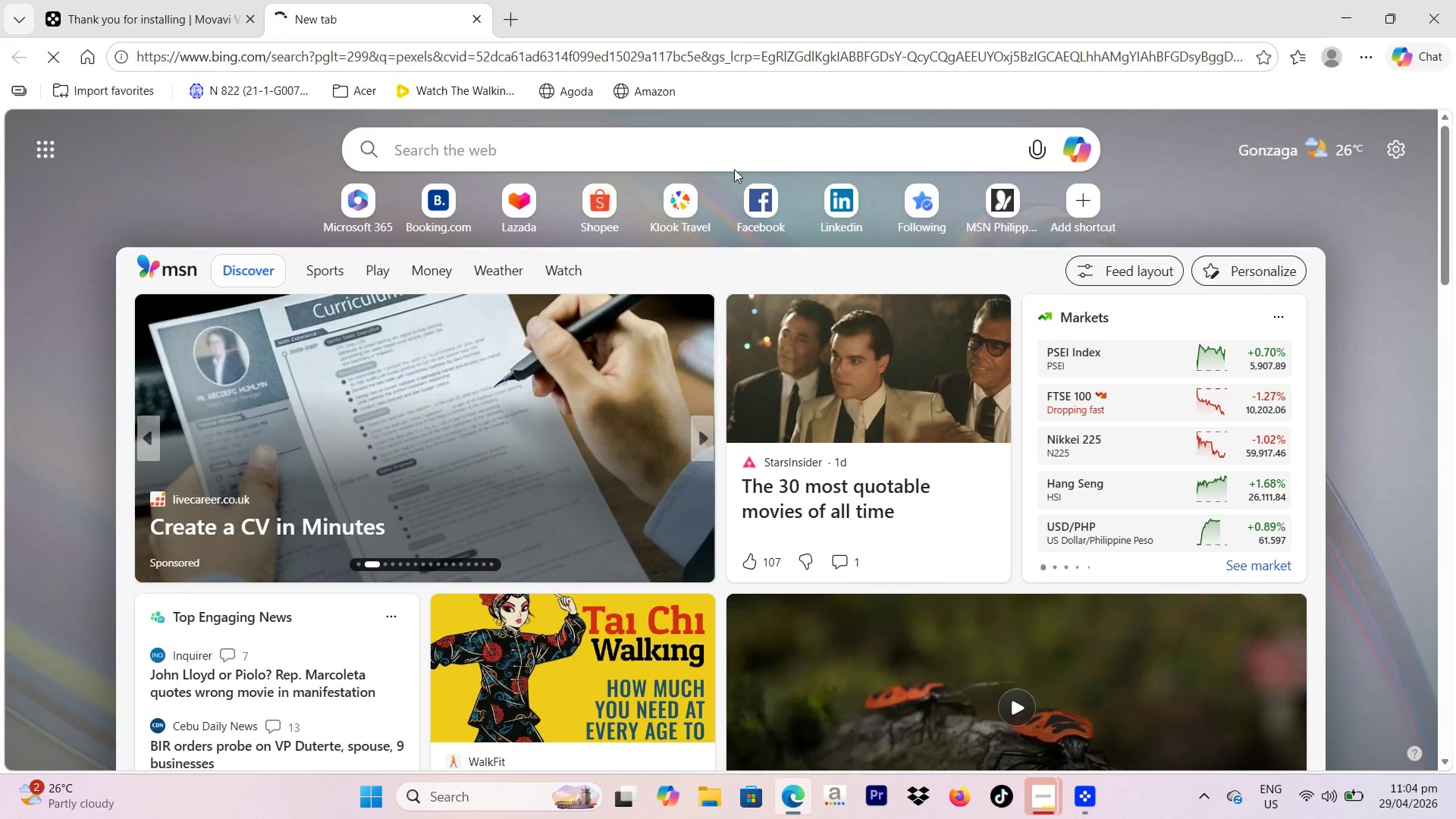 
left_click([205, 447])
 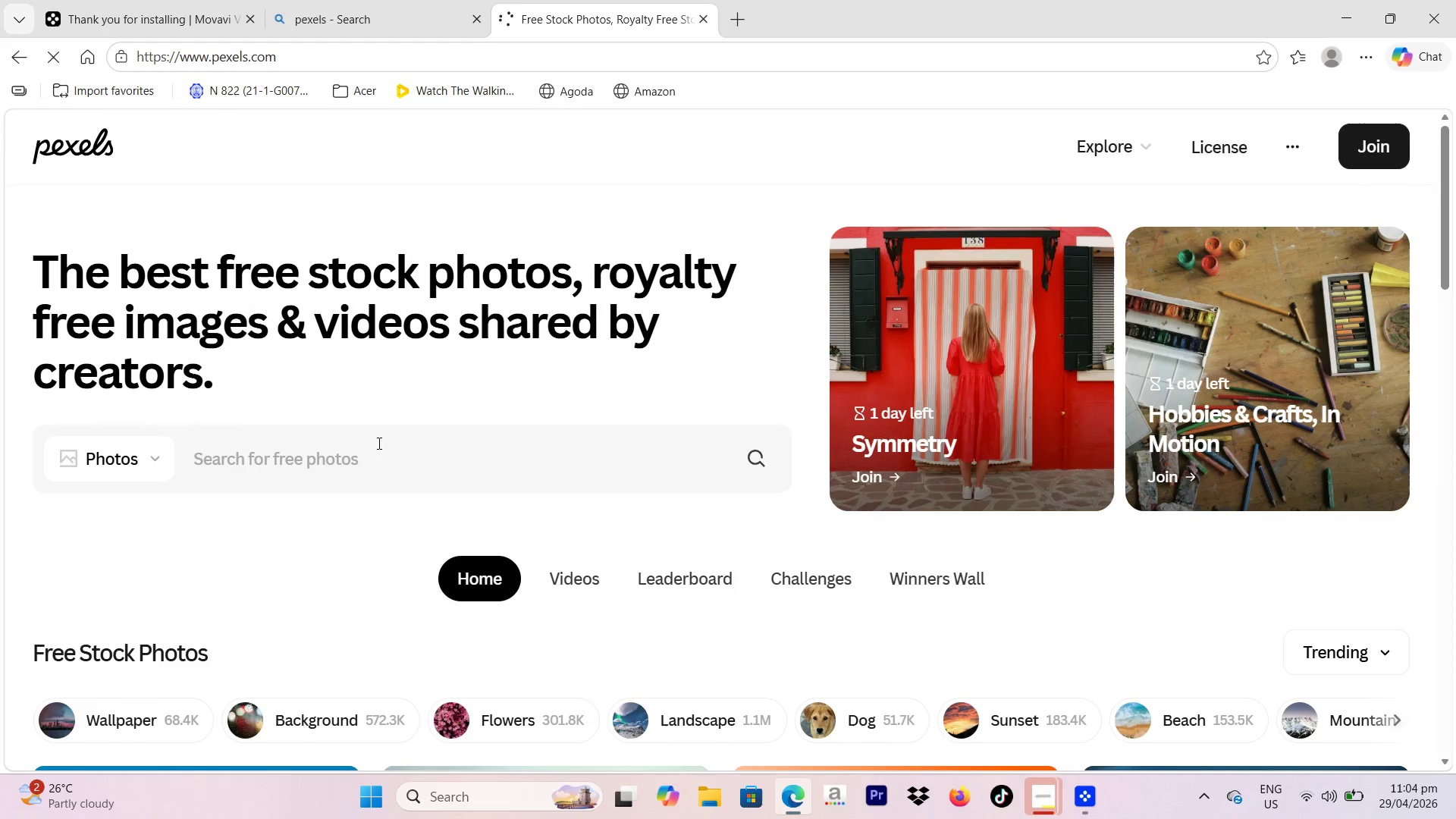 
left_click([587, 582])
 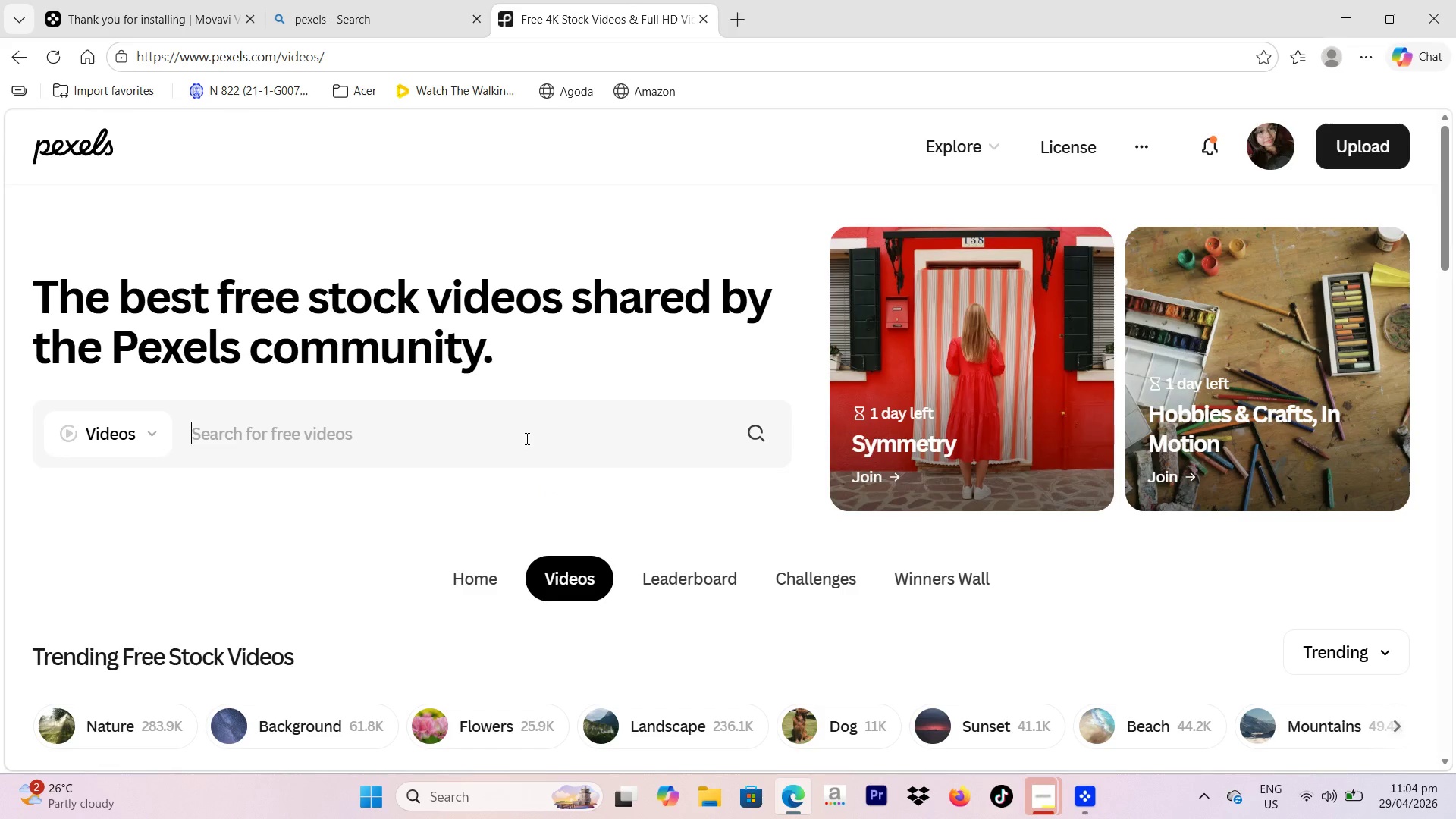 
type(water beading on car paint)
 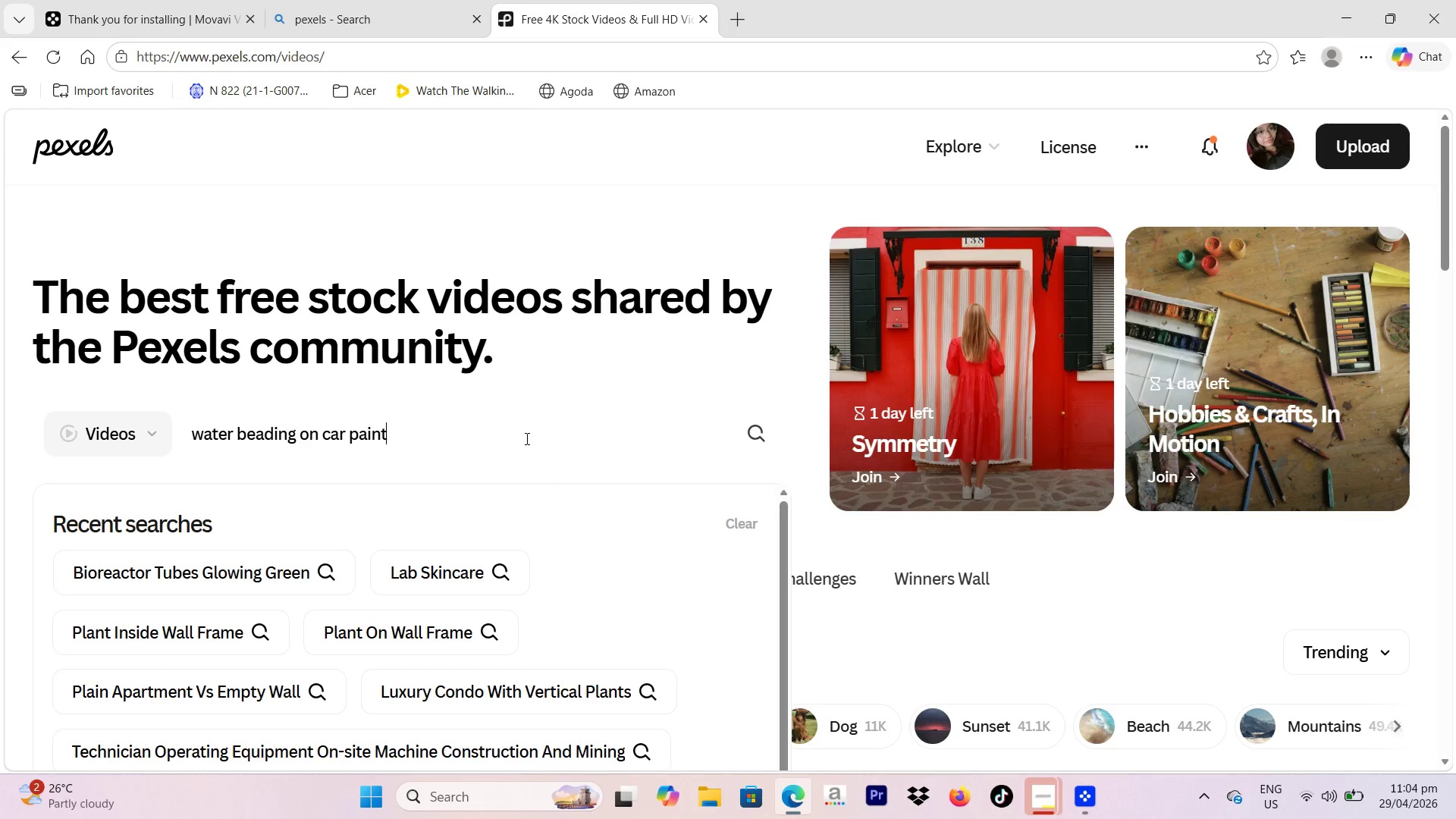 
key(Enter)
 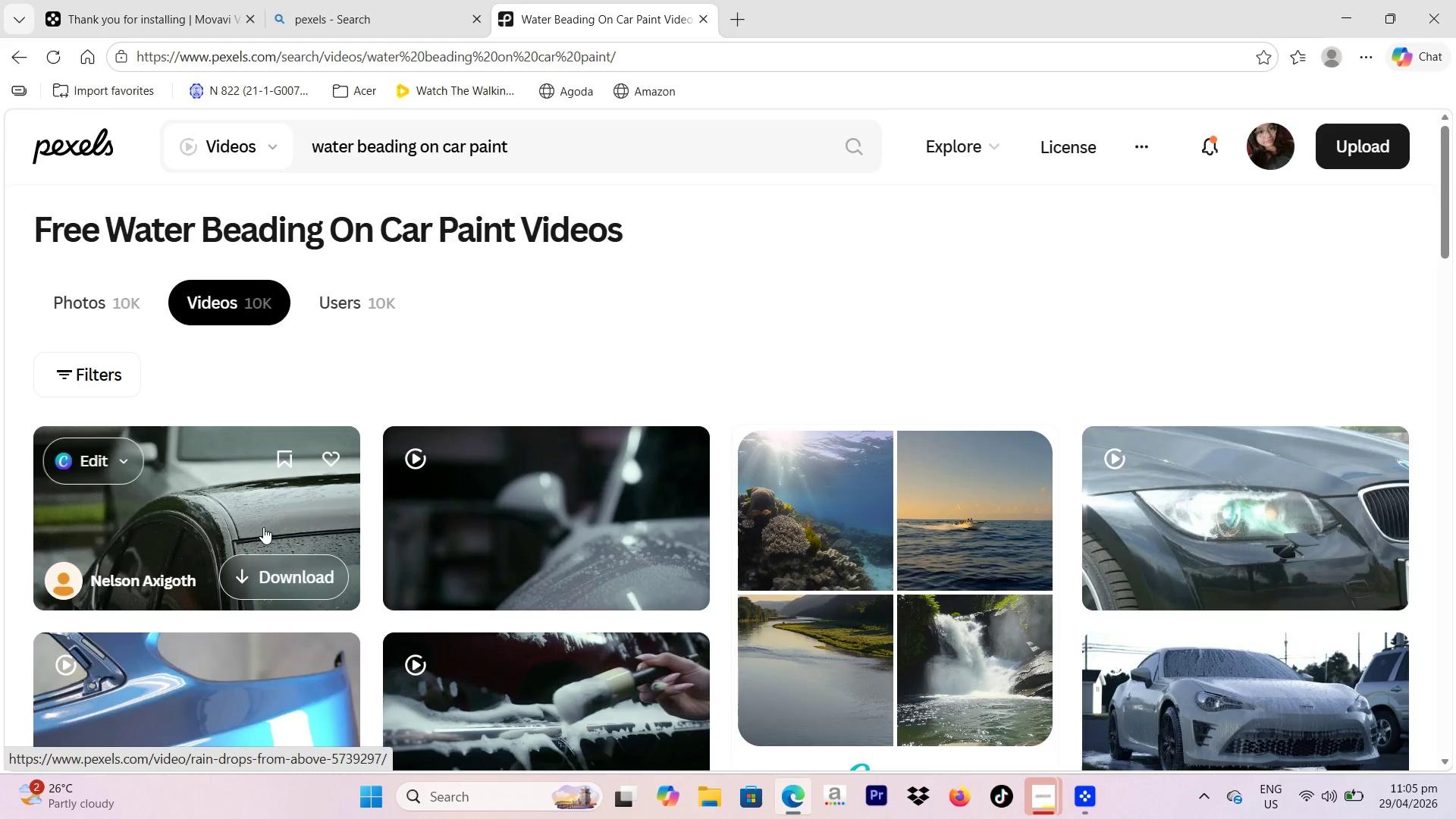 
wait(7.19)
 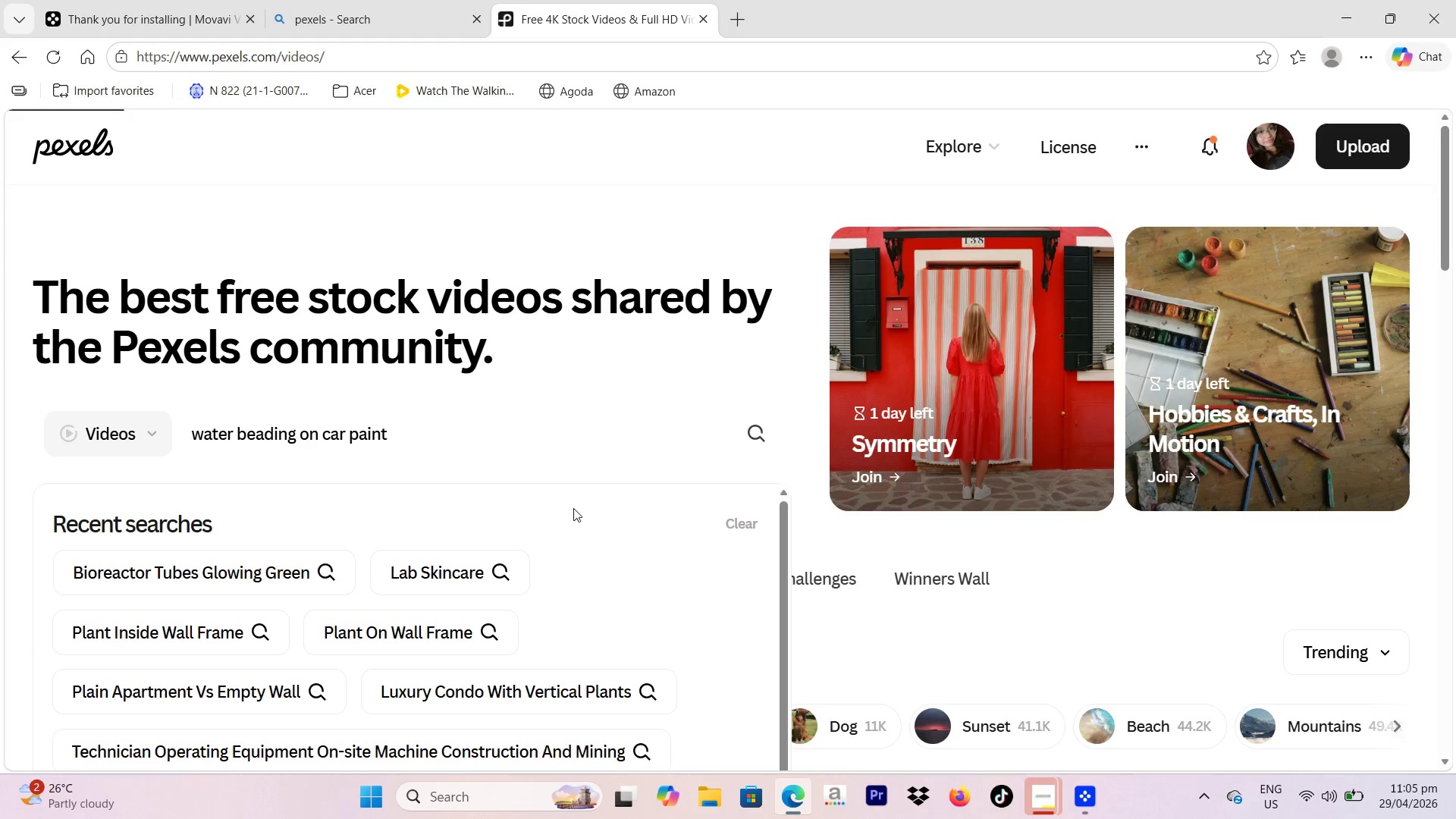 
scroll: coordinate [551, 499], scroll_direction: down, amount: 1.0
 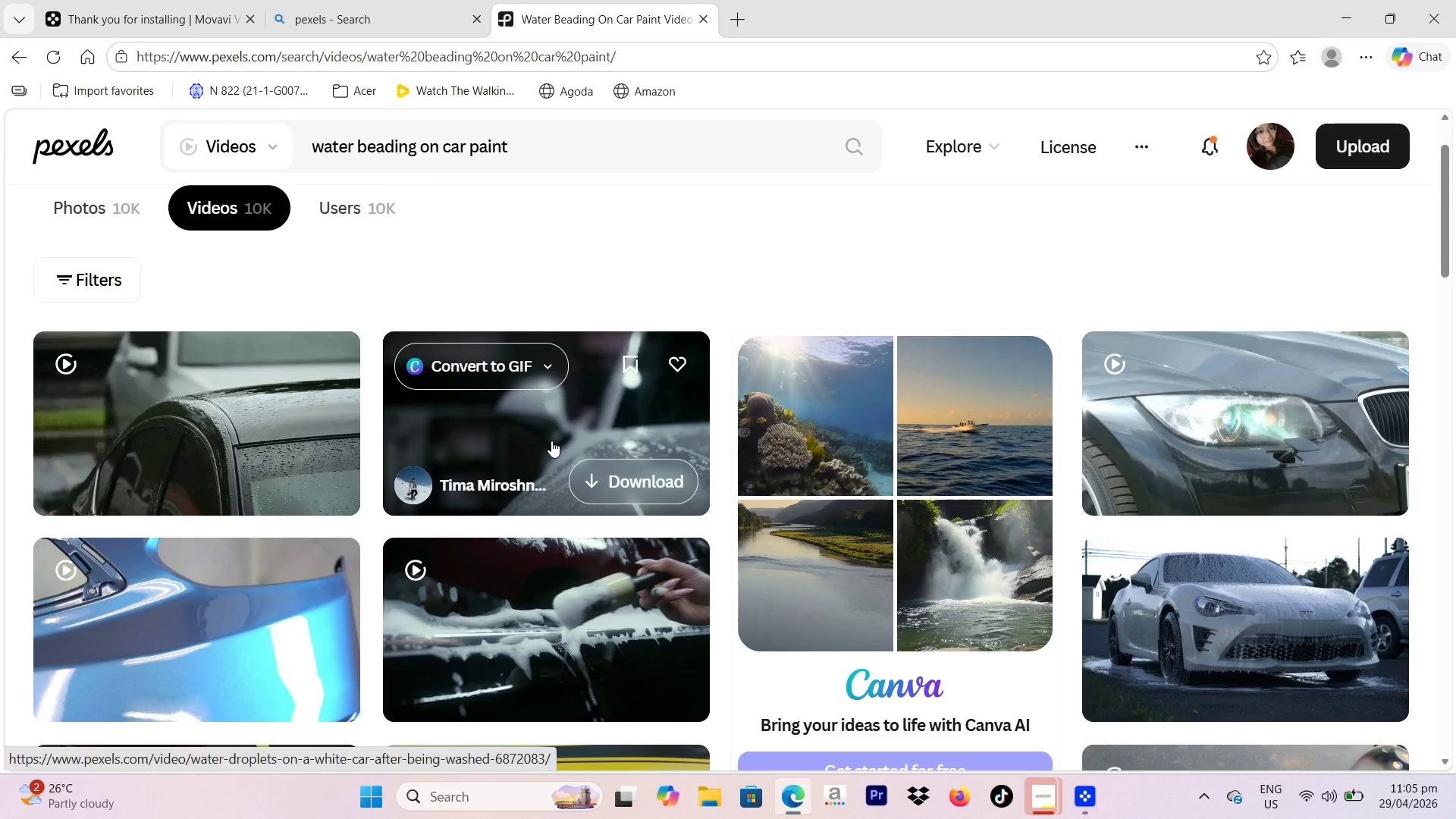 
left_click([551, 441])
 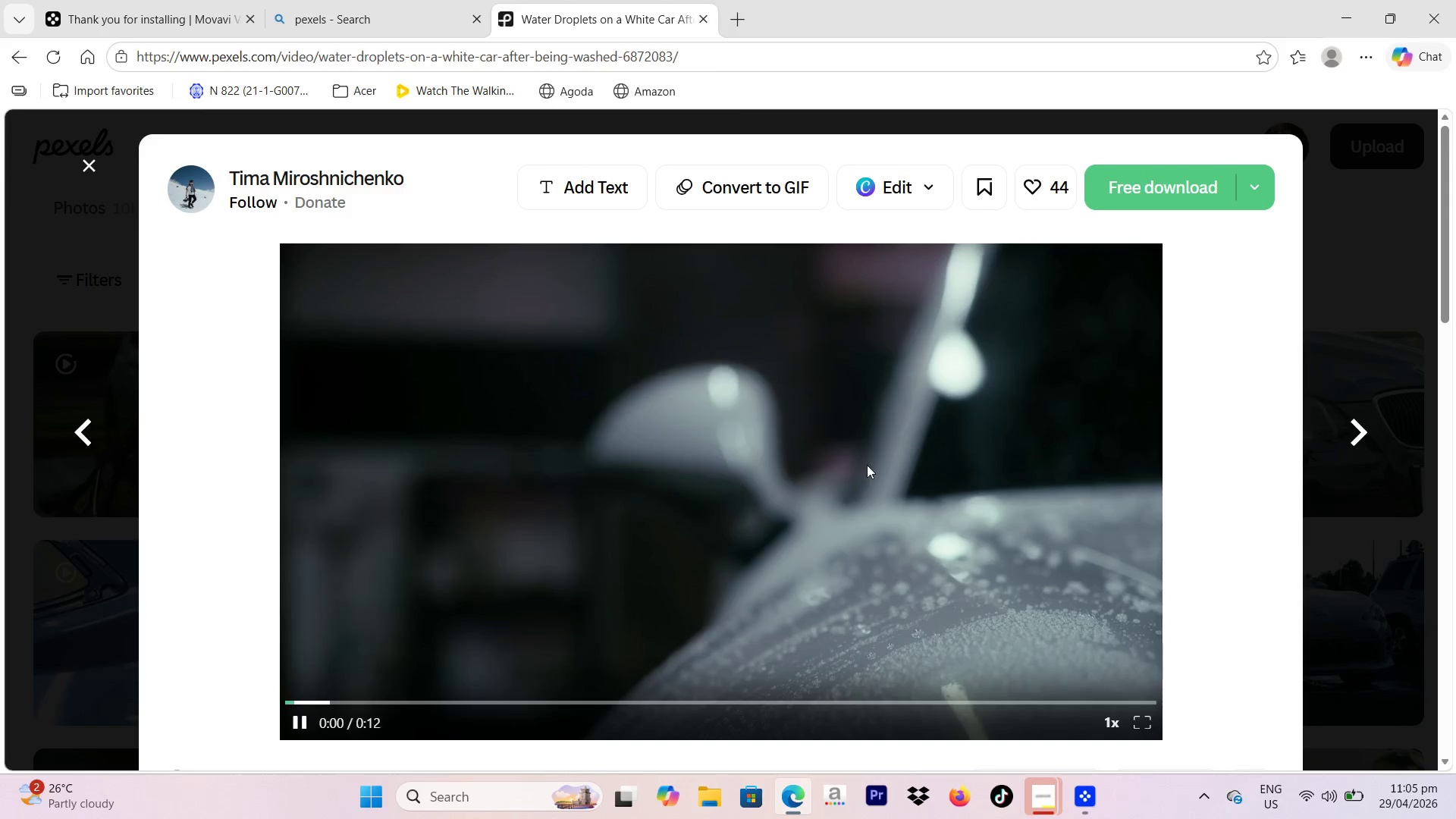 
scroll: coordinate [827, 472], scroll_direction: down, amount: 1.0
 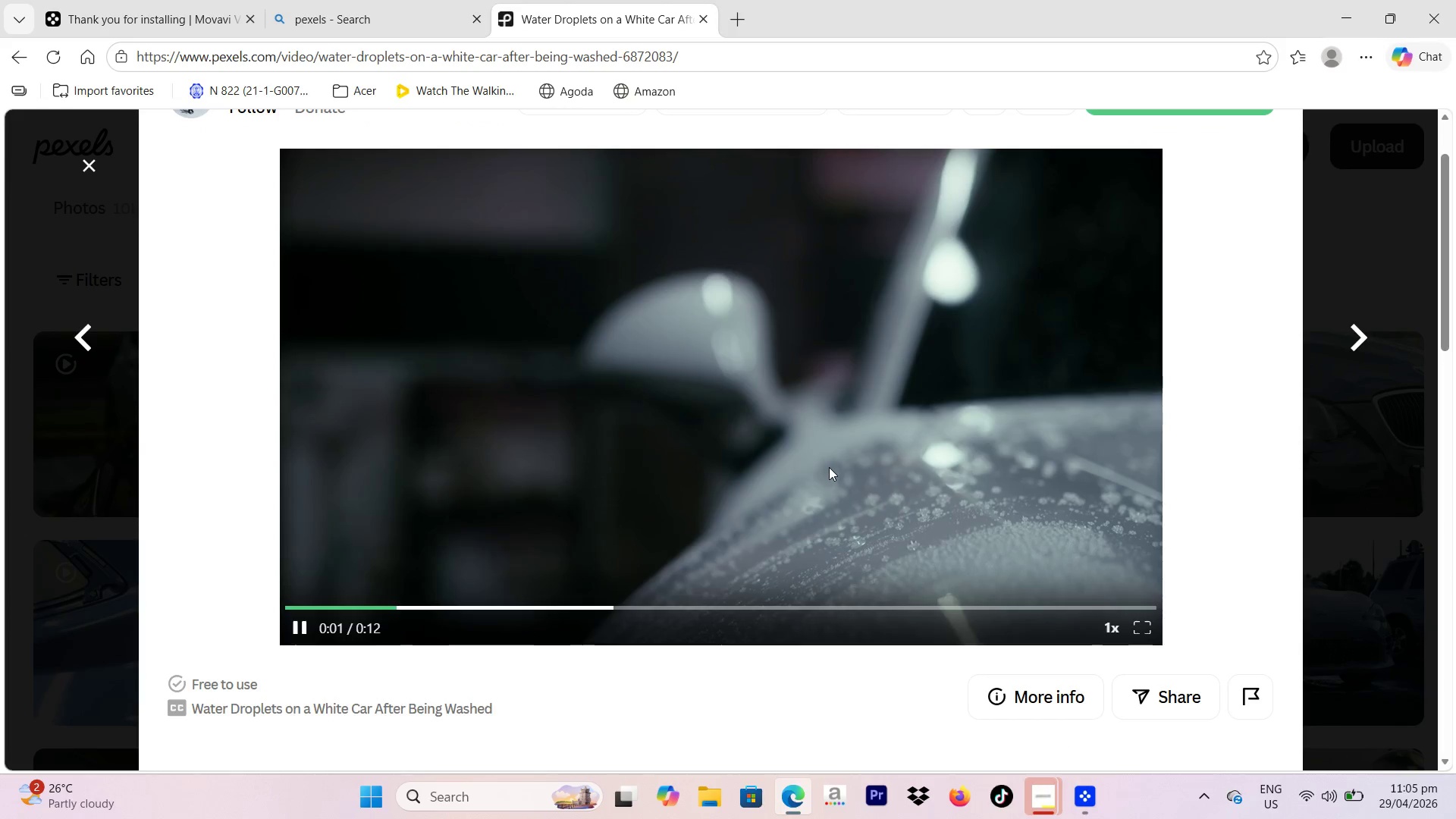 
scroll: coordinate [829, 467], scroll_direction: up, amount: 1.0
 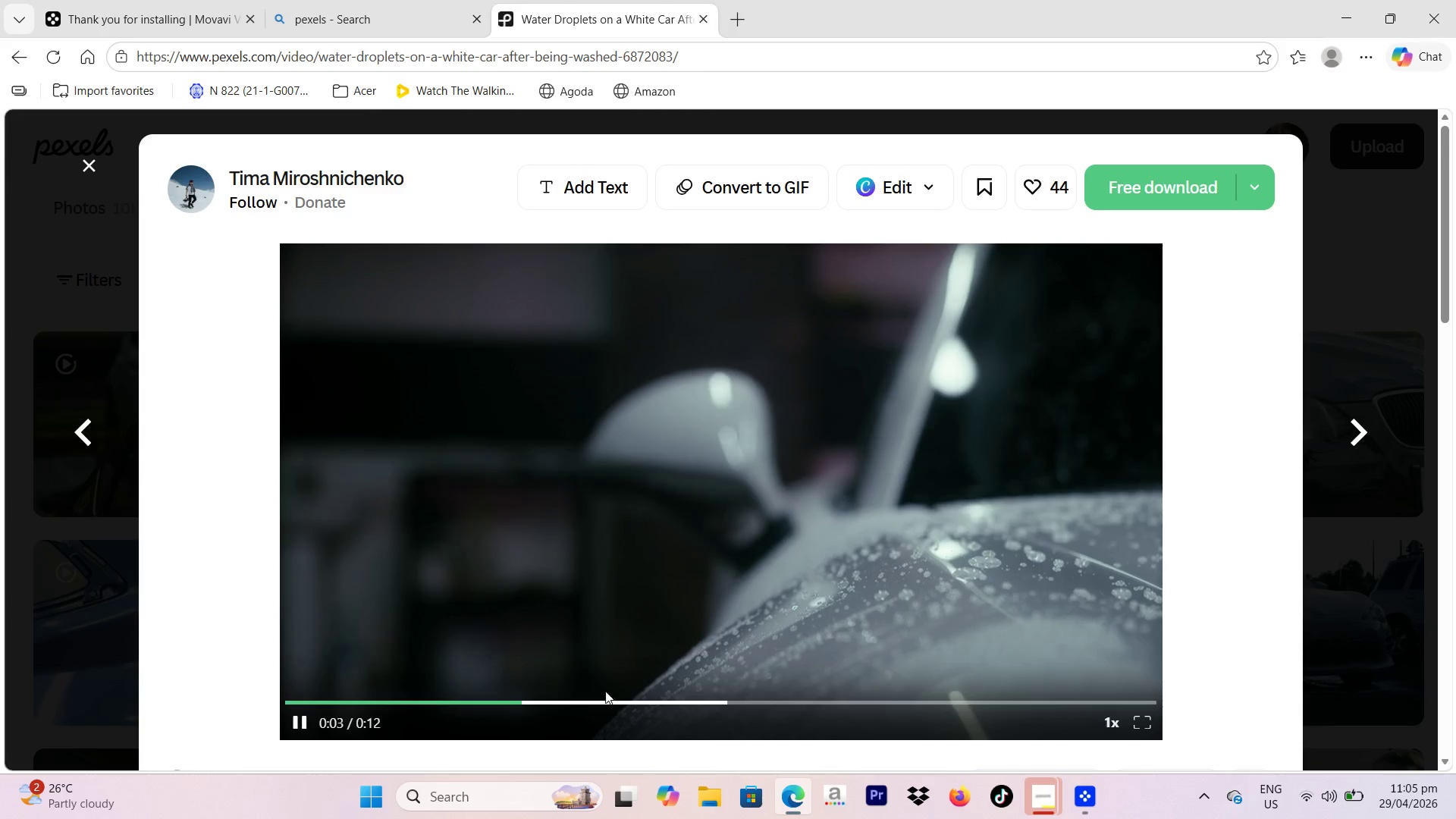 
left_click_drag(start_coordinate=[608, 705], to_coordinate=[906, 708])
 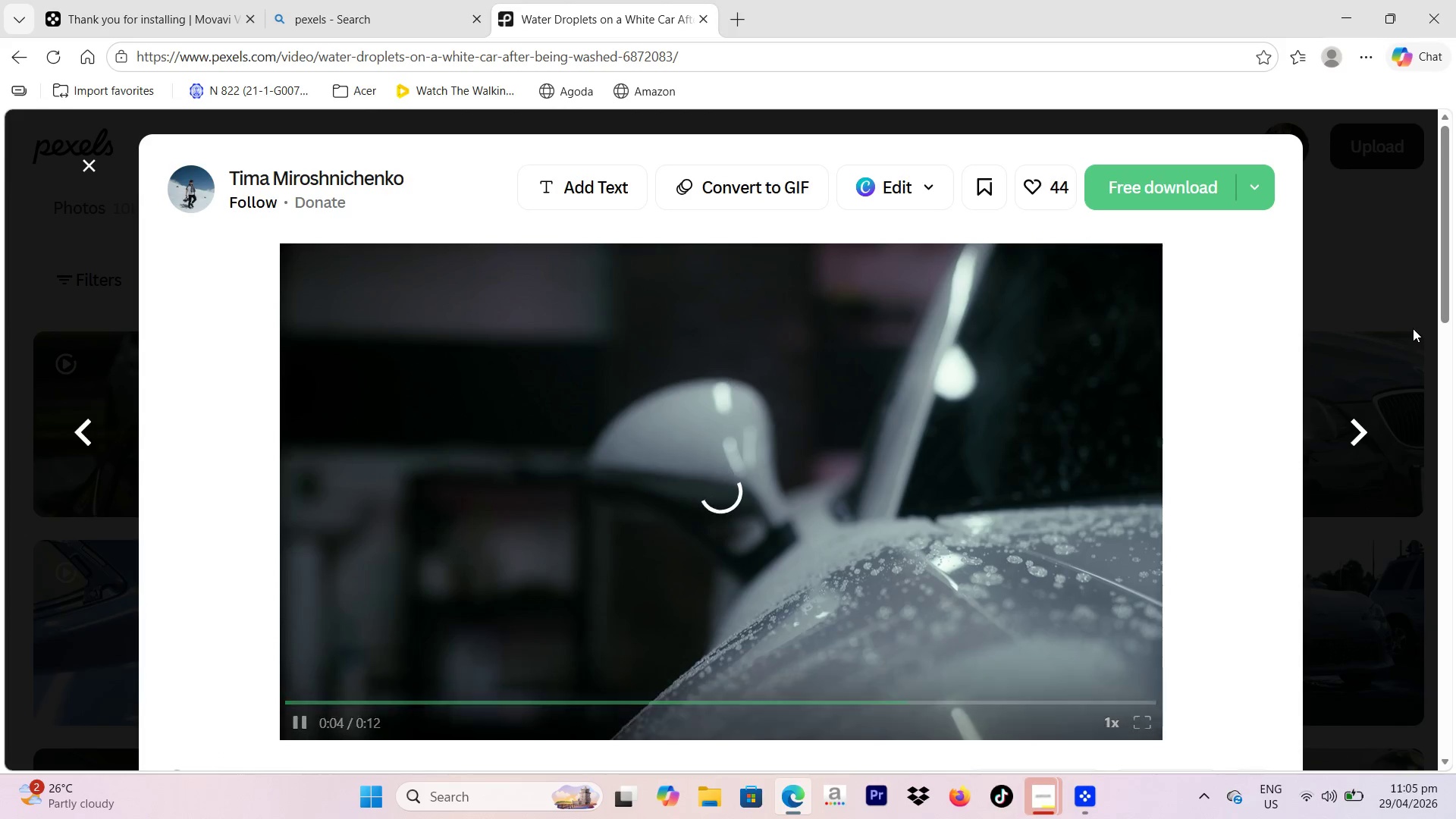 
left_click_drag(start_coordinate=[1404, 327], to_coordinate=[1398, 328])
 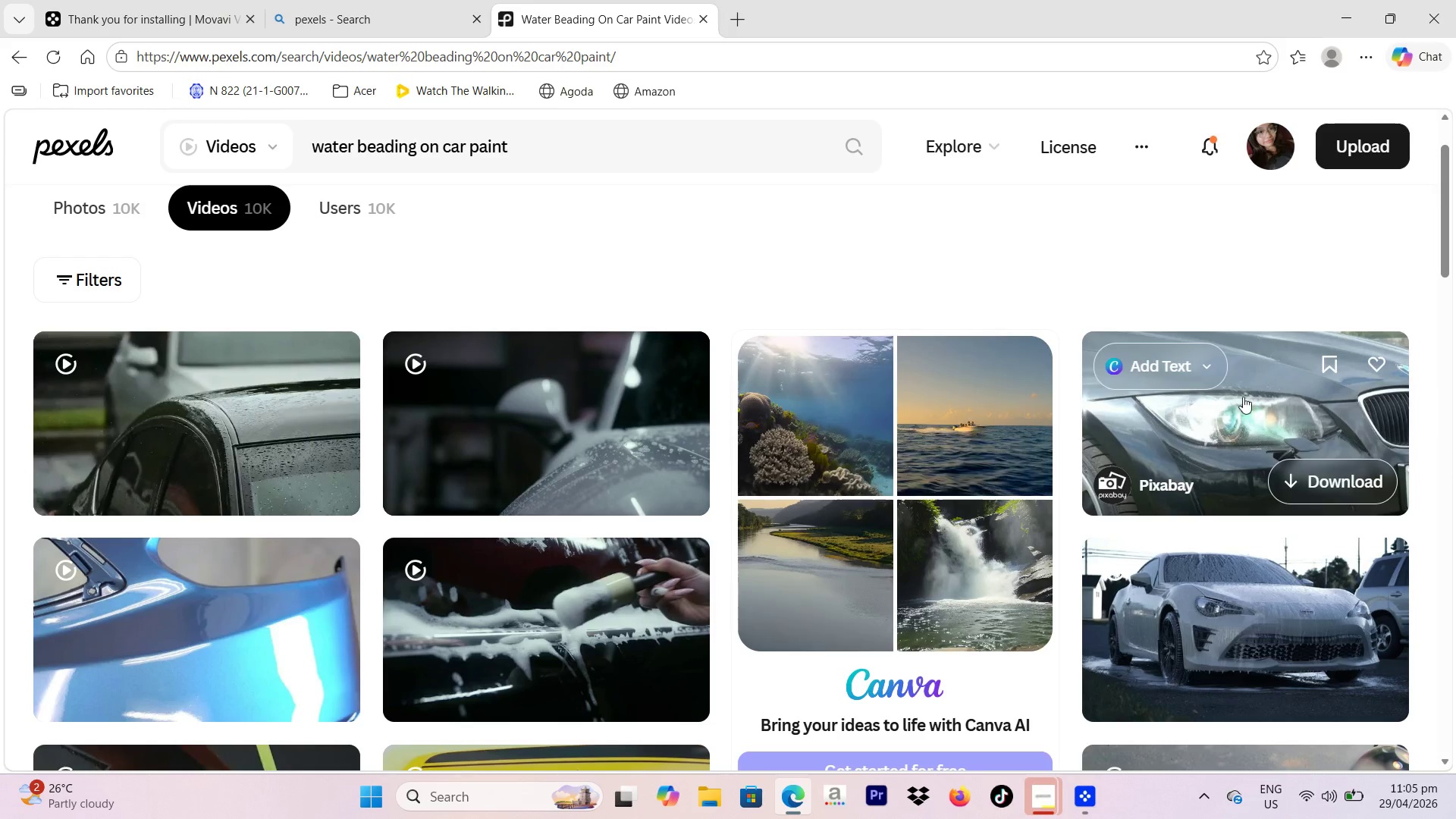 
scroll: coordinate [1198, 544], scroll_direction: down, amount: 4.0
 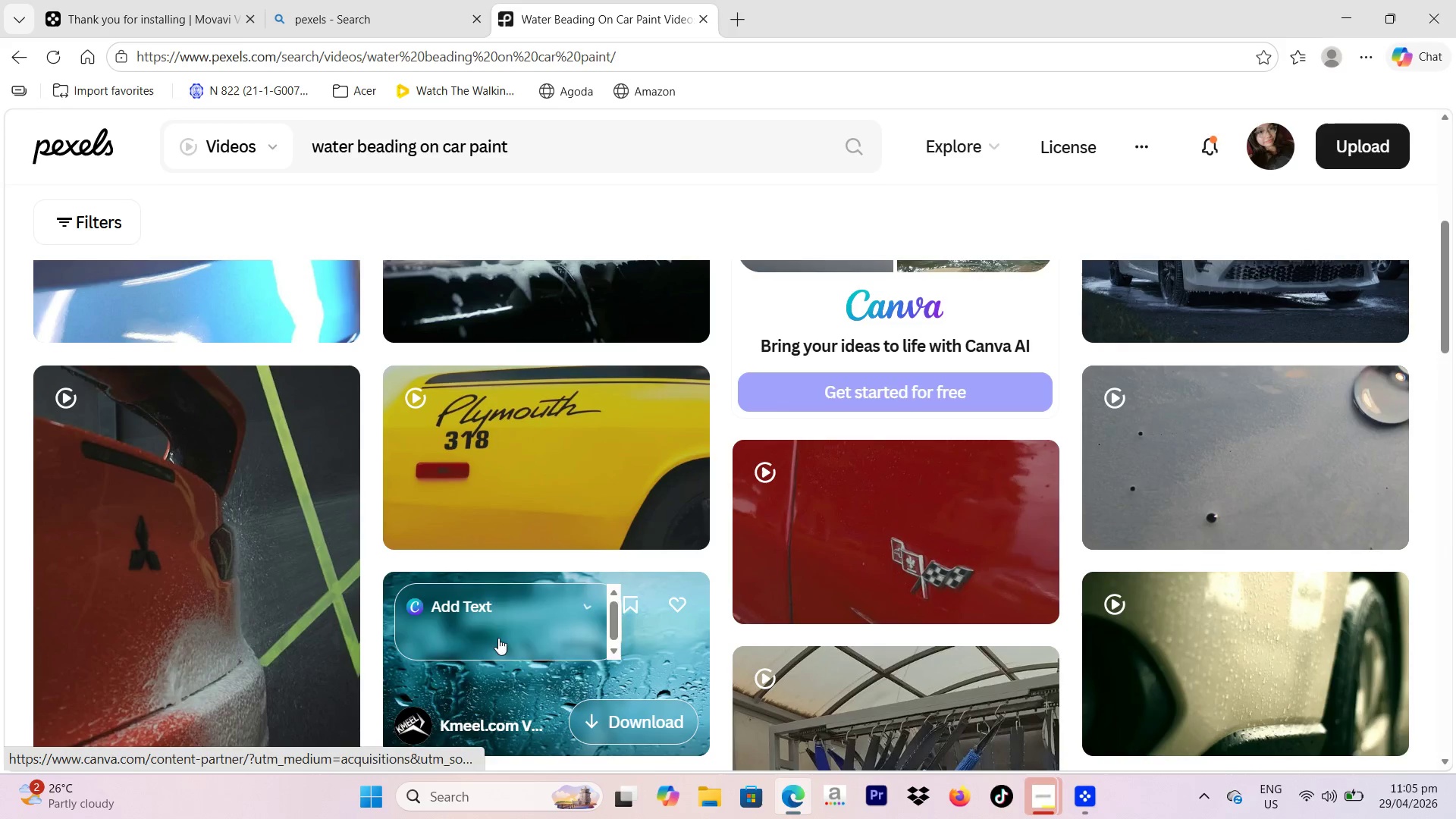 
scroll: coordinate [1053, 500], scroll_direction: up, amount: 3.0
 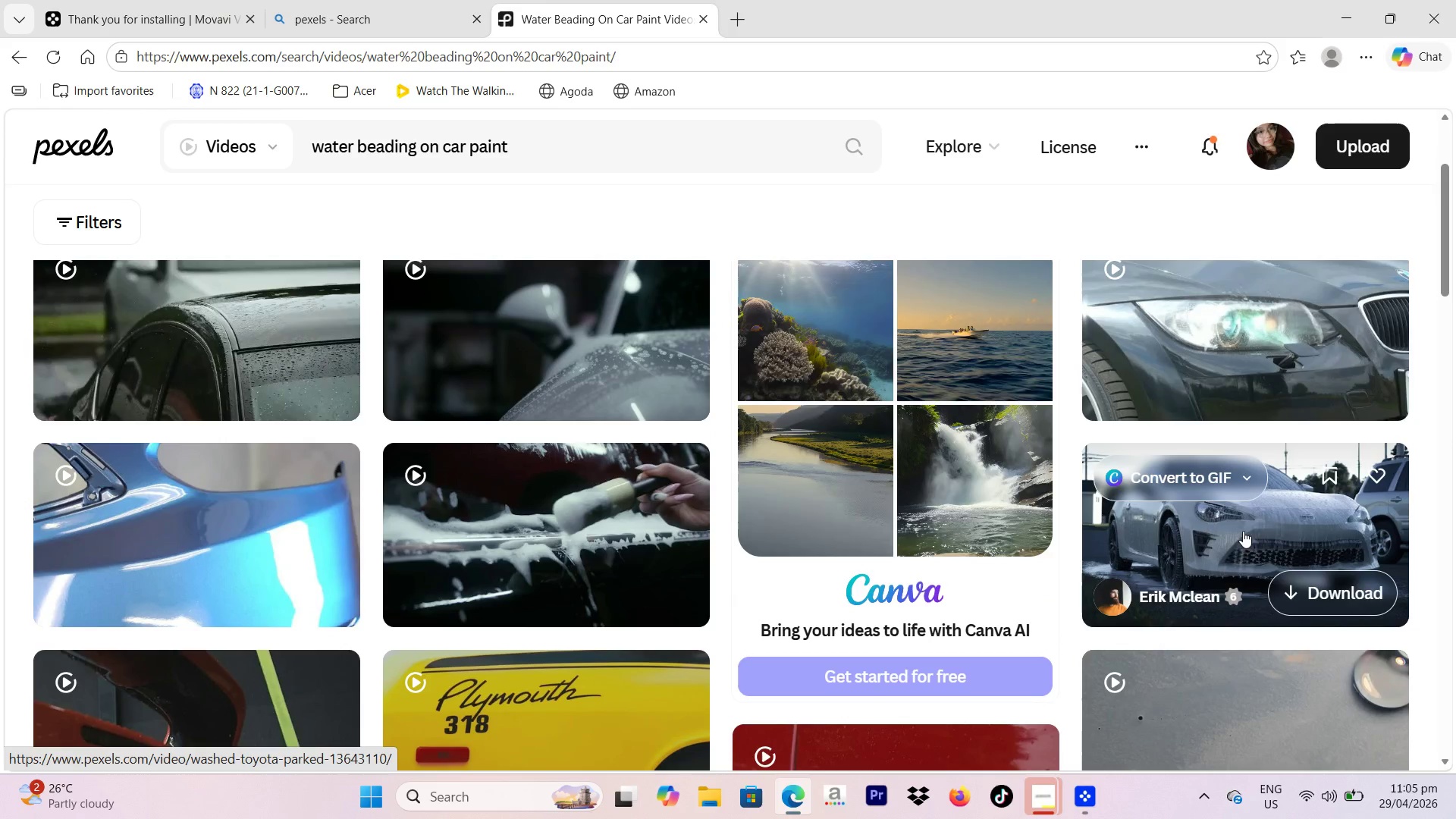 
left_click([1245, 532])
 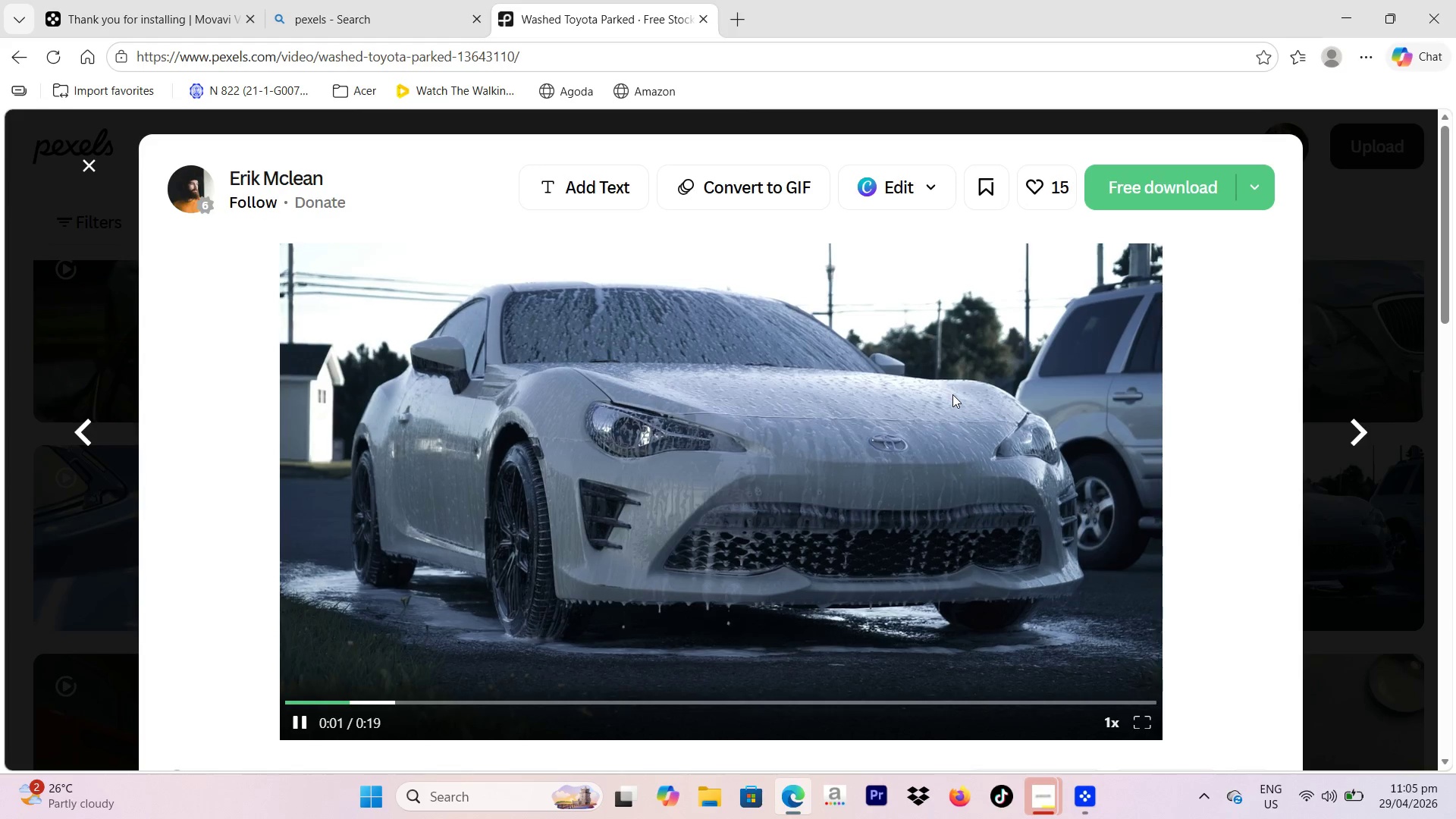 
wait(6.52)
 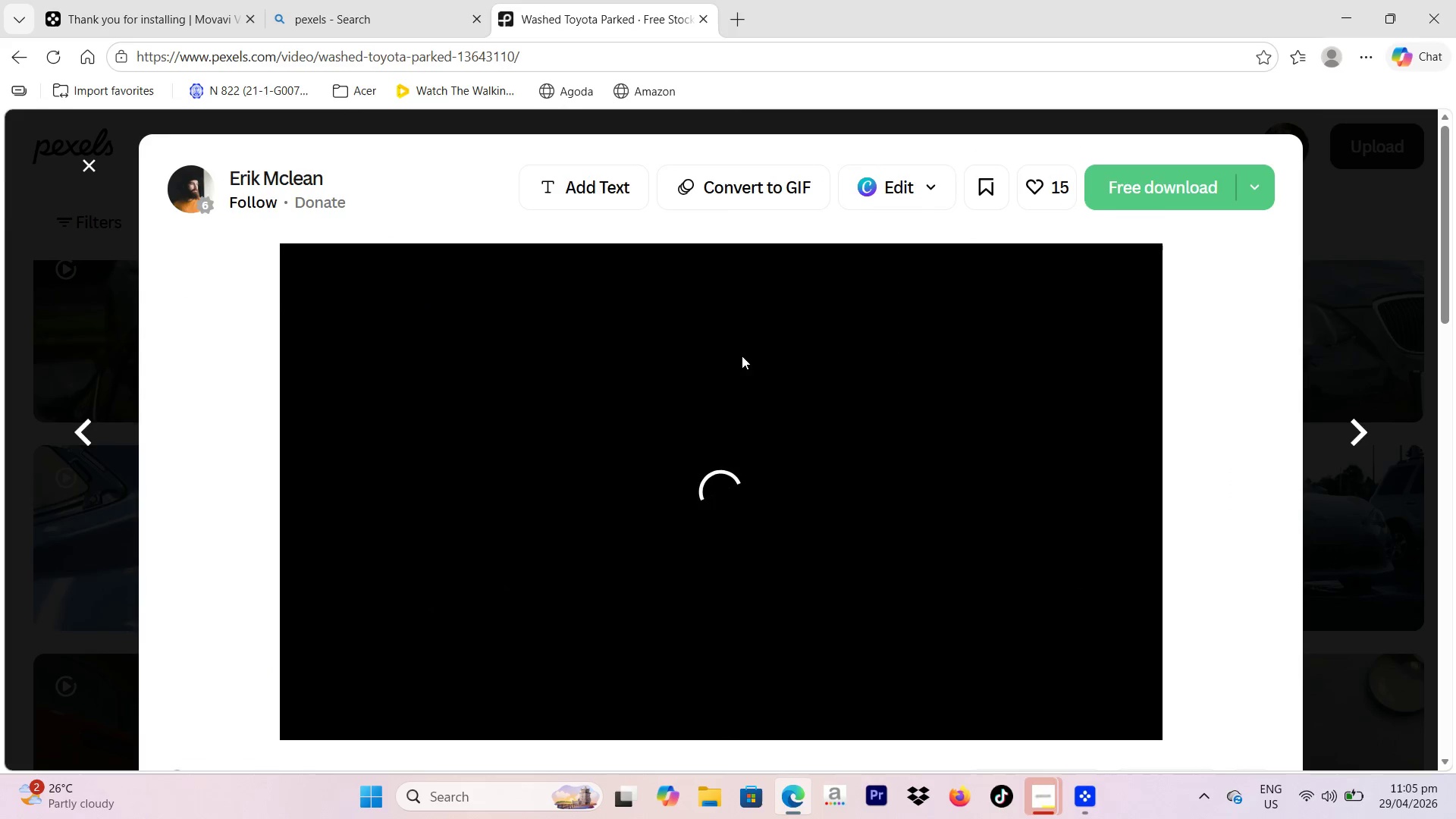 
left_click([1134, 181])
 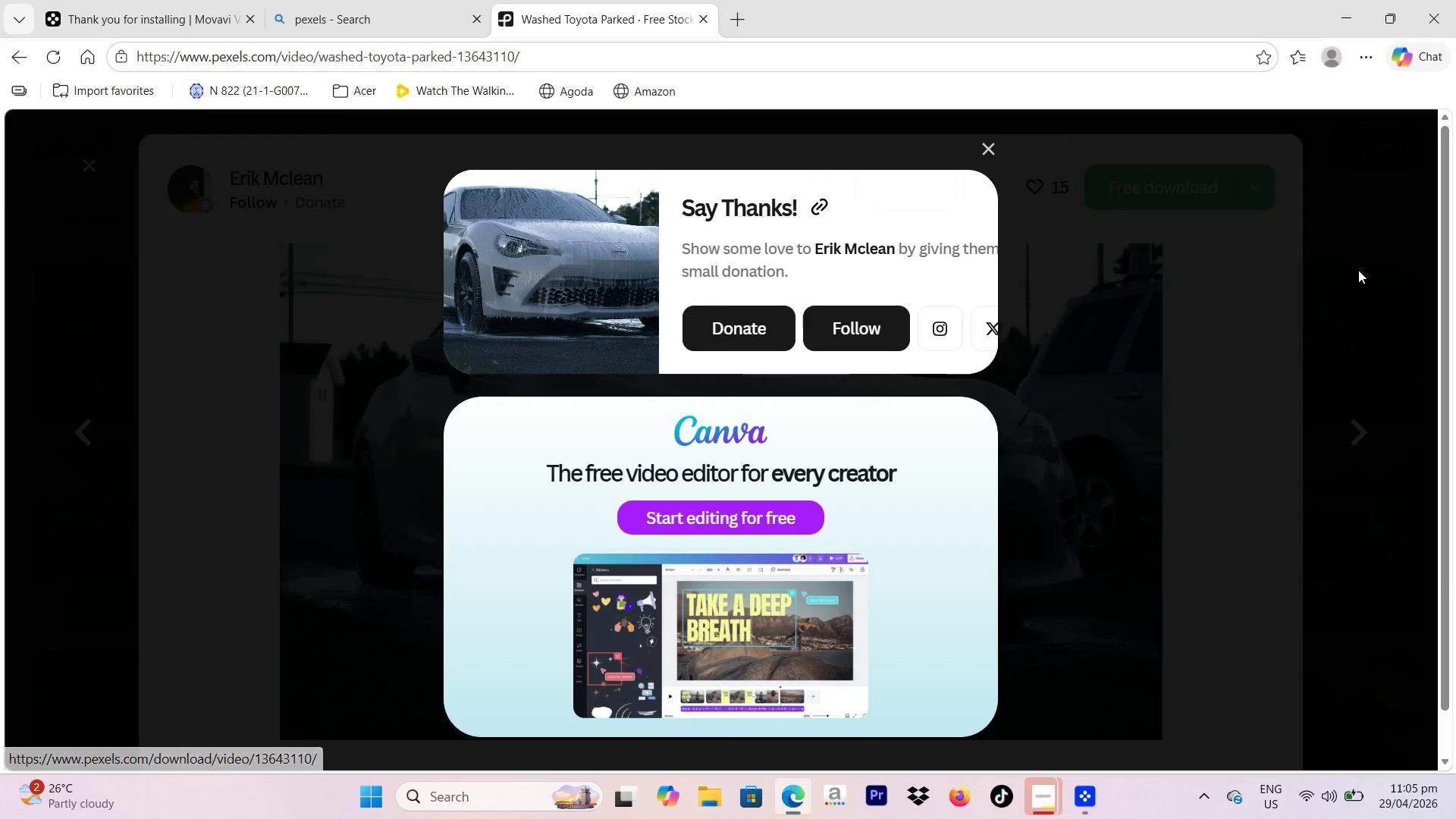 
left_click([1358, 270])
 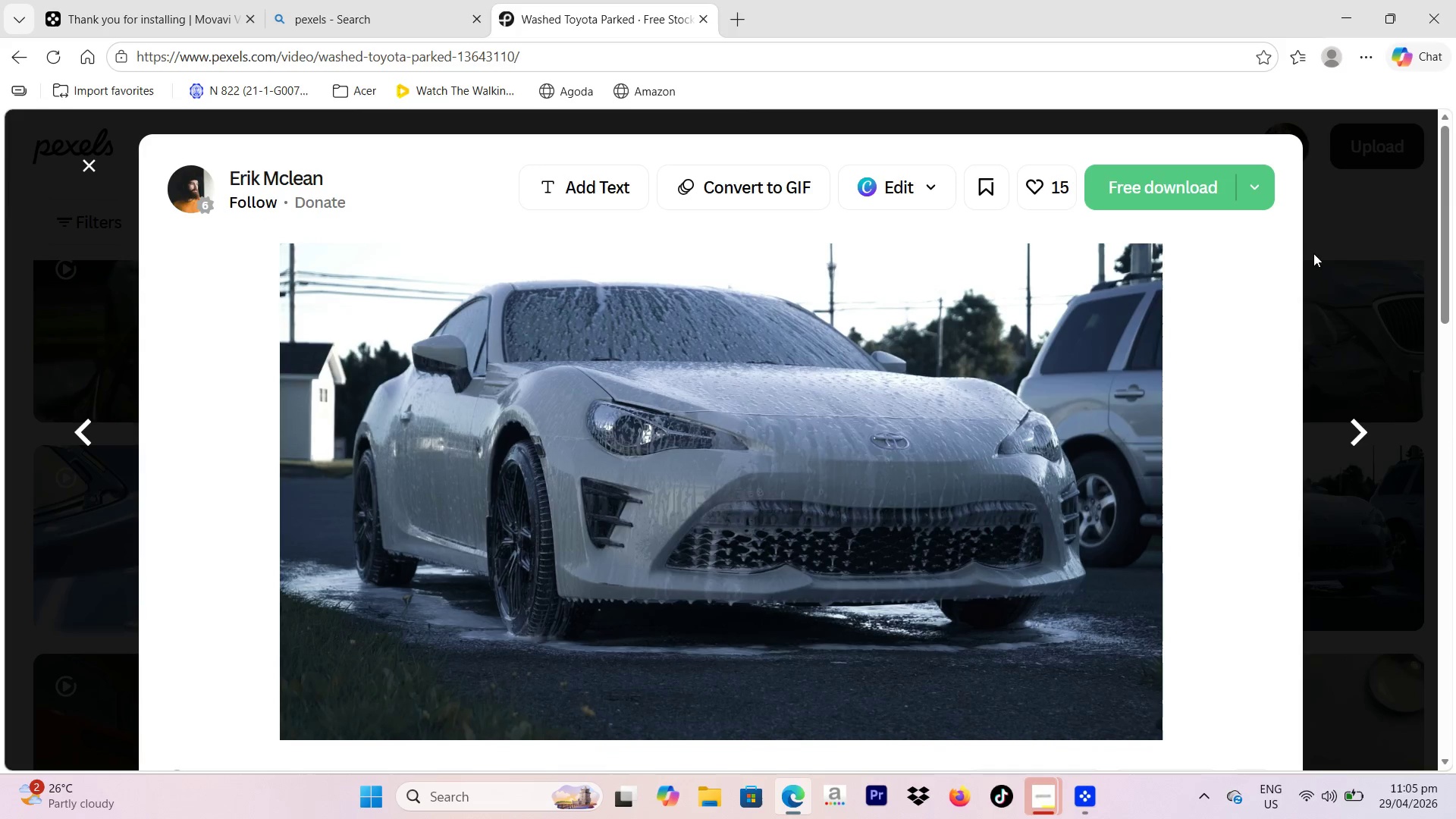 
left_click([1318, 253])
 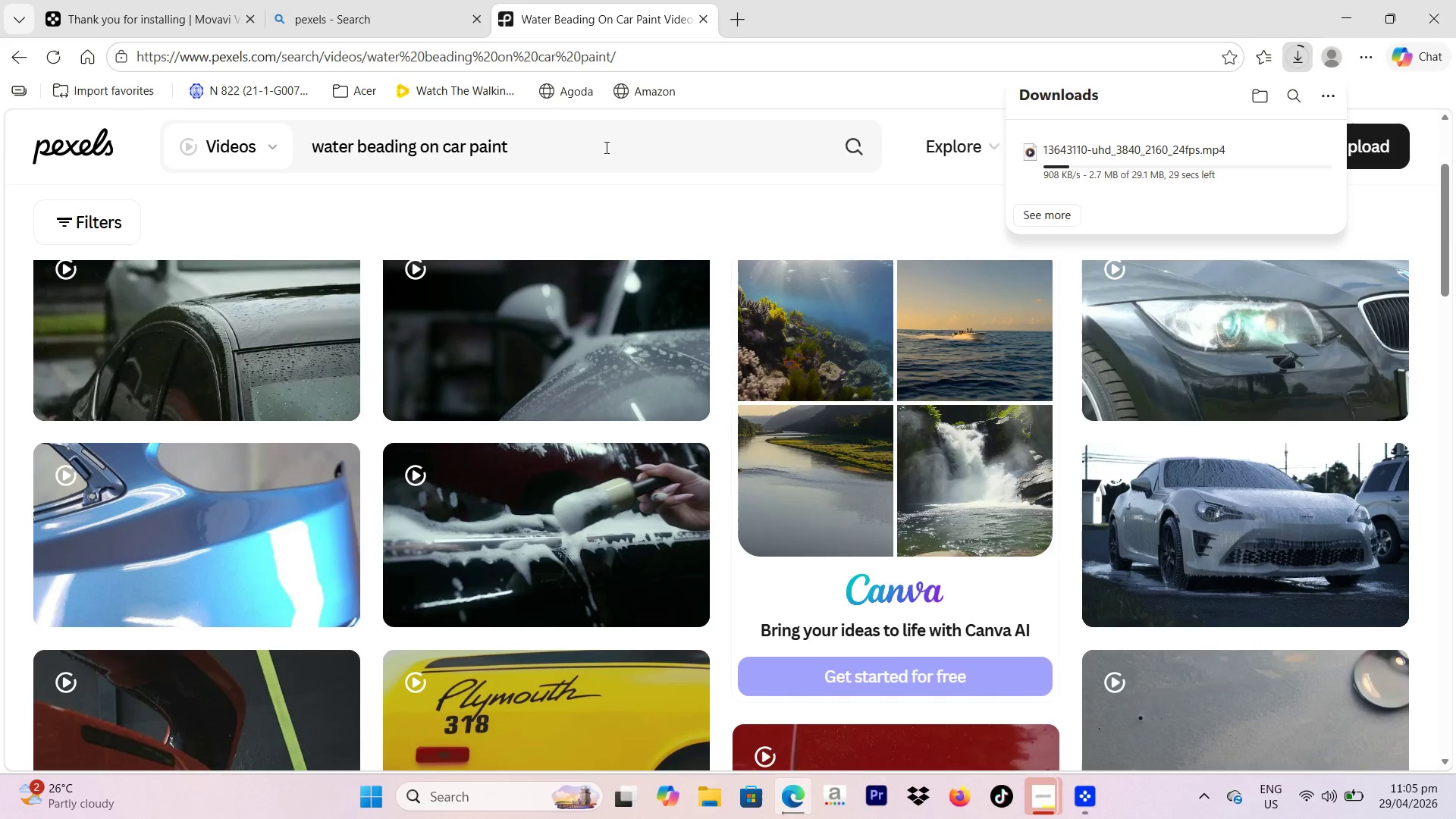 
left_click_drag(start_coordinate=[565, 140], to_coordinate=[77, 145])
 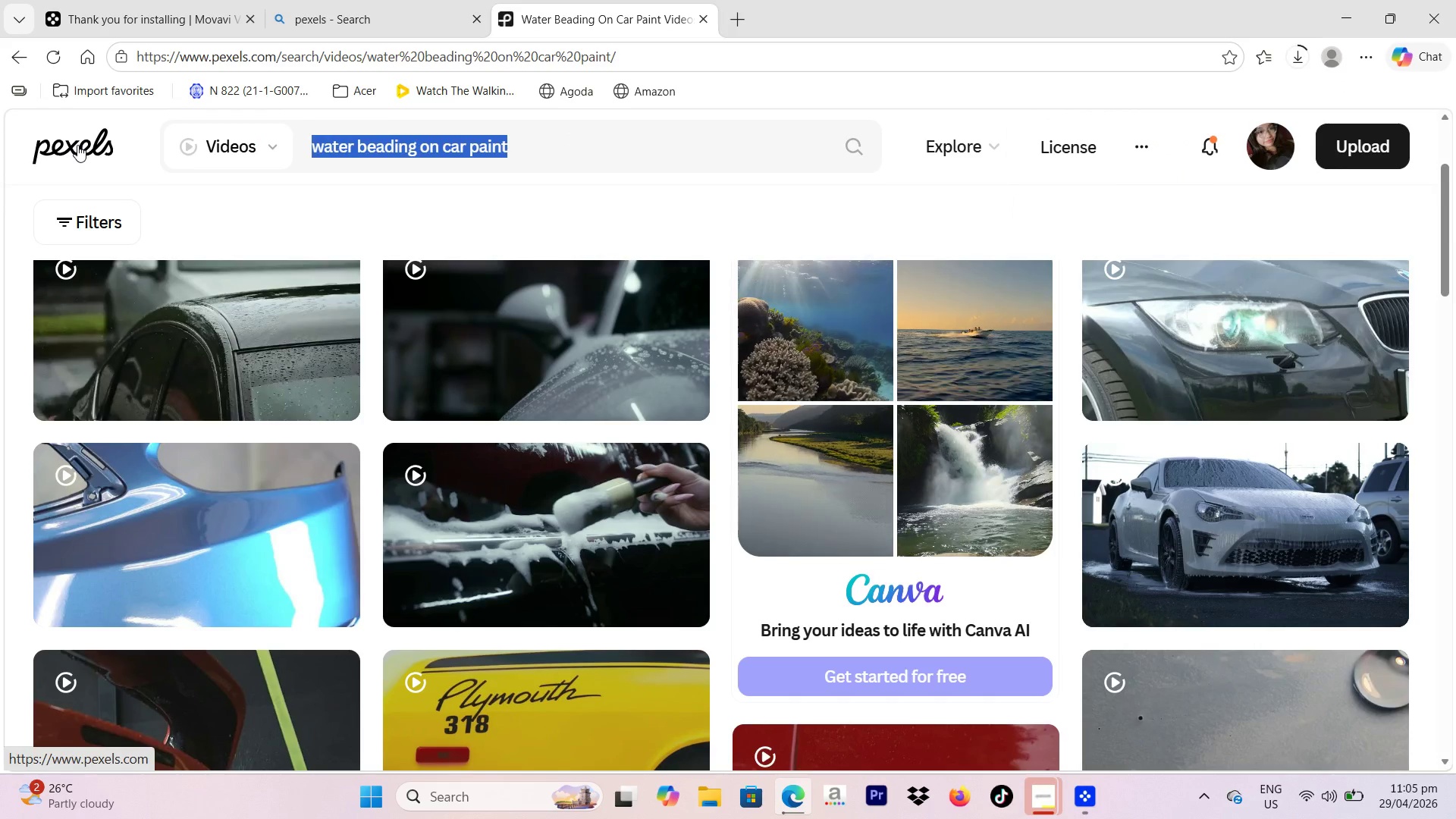 
type(clos )
key(Backspace)
type(e up of polishing macine)
 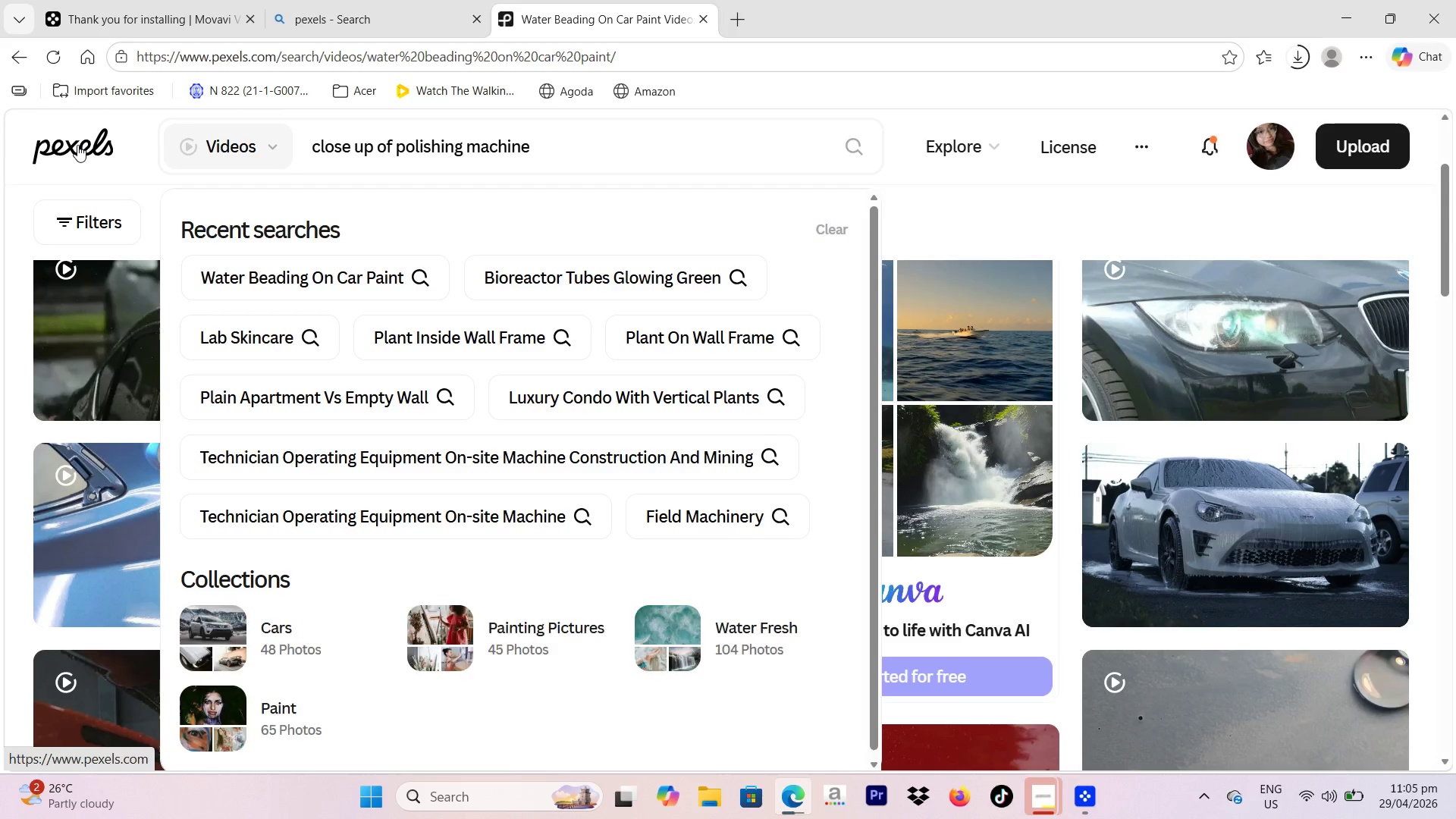 
key(Enter)
 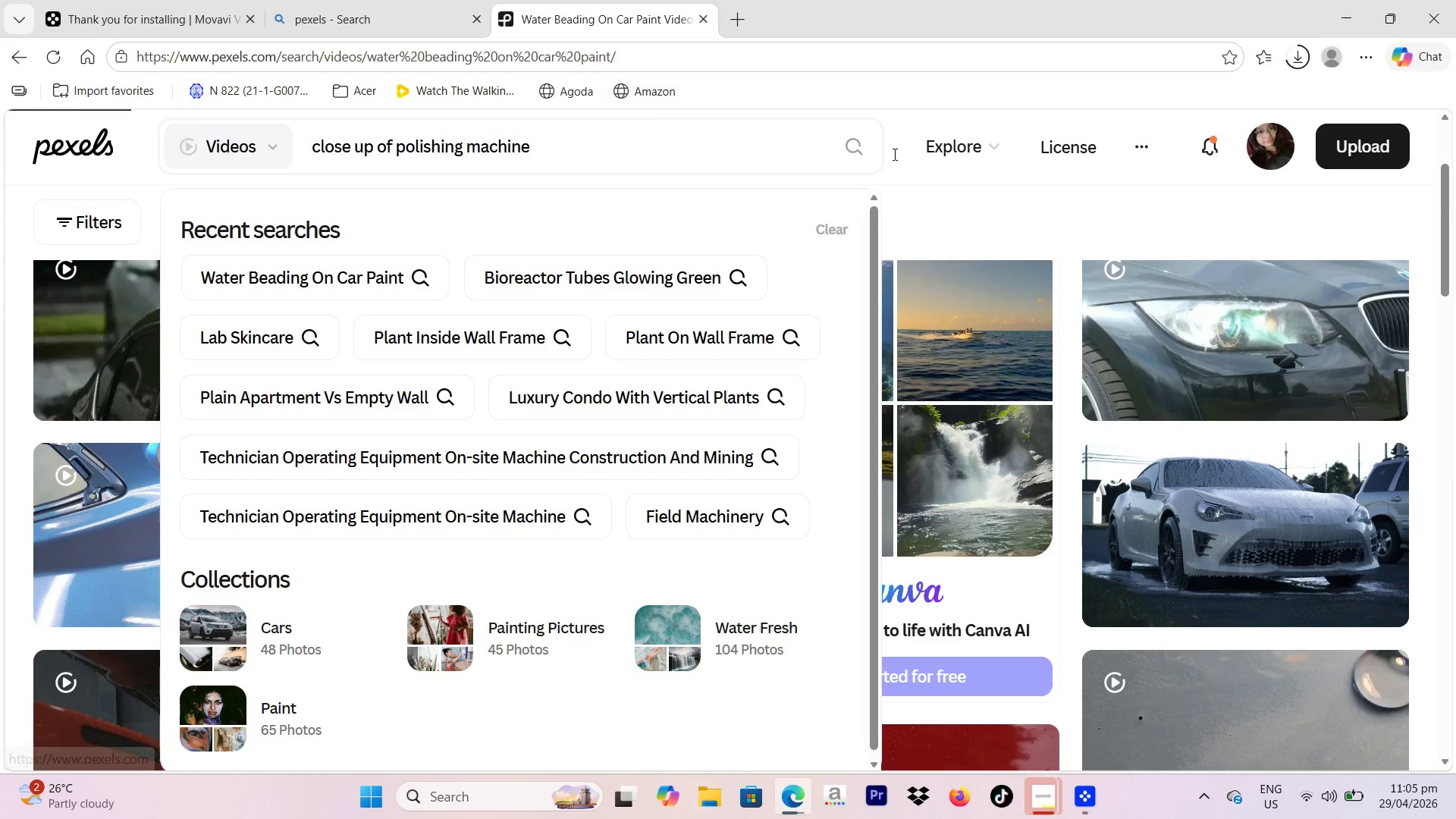 
left_click([1056, 215])
 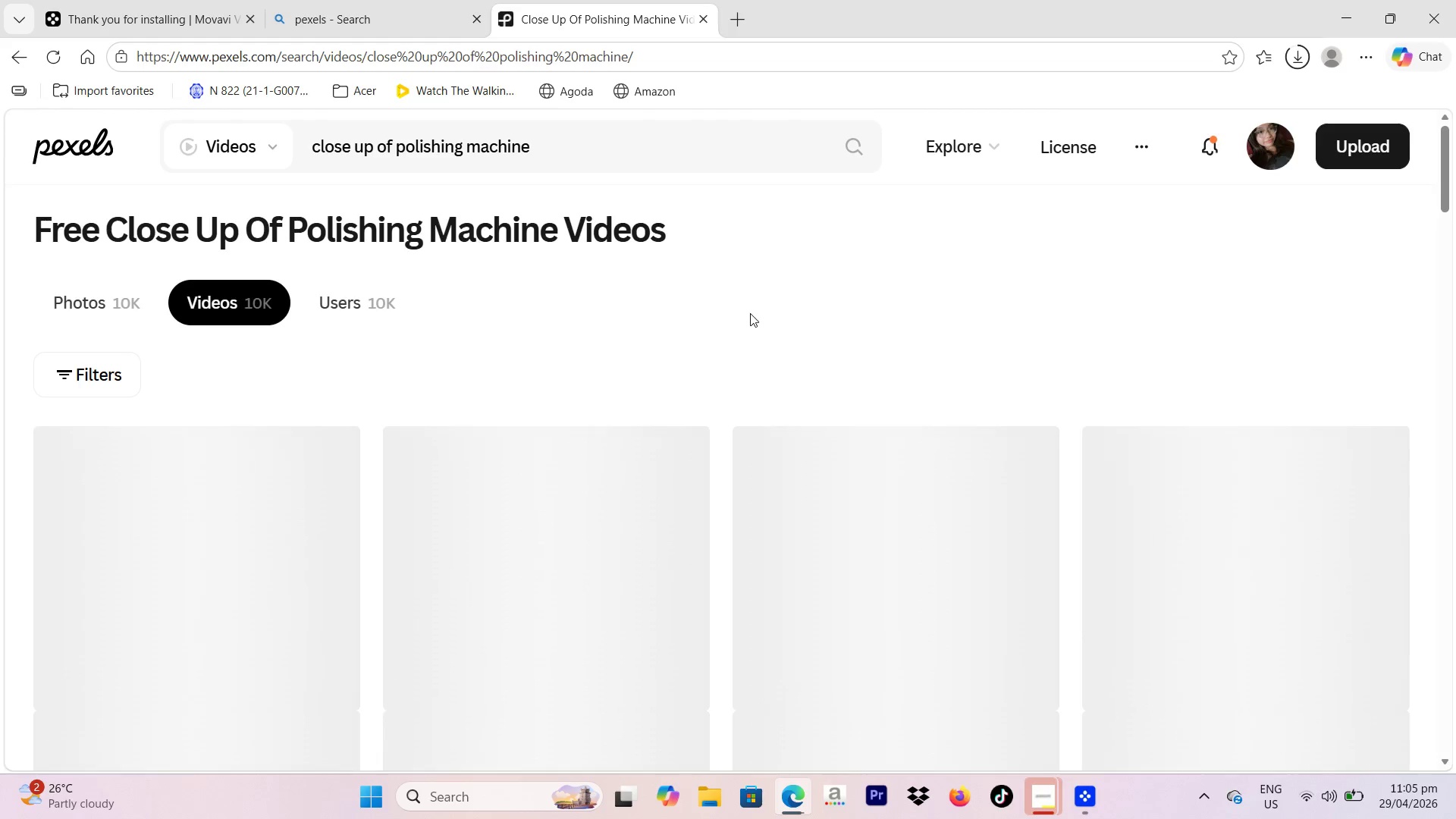 
scroll: coordinate [302, 610], scroll_direction: down, amount: 2.0
 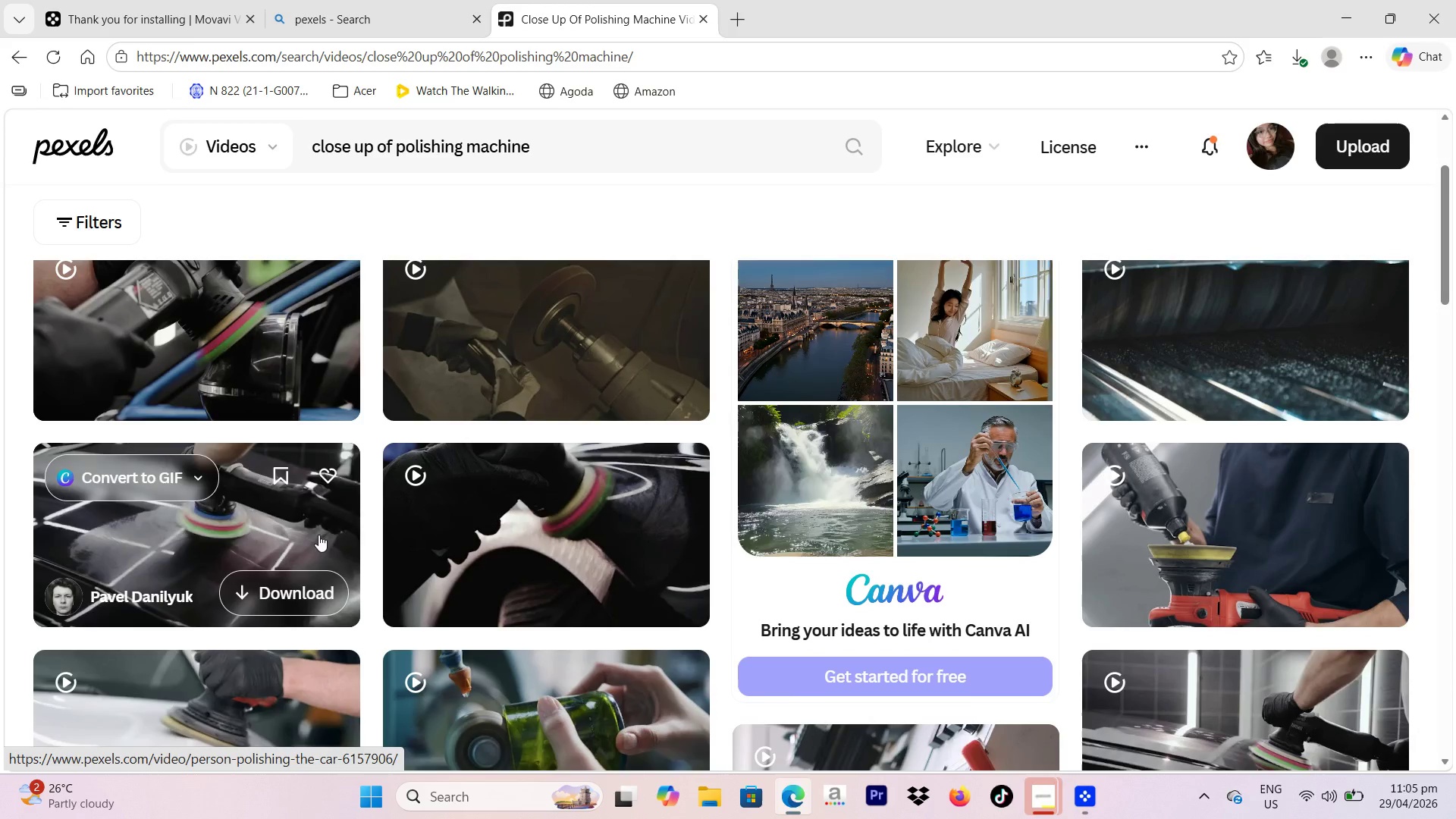 
mouse_move([641, 551])
 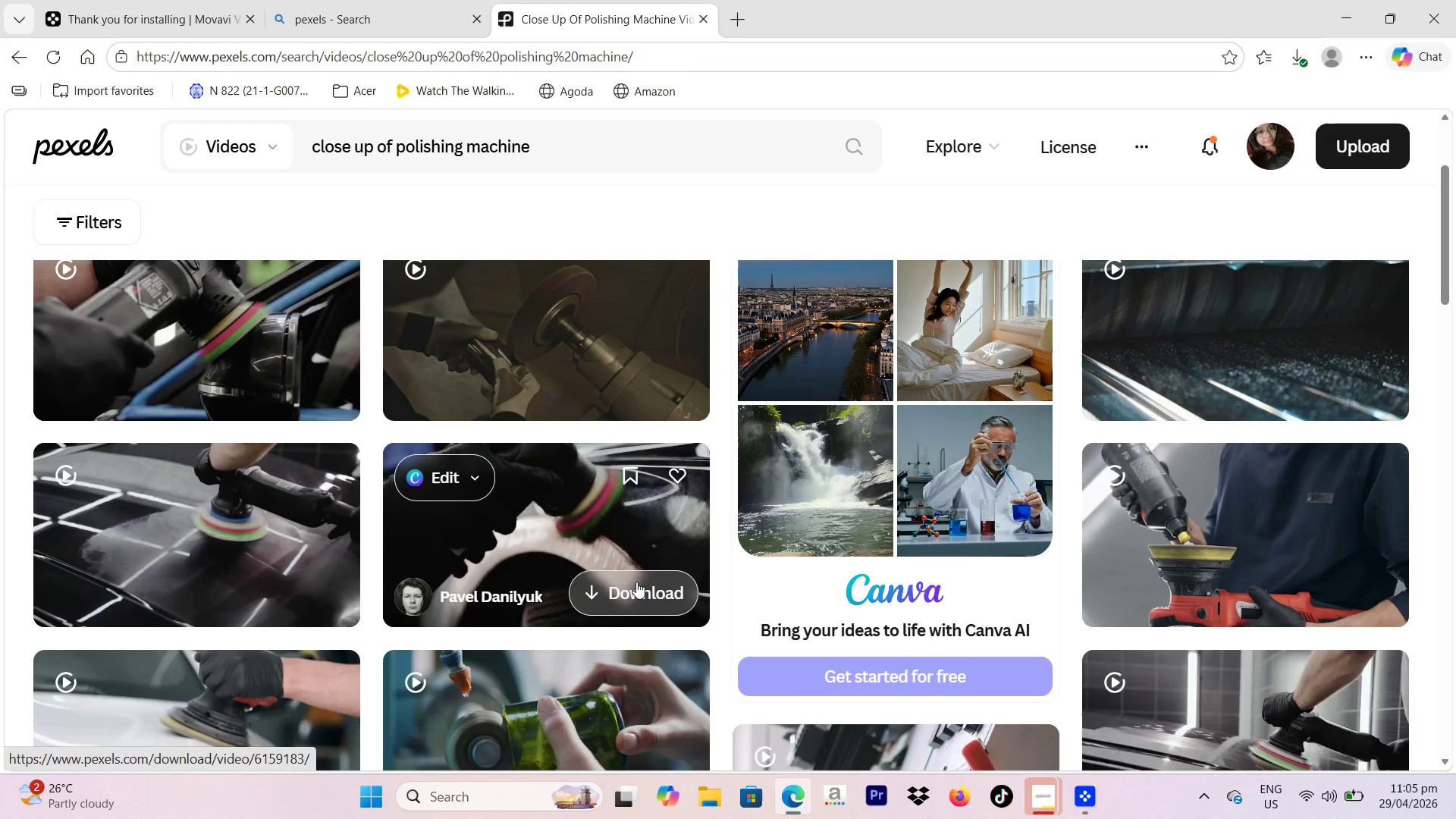 
left_click([636, 582])
 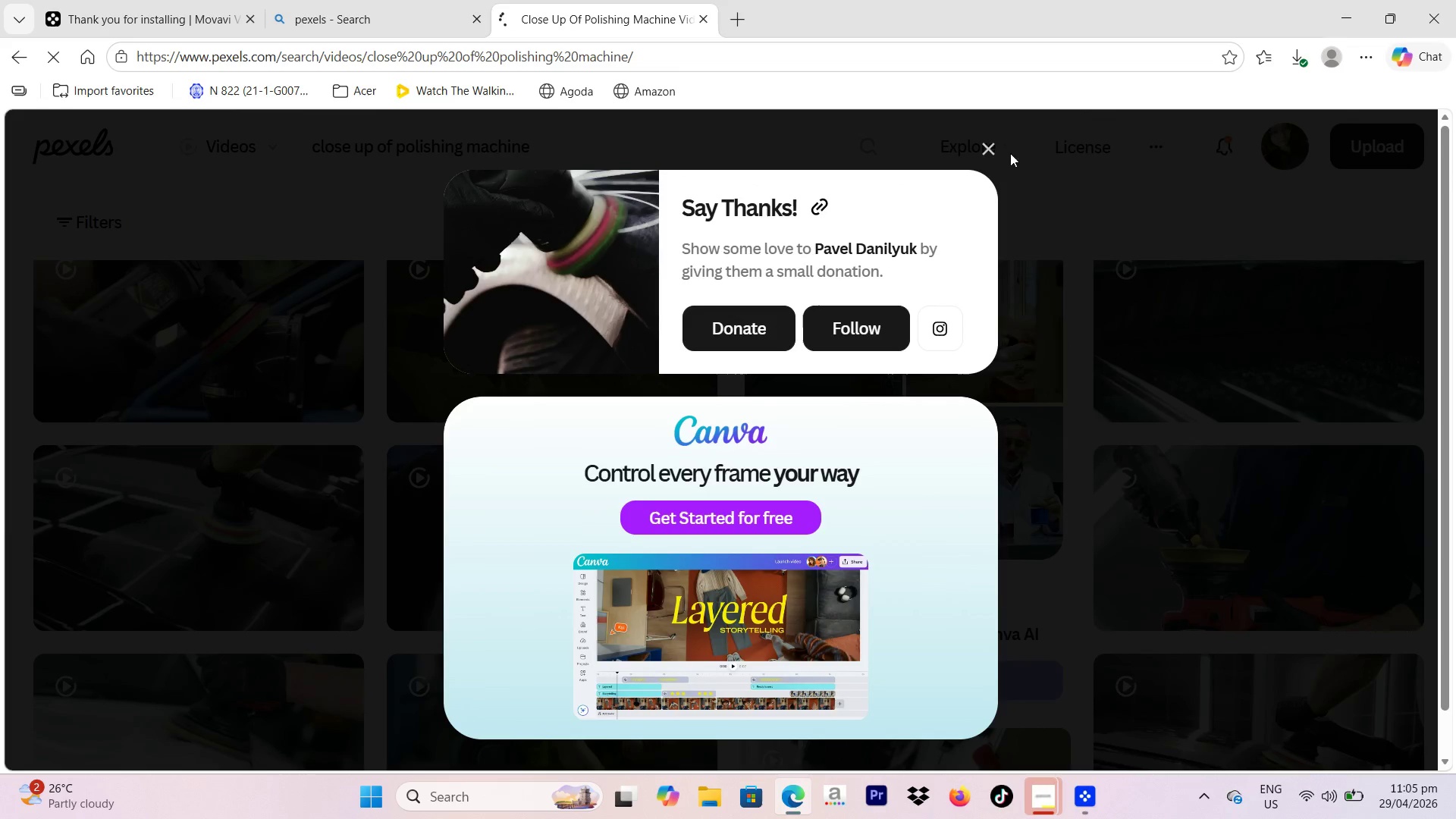 
left_click([977, 149])
 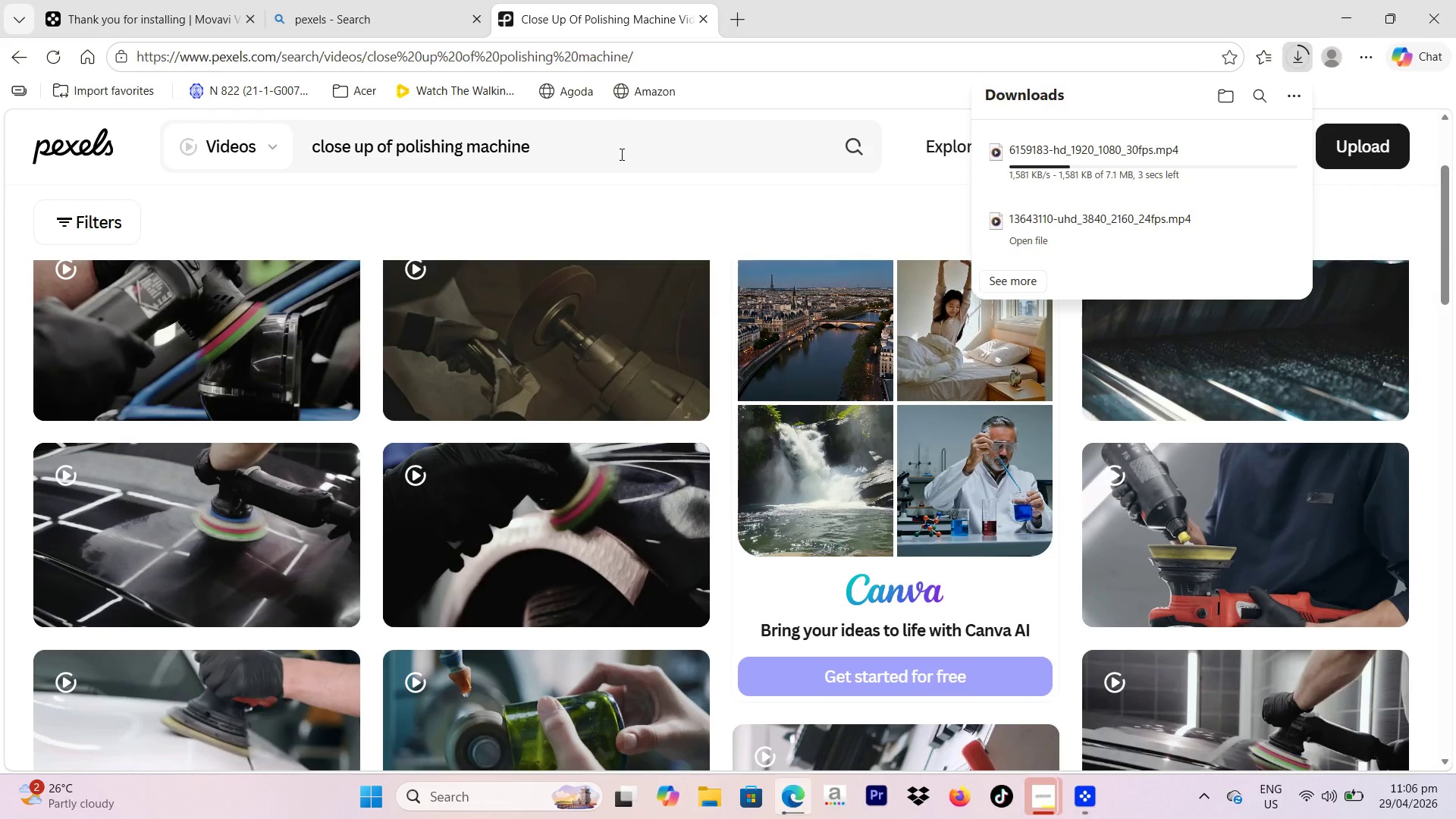 
left_click_drag(start_coordinate=[620, 155], to_coordinate=[74, 107])
 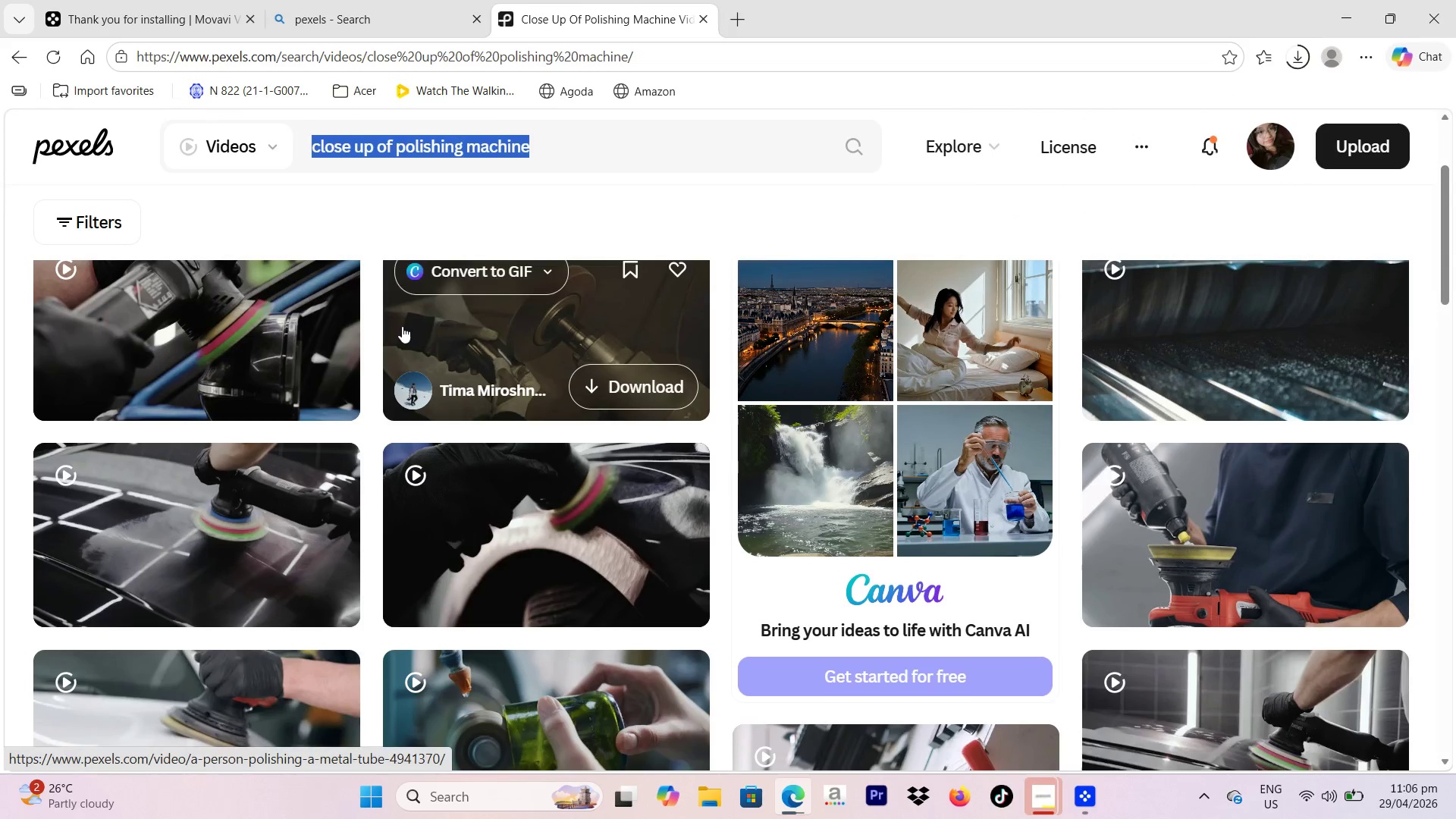 
type(microfiber wiping surface)
 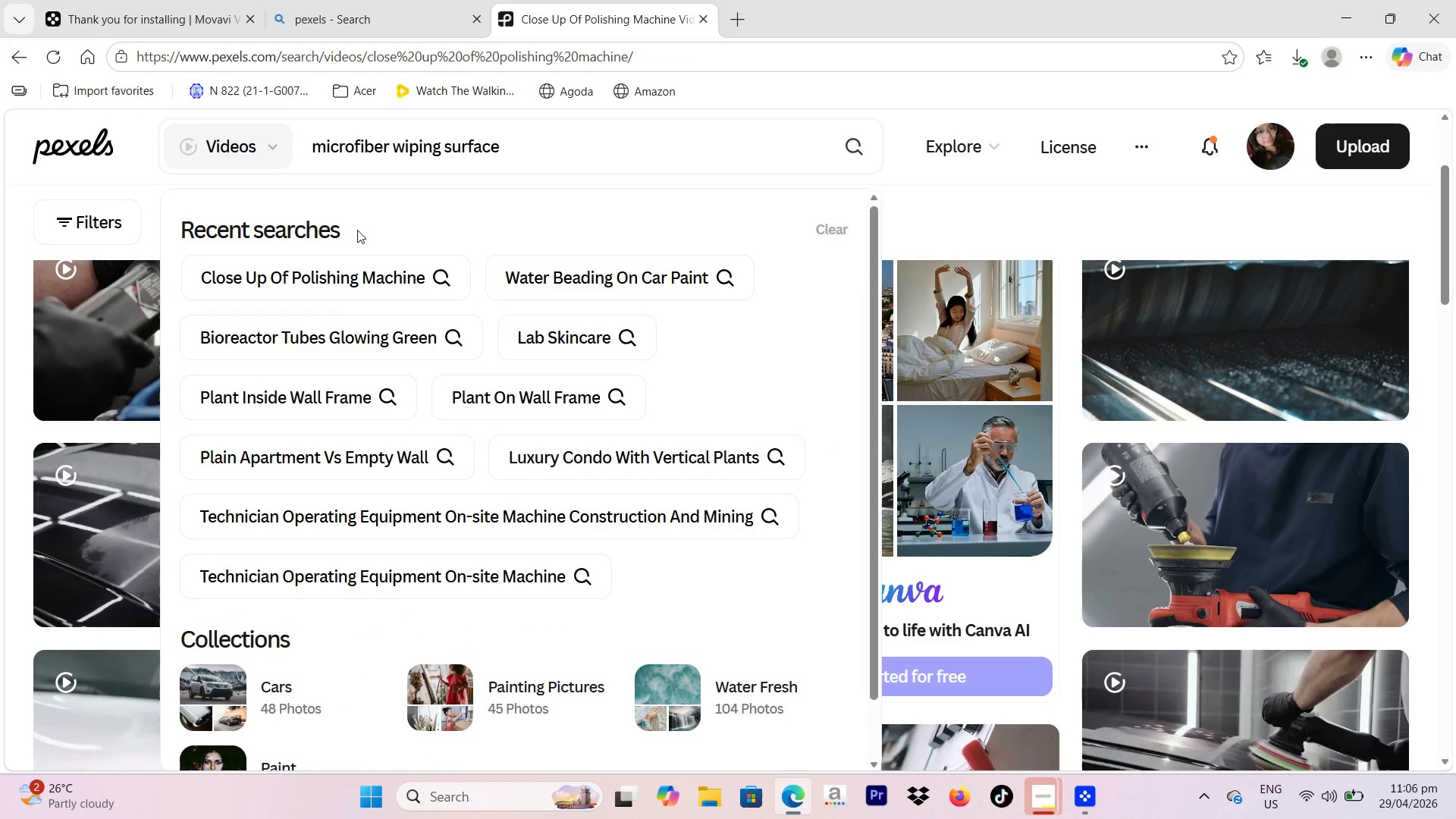 
key(Enter)
 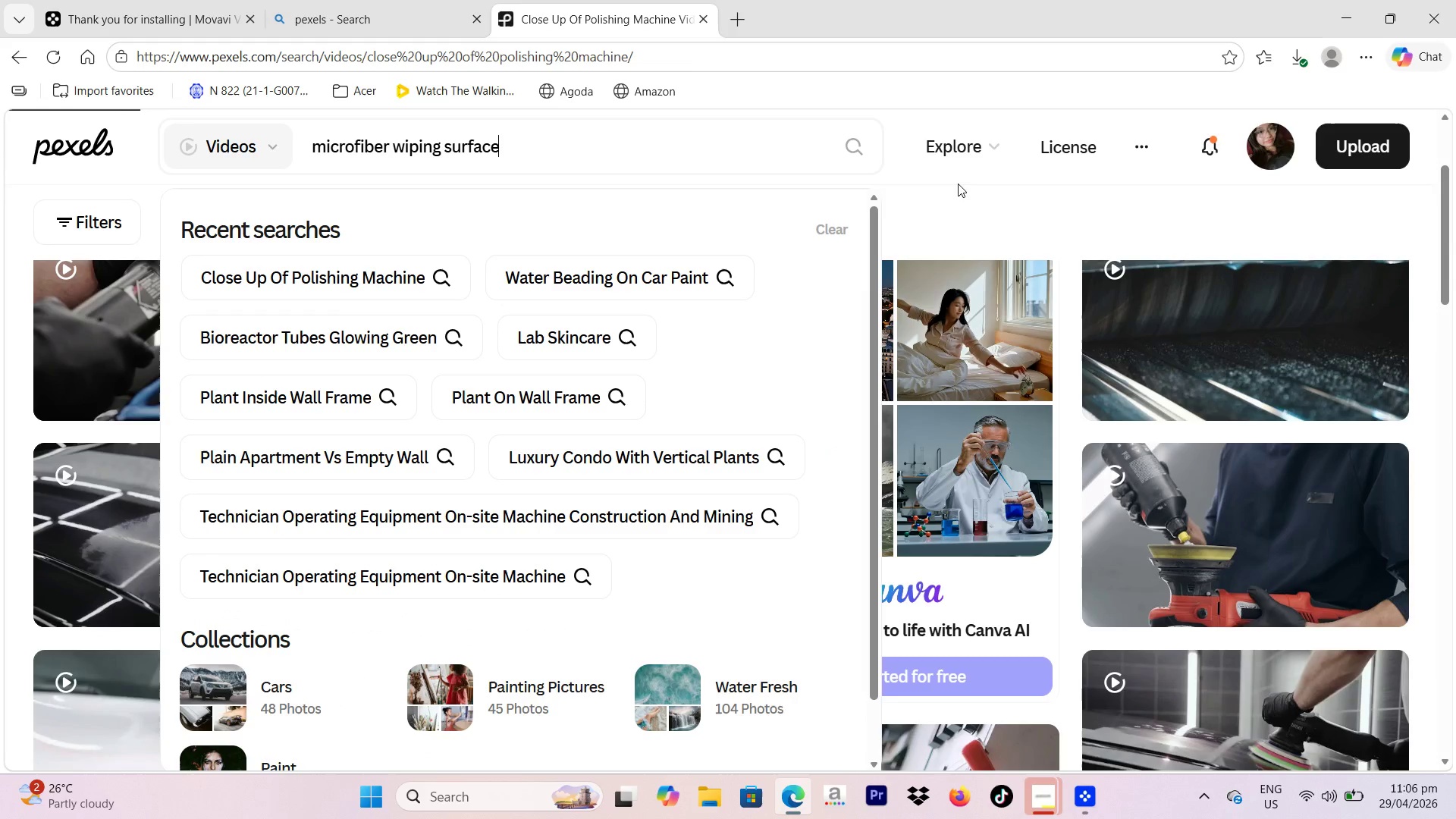 
left_click([973, 202])
 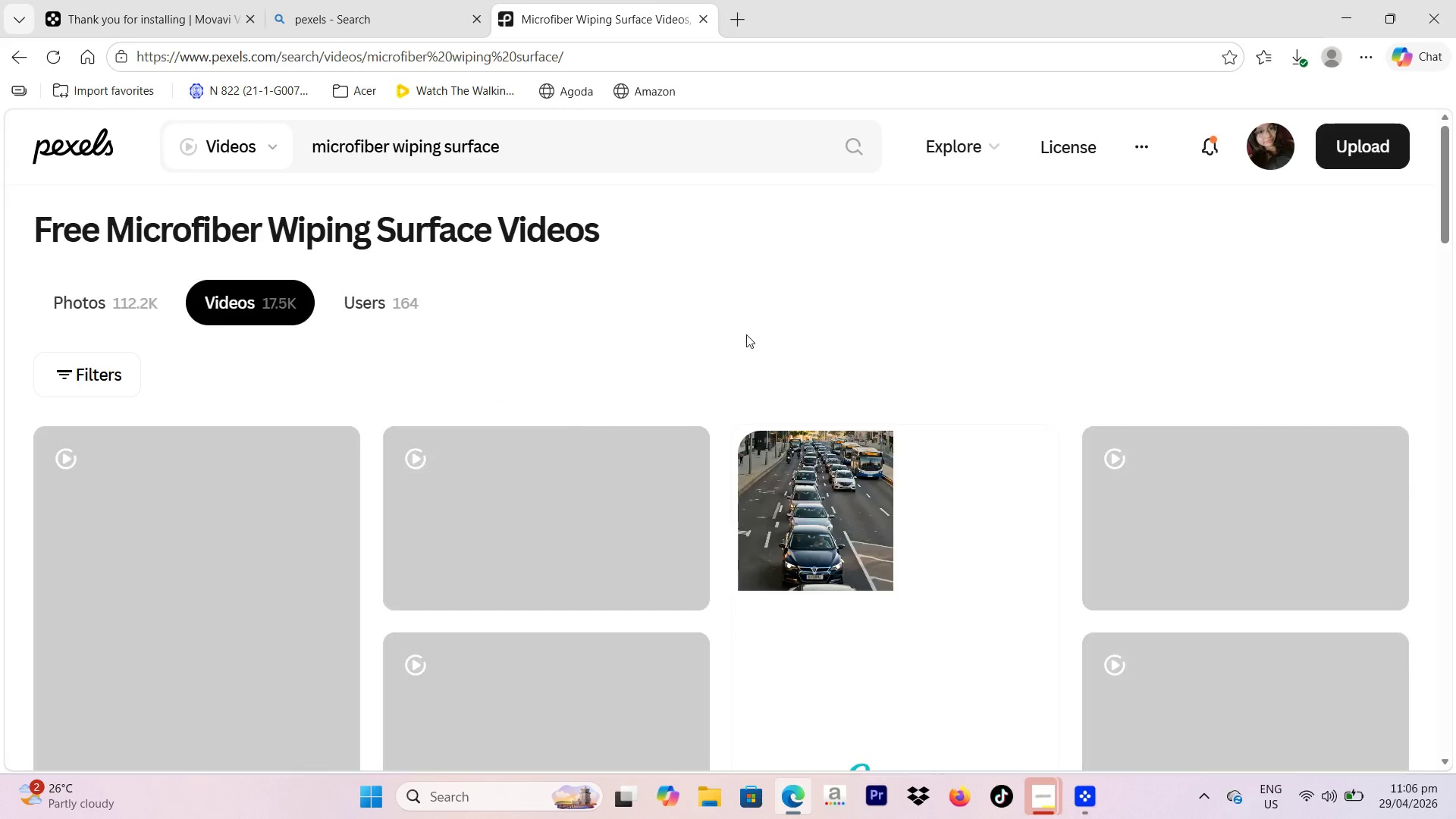 
scroll: coordinate [735, 341], scroll_direction: none, amount: 0.0
 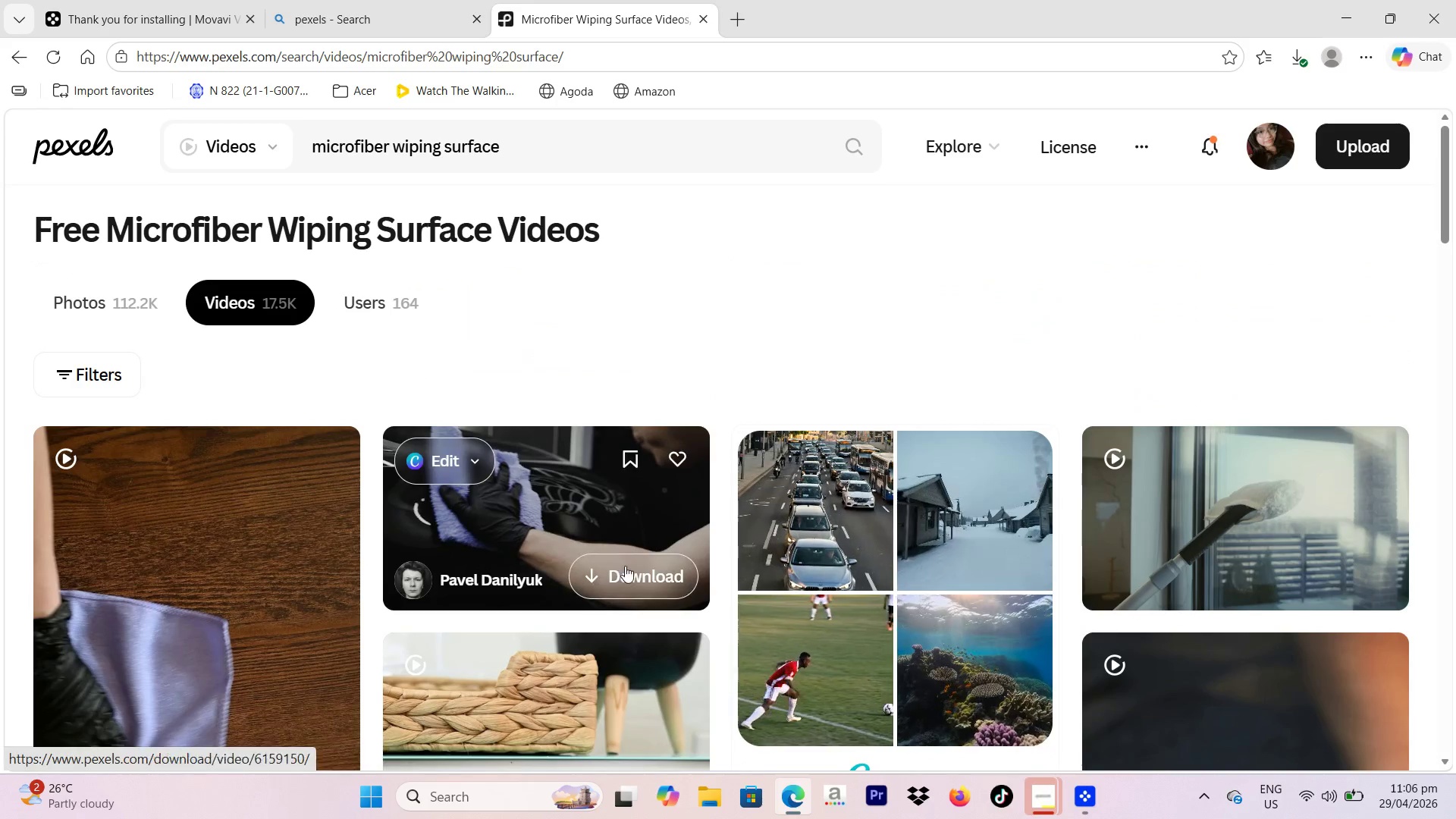 
left_click([626, 570])
 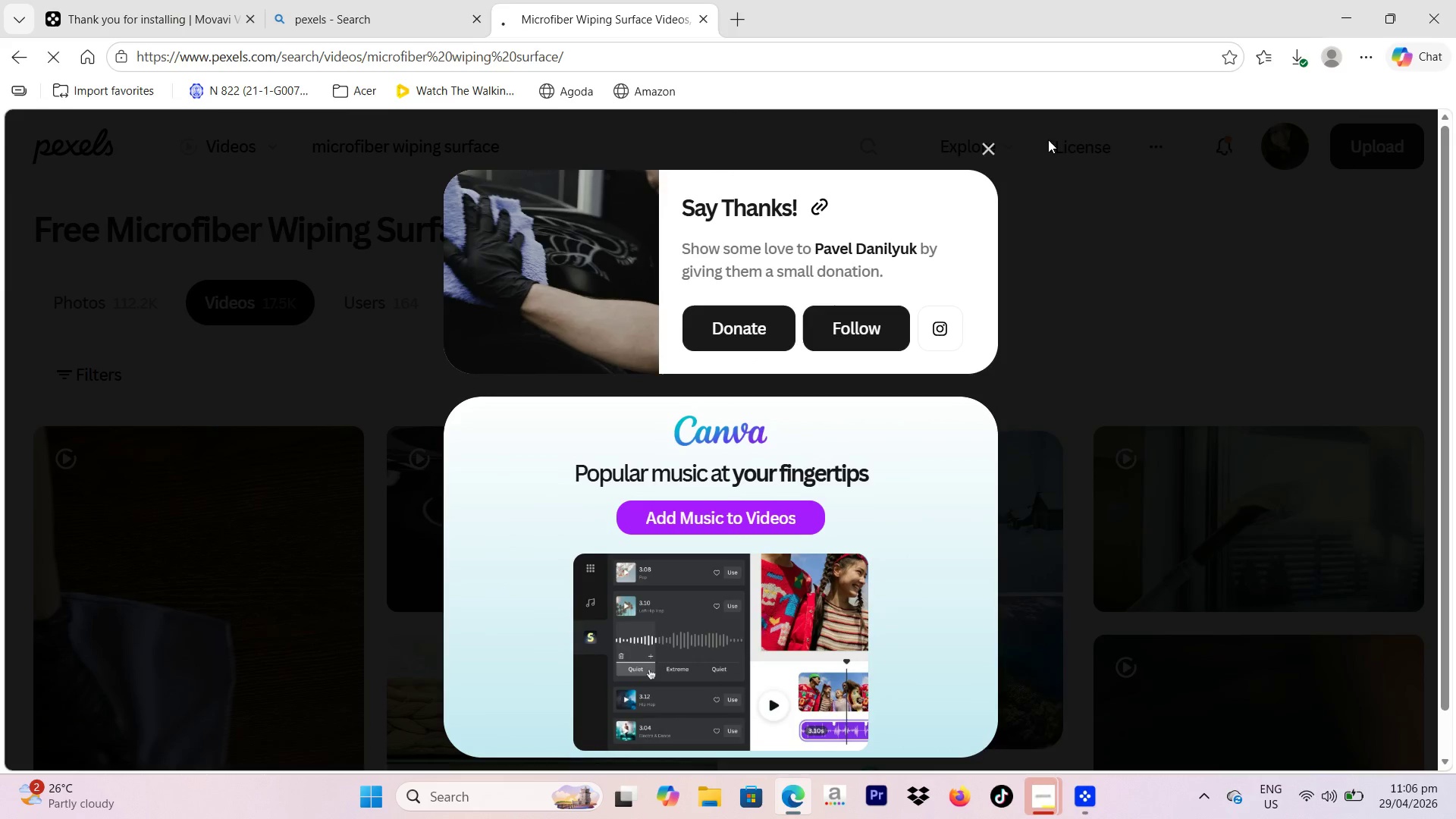 
left_click([996, 155])
 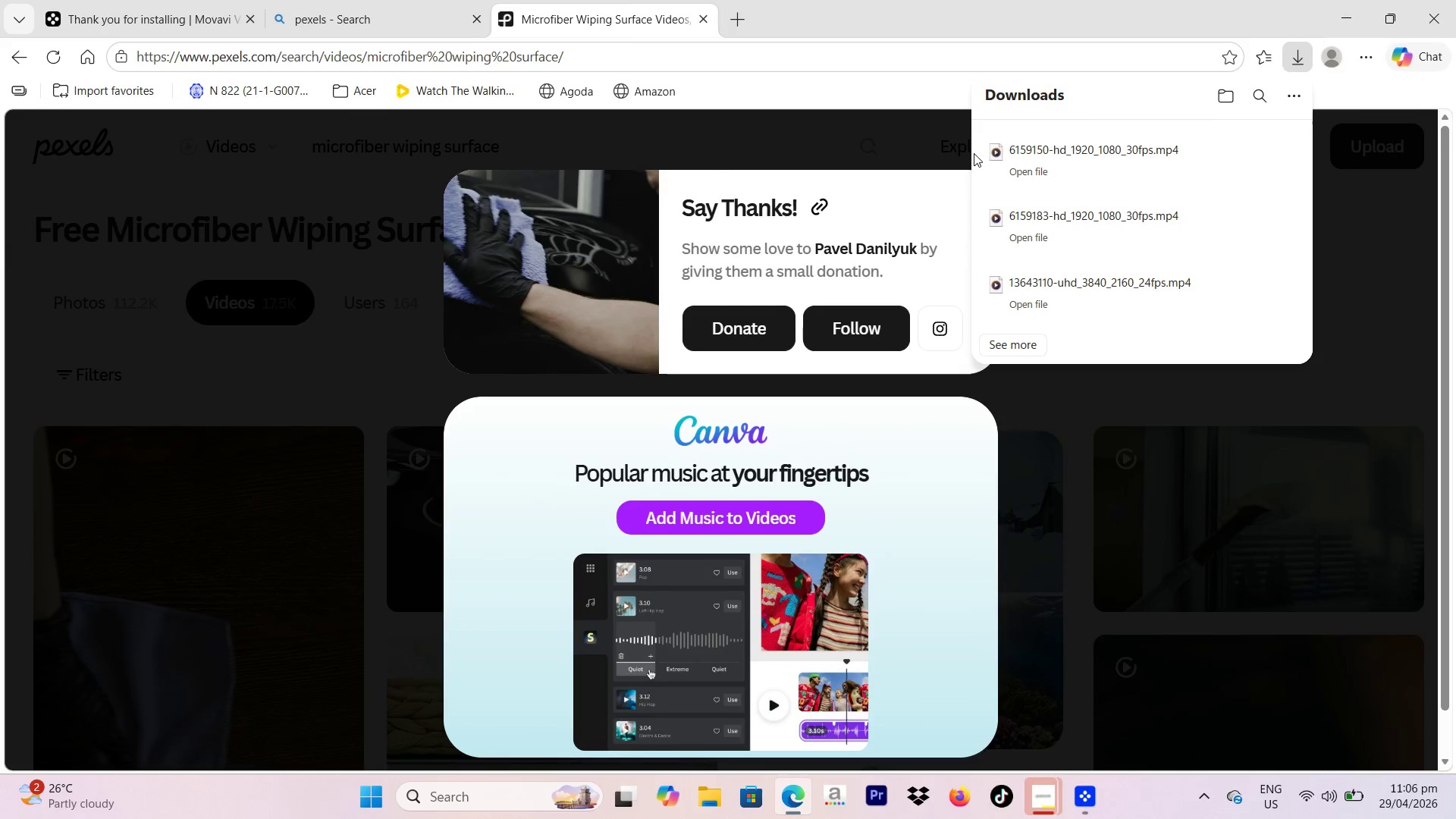 
left_click([946, 148])
 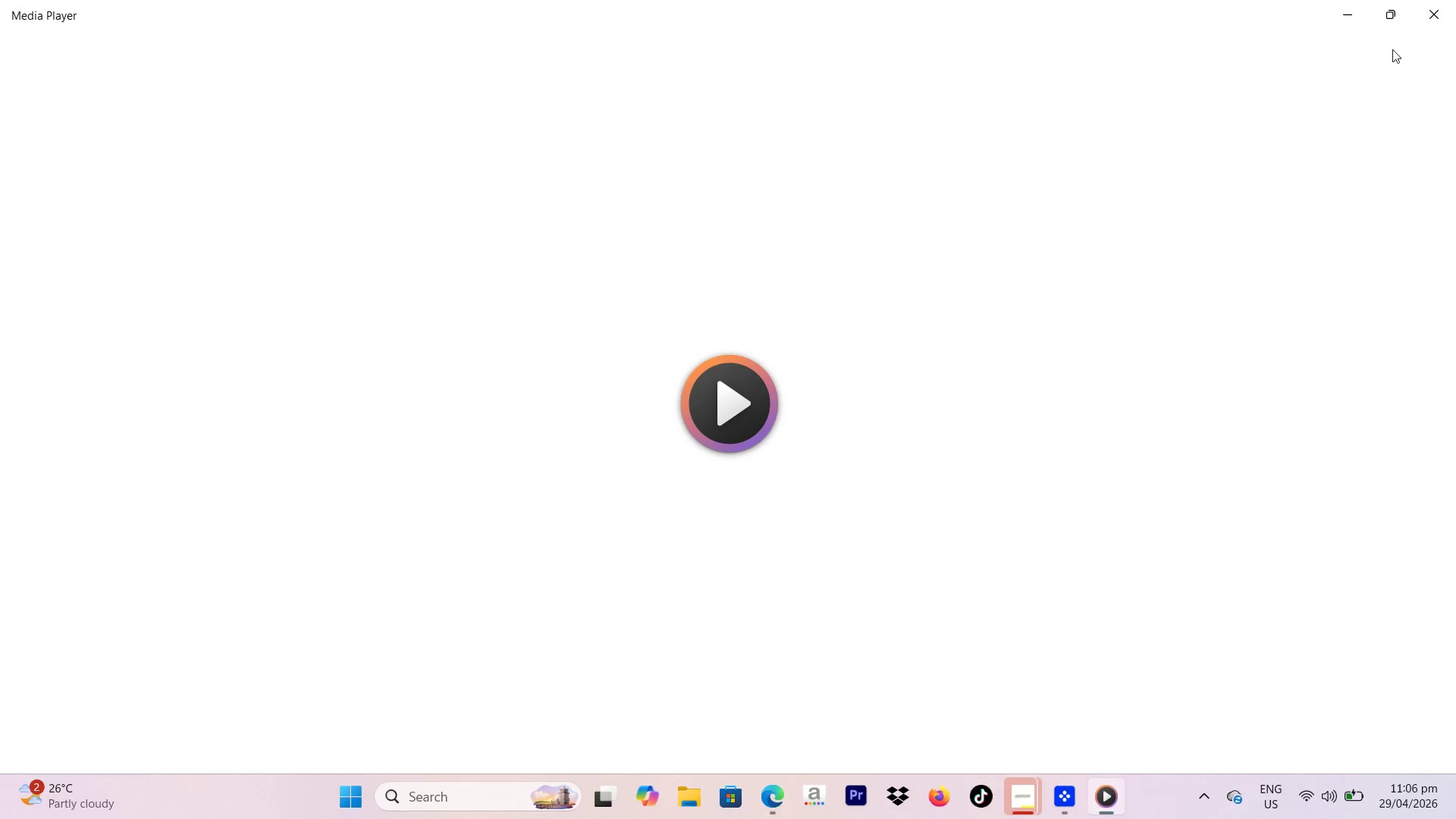 
left_click([1437, 20])
 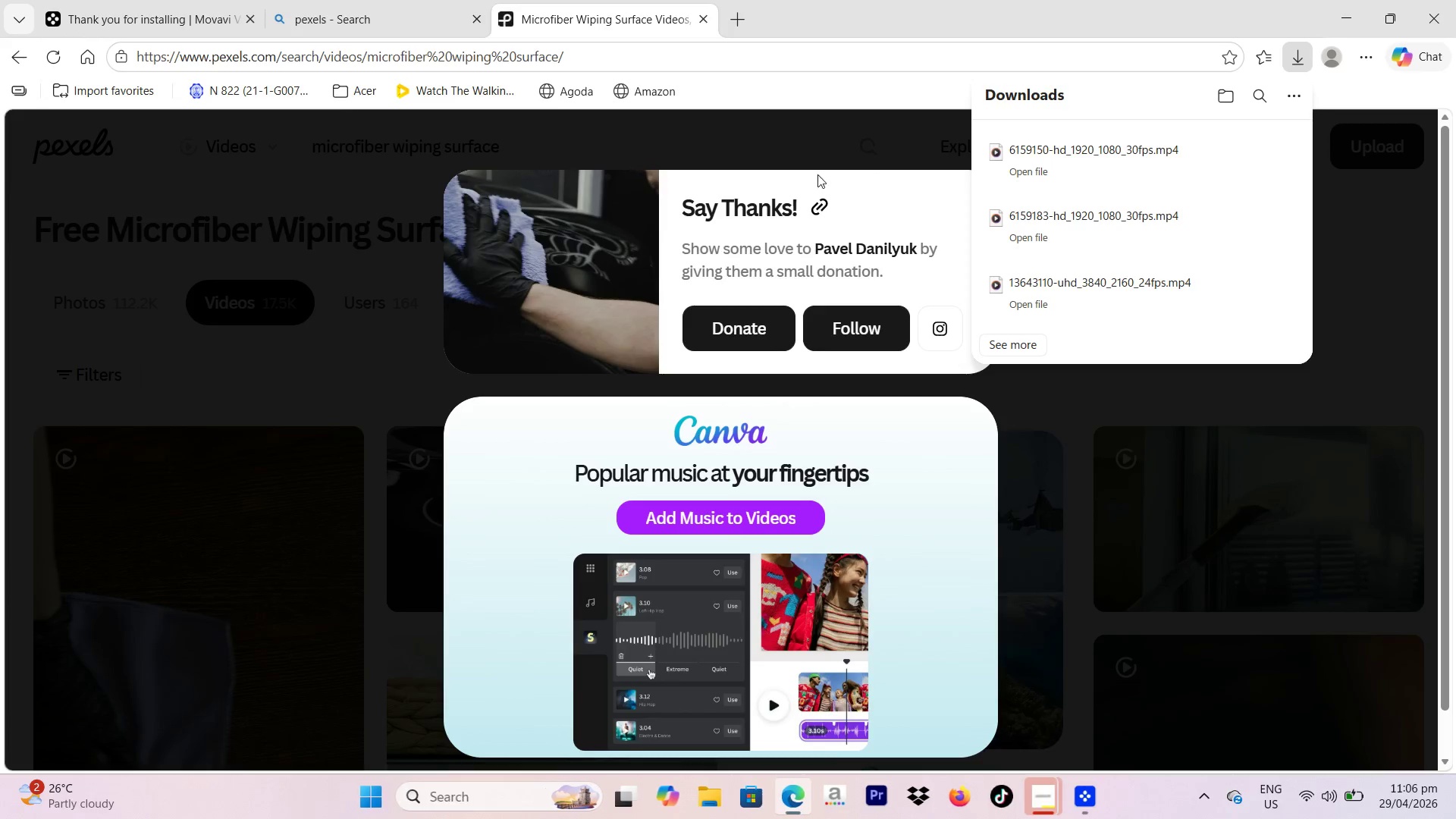 
left_click([817, 159])
 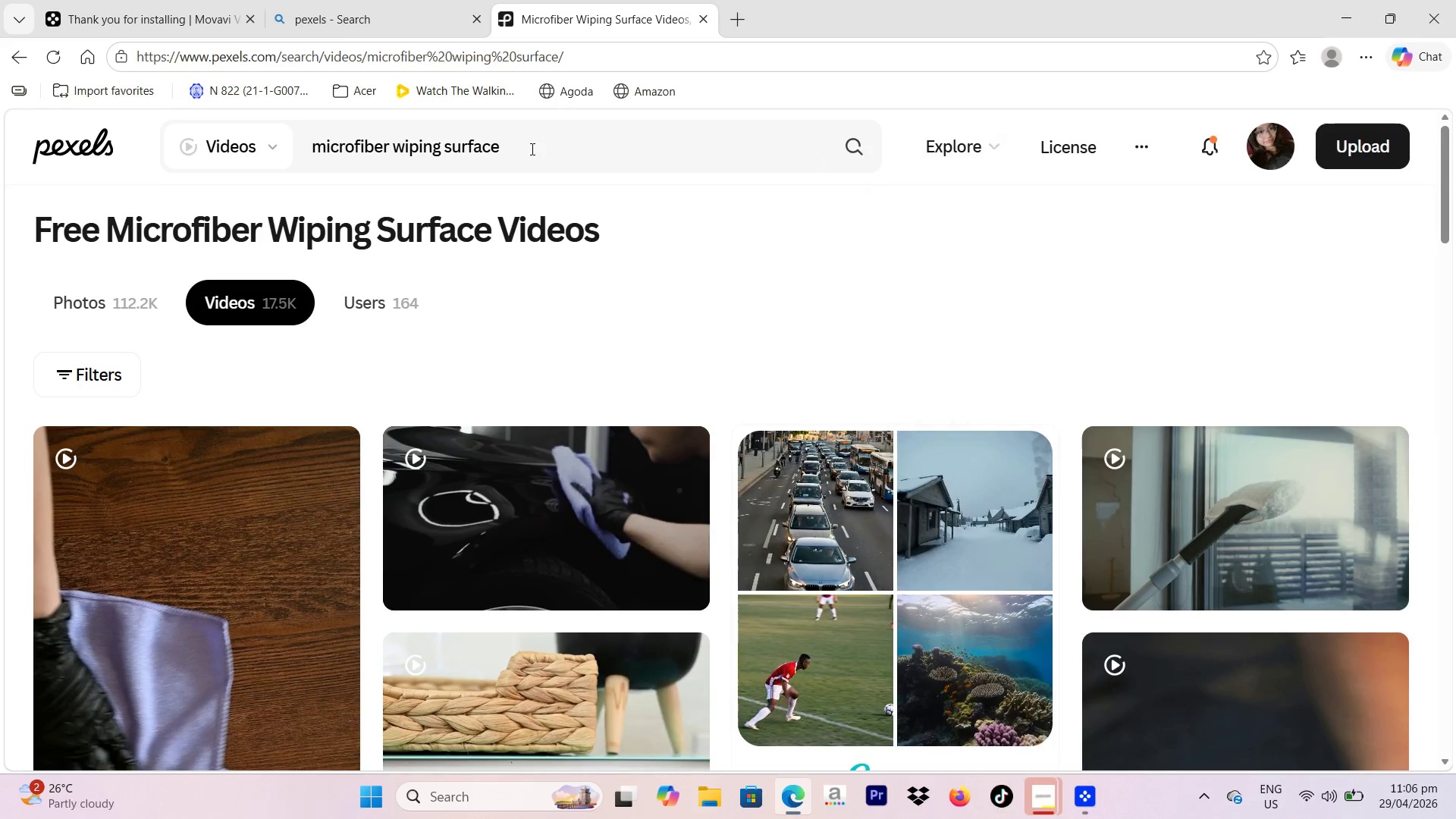 
left_click_drag(start_coordinate=[531, 149], to_coordinate=[224, 136])
 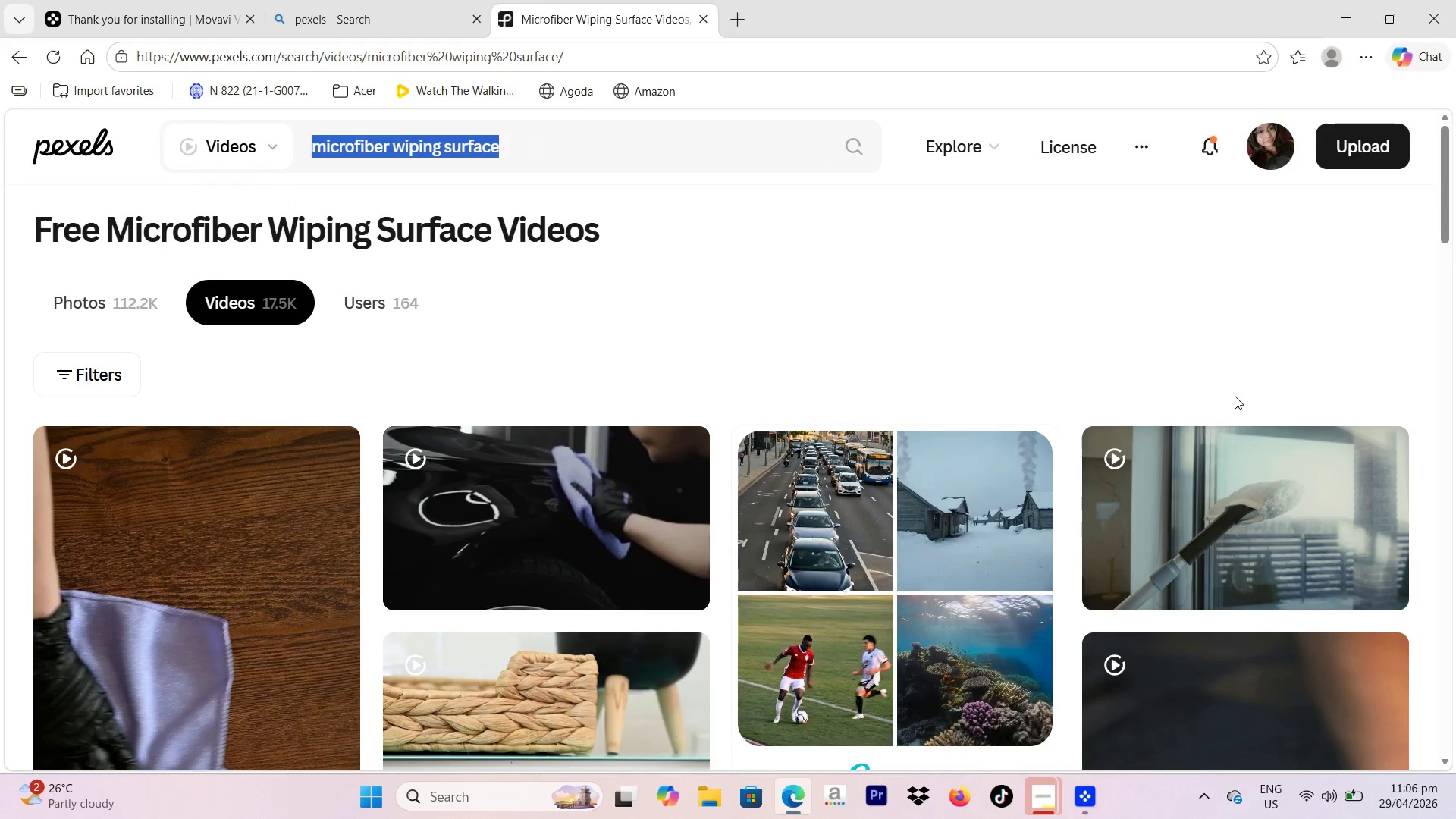 
type(reflections on glossy paint)
 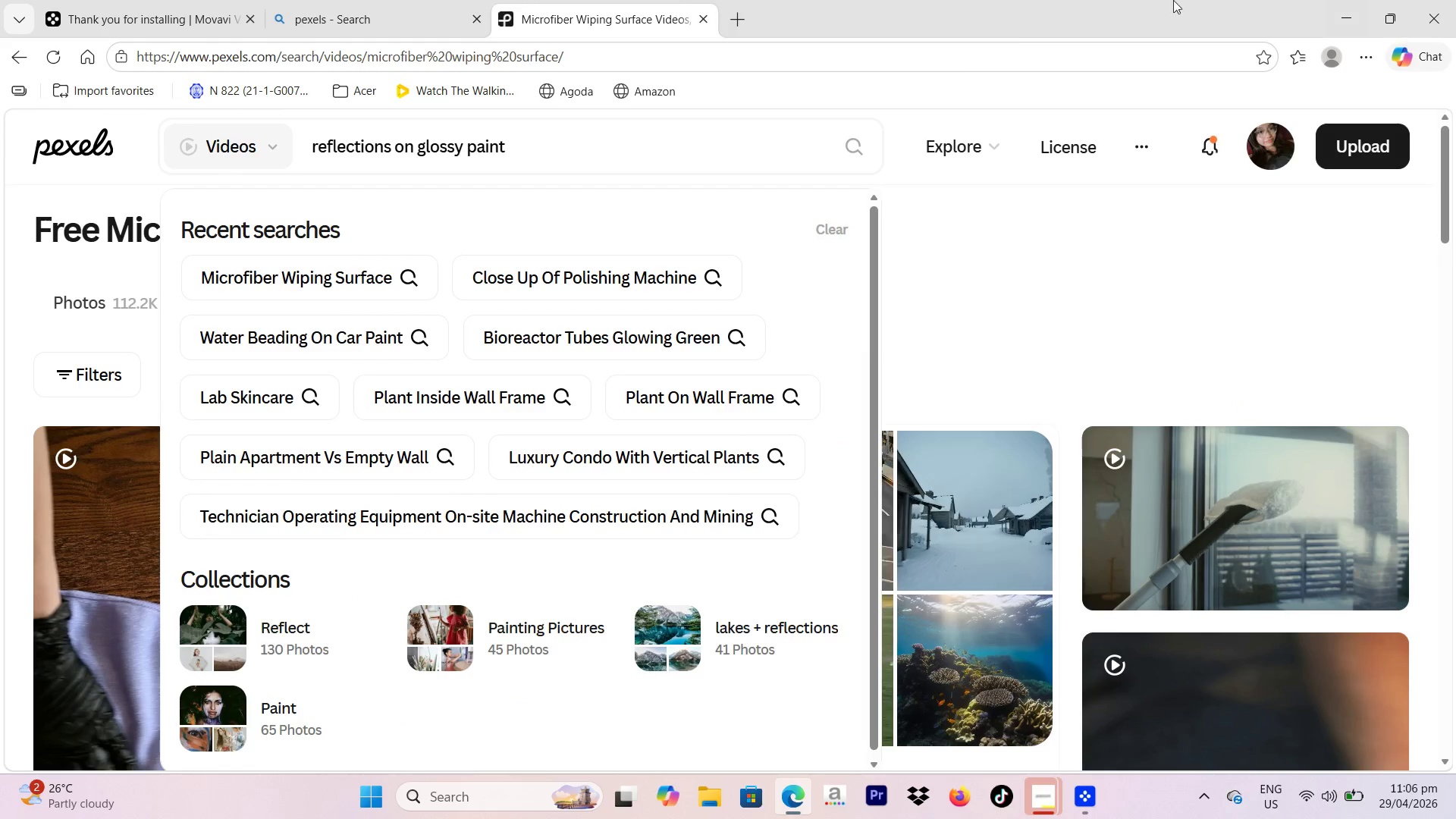 
left_click([858, 133])
 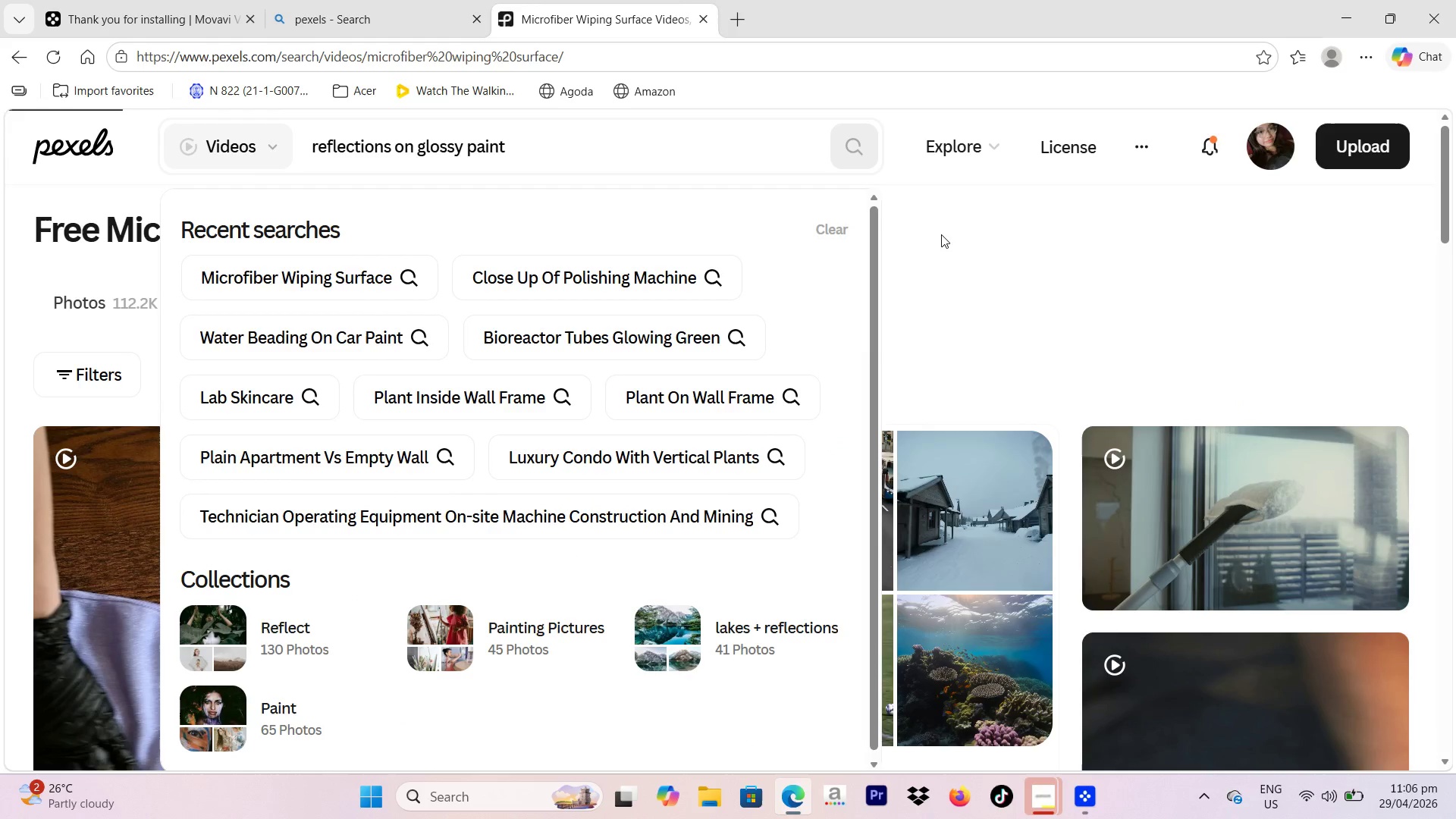 
left_click([941, 243])
 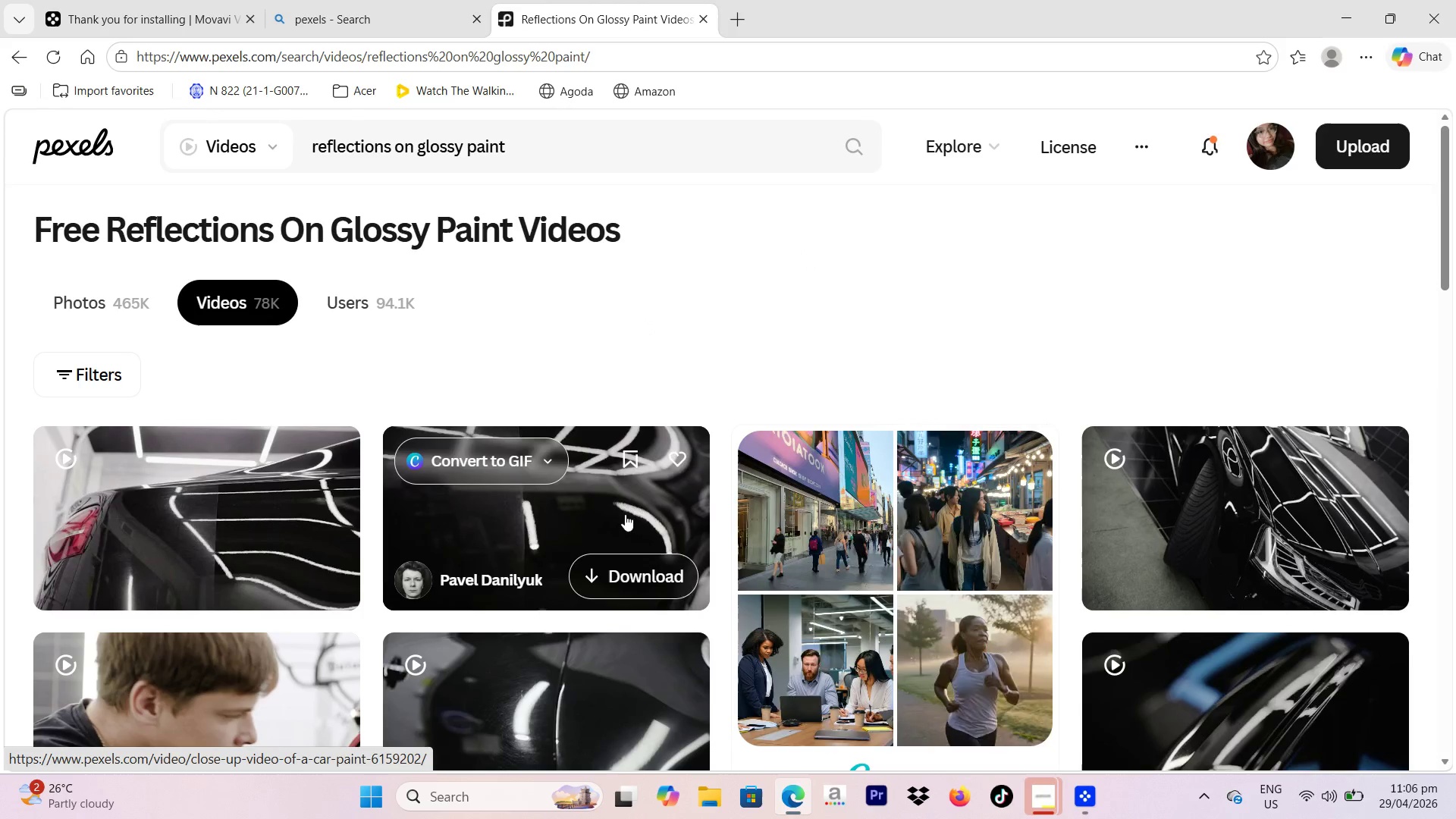 
wait(7.25)
 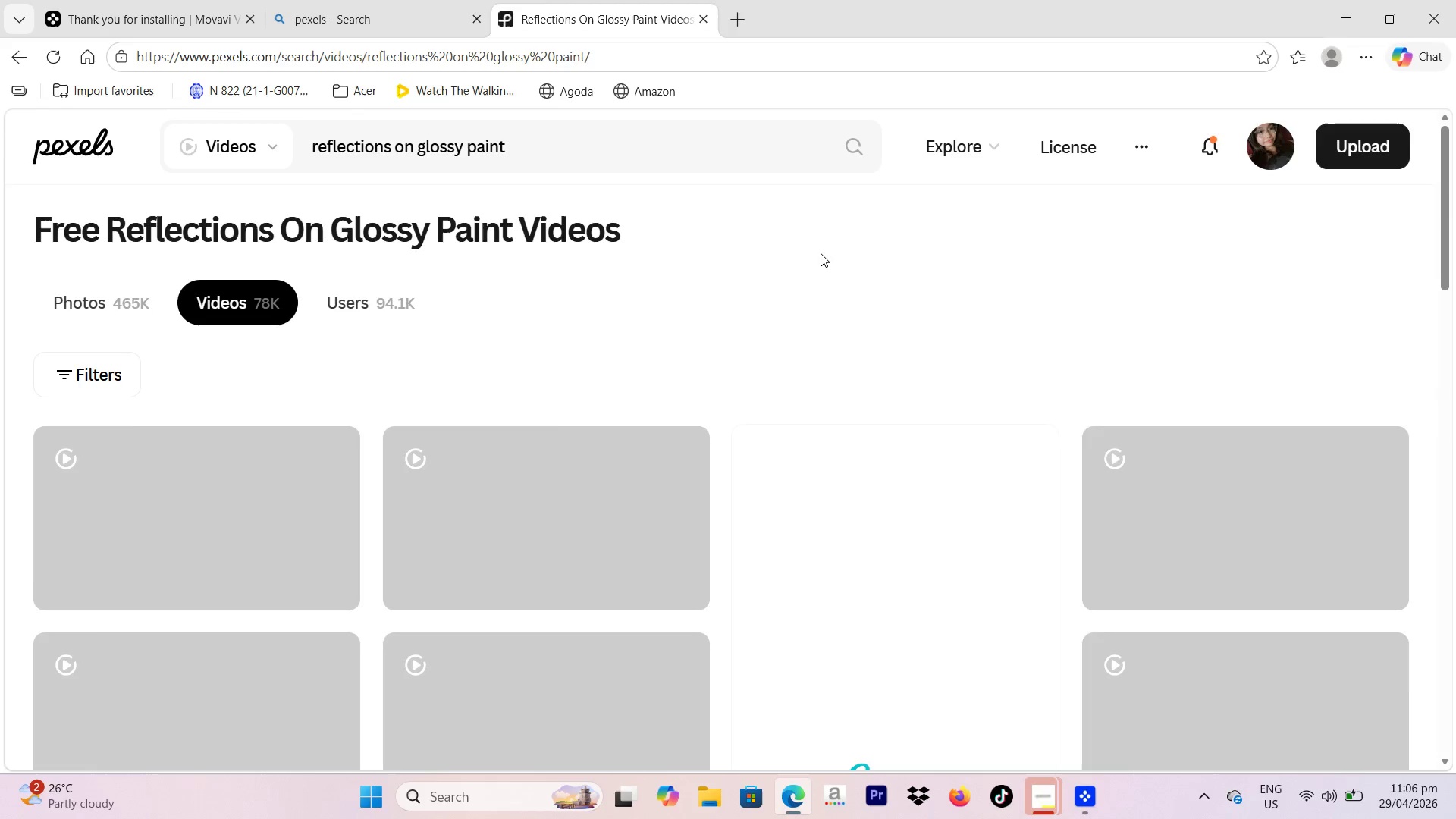 
left_click_drag(start_coordinate=[622, 138], to_coordinate=[155, 137])
 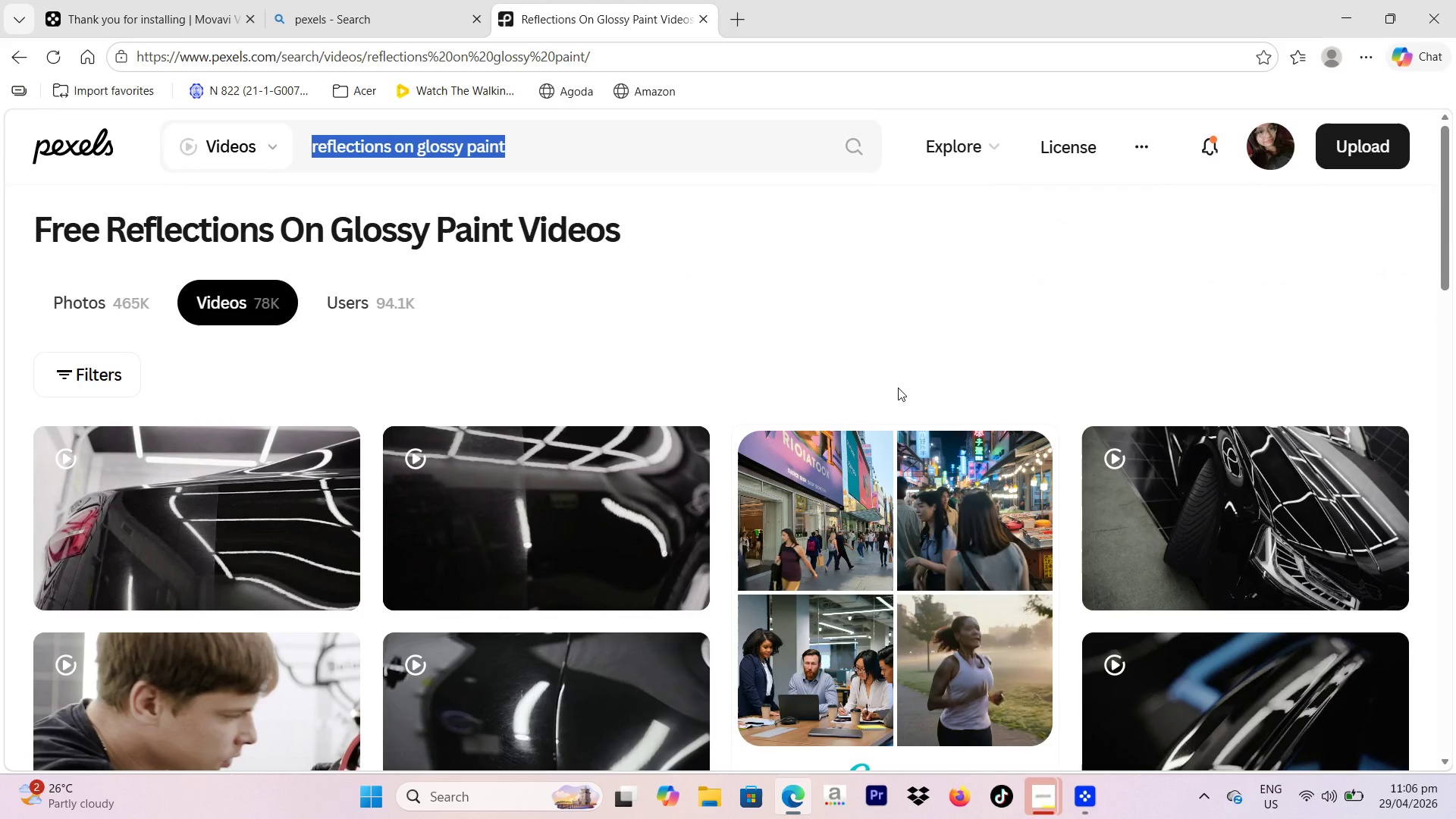 
left_click([633, 579])
 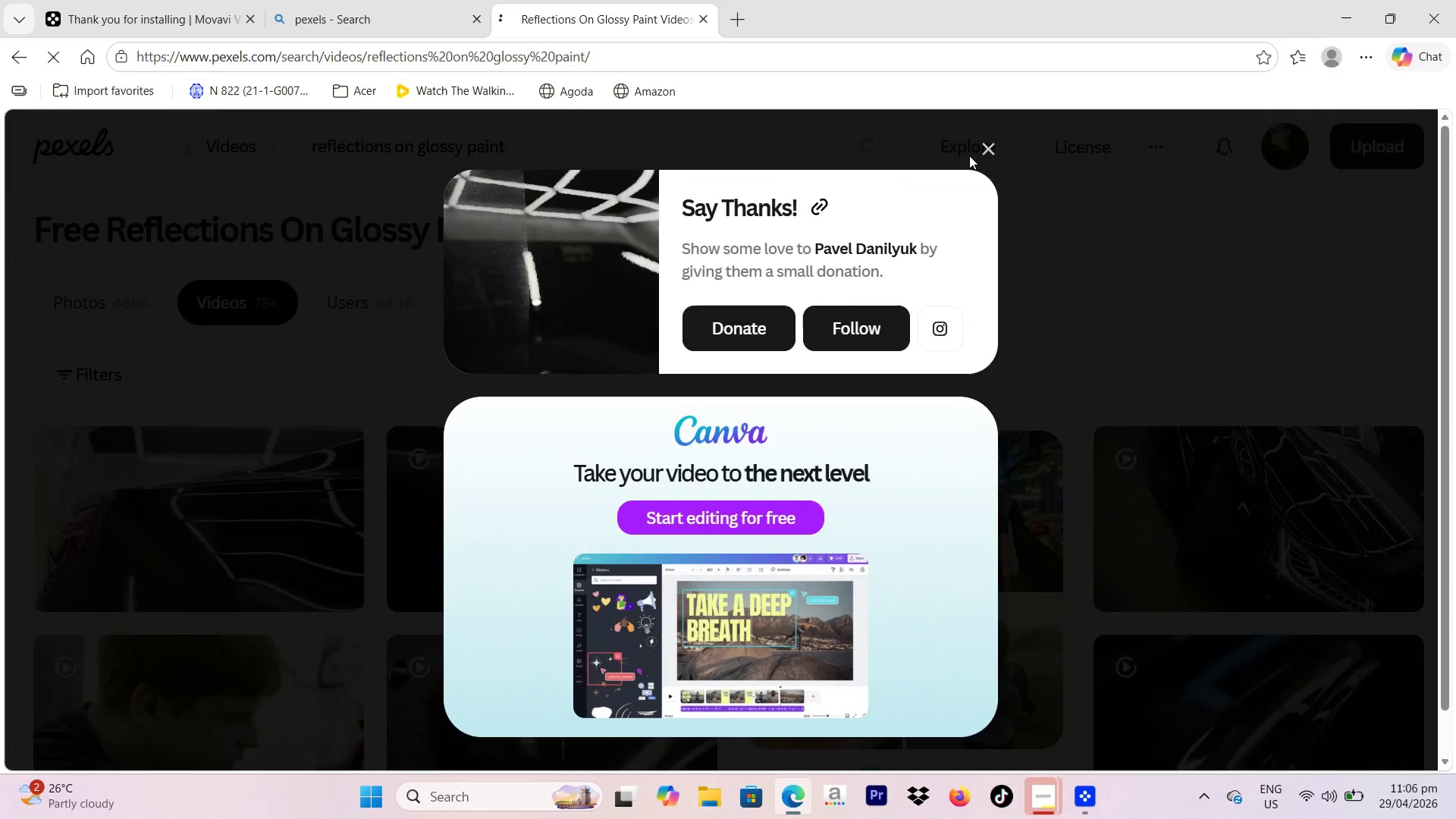 
left_click([986, 146])
 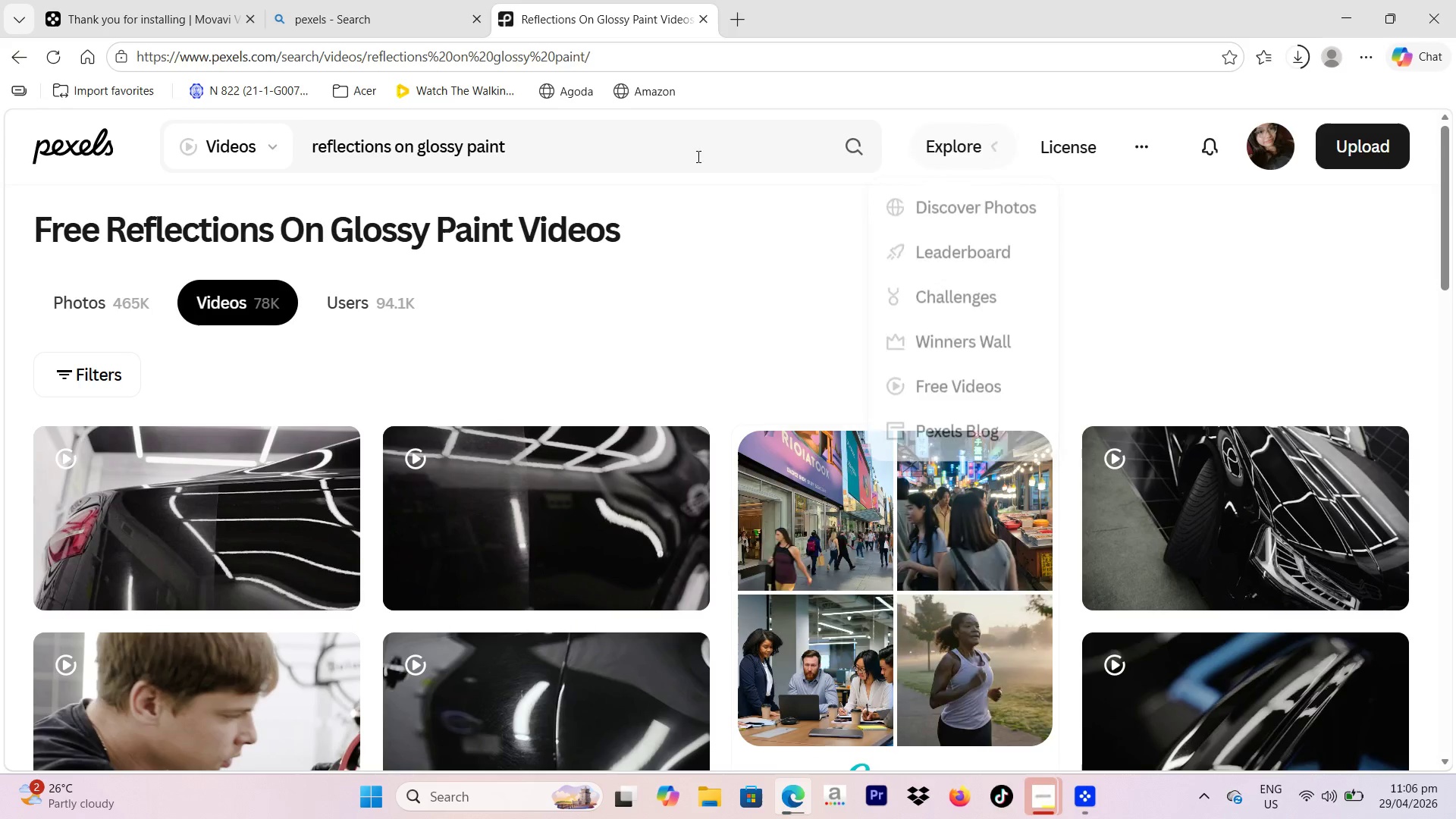 
left_click_drag(start_coordinate=[615, 154], to_coordinate=[44, 133])
 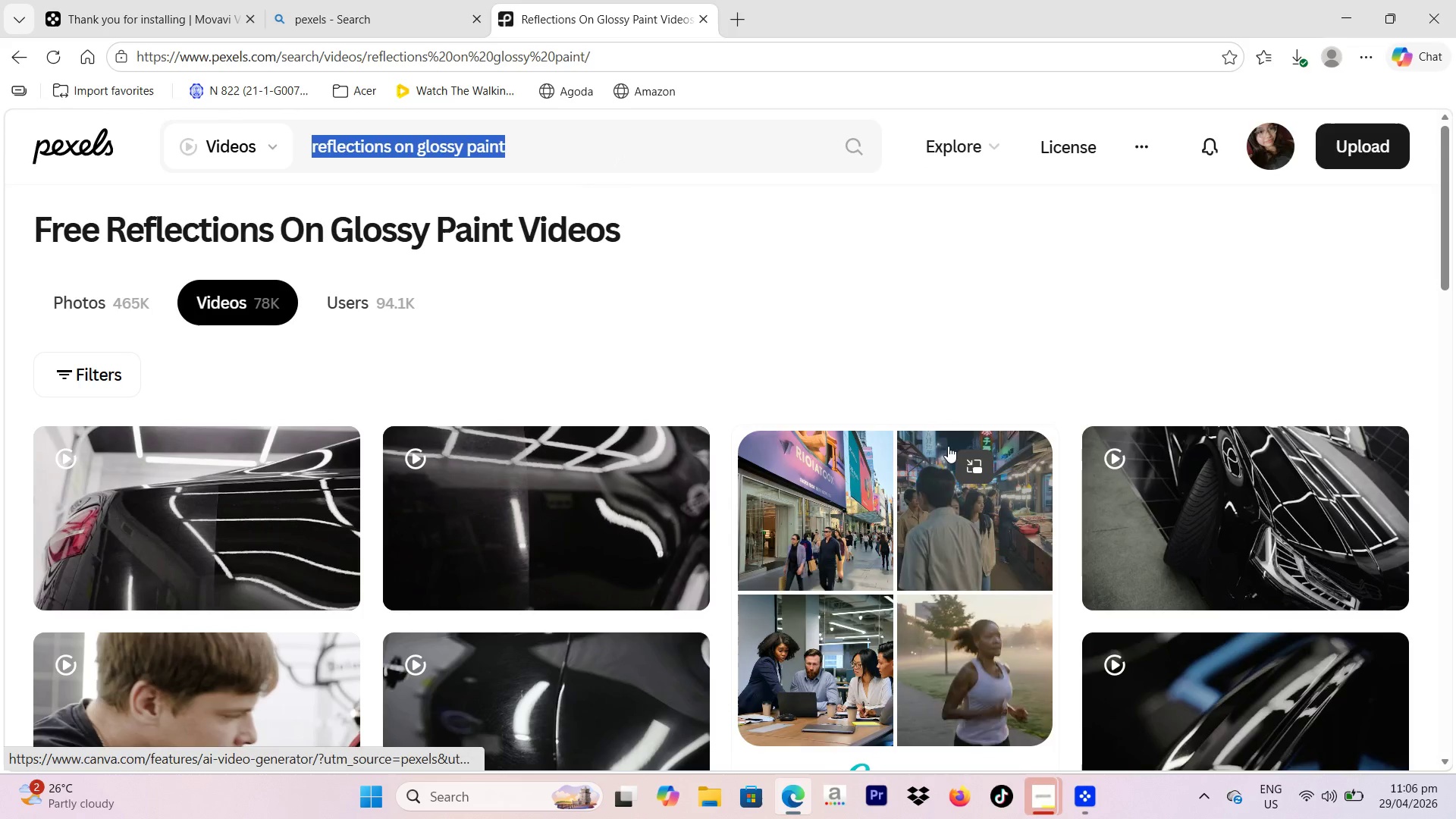 
type(headlights in dark environment)
 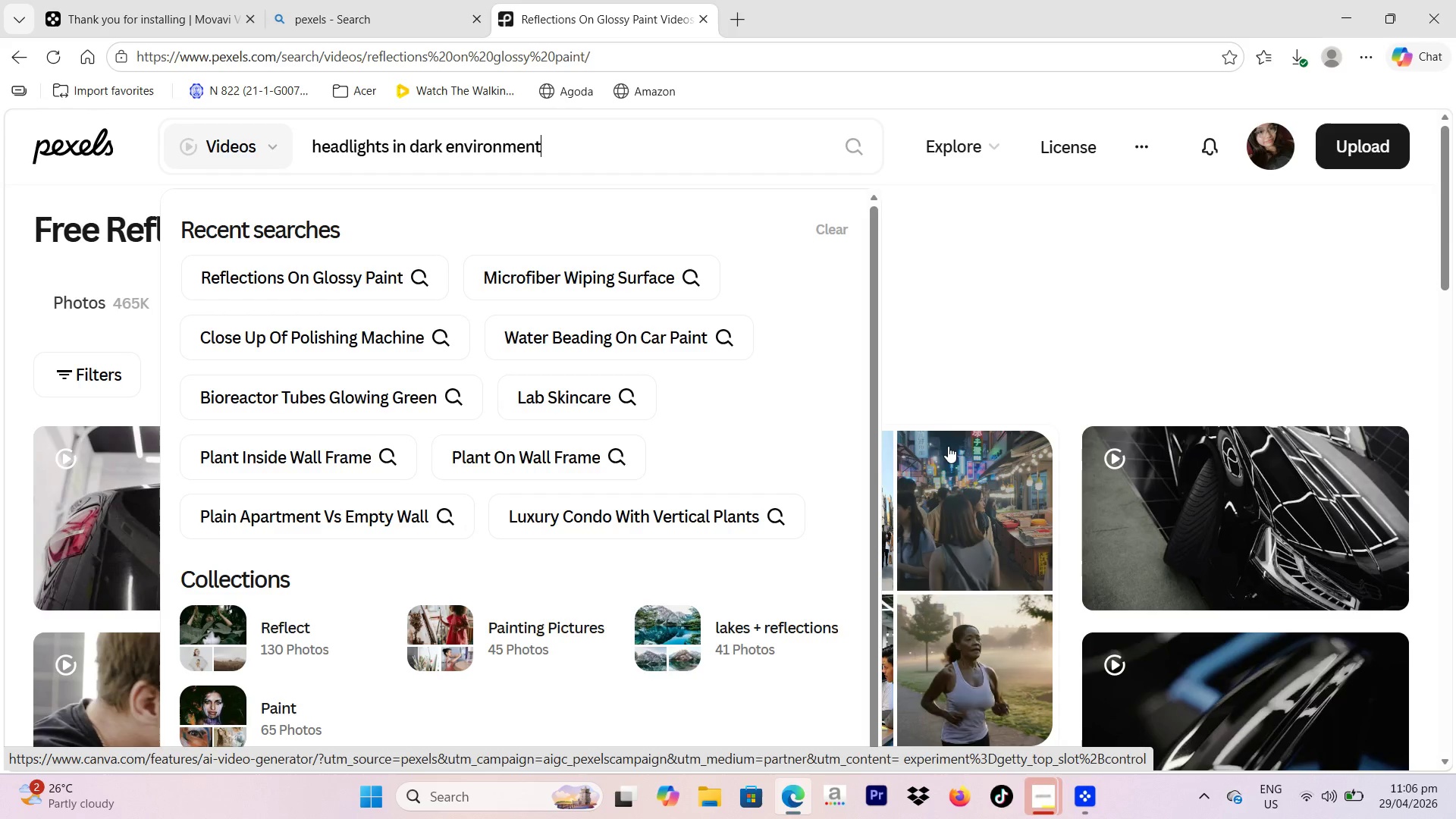 
key(Enter)
 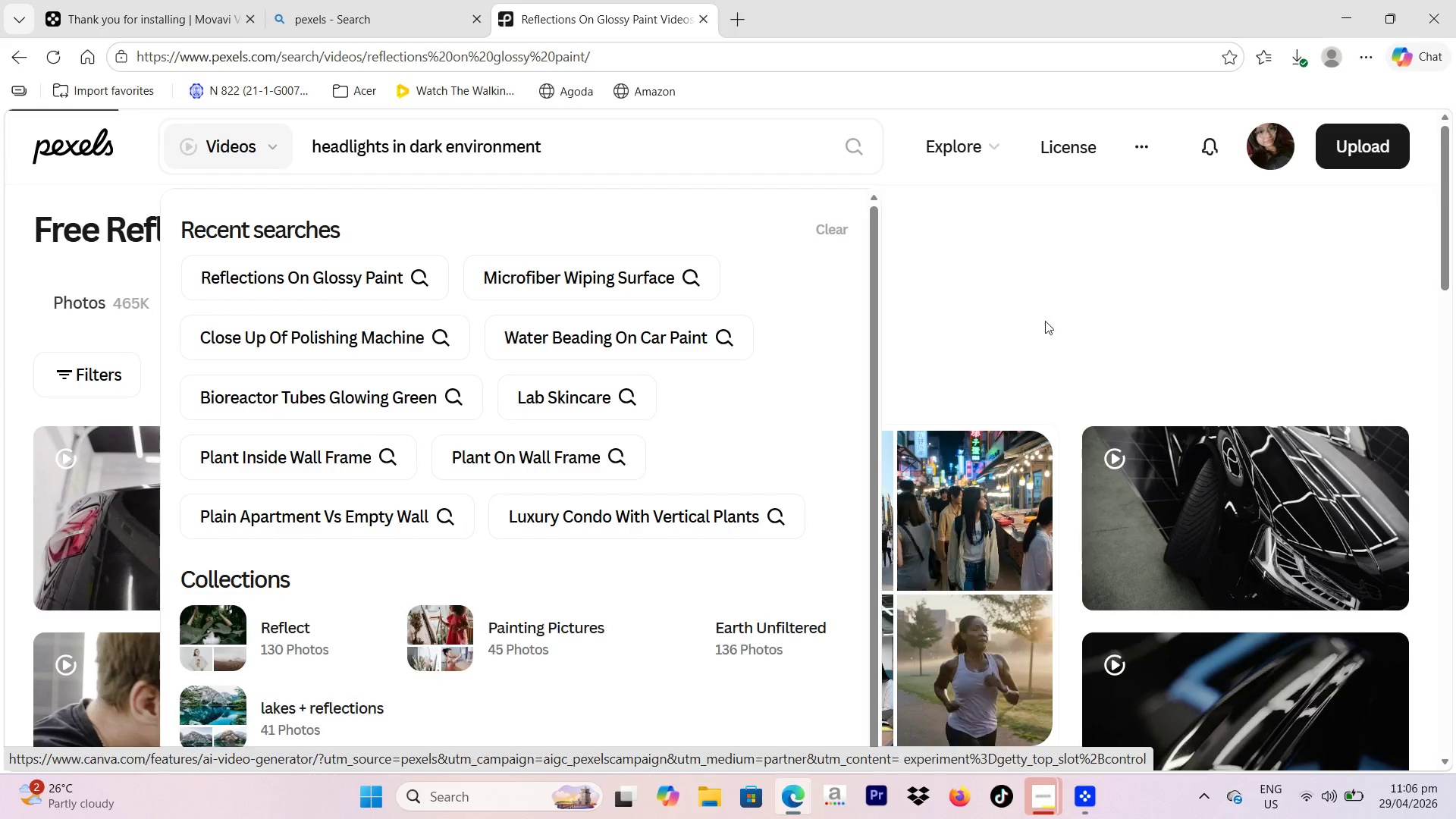 
left_click([1092, 327])
 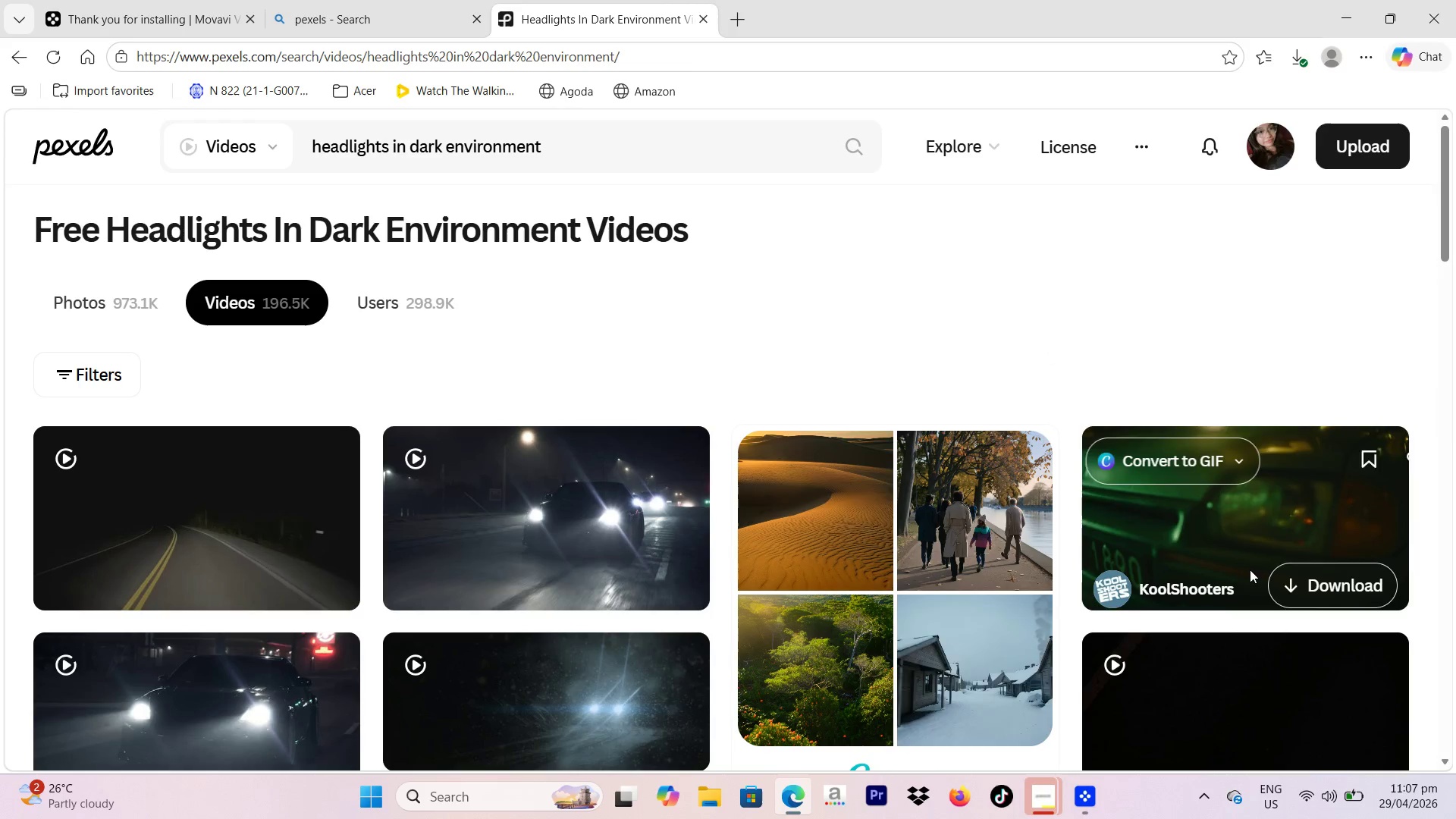 
wait(6.95)
 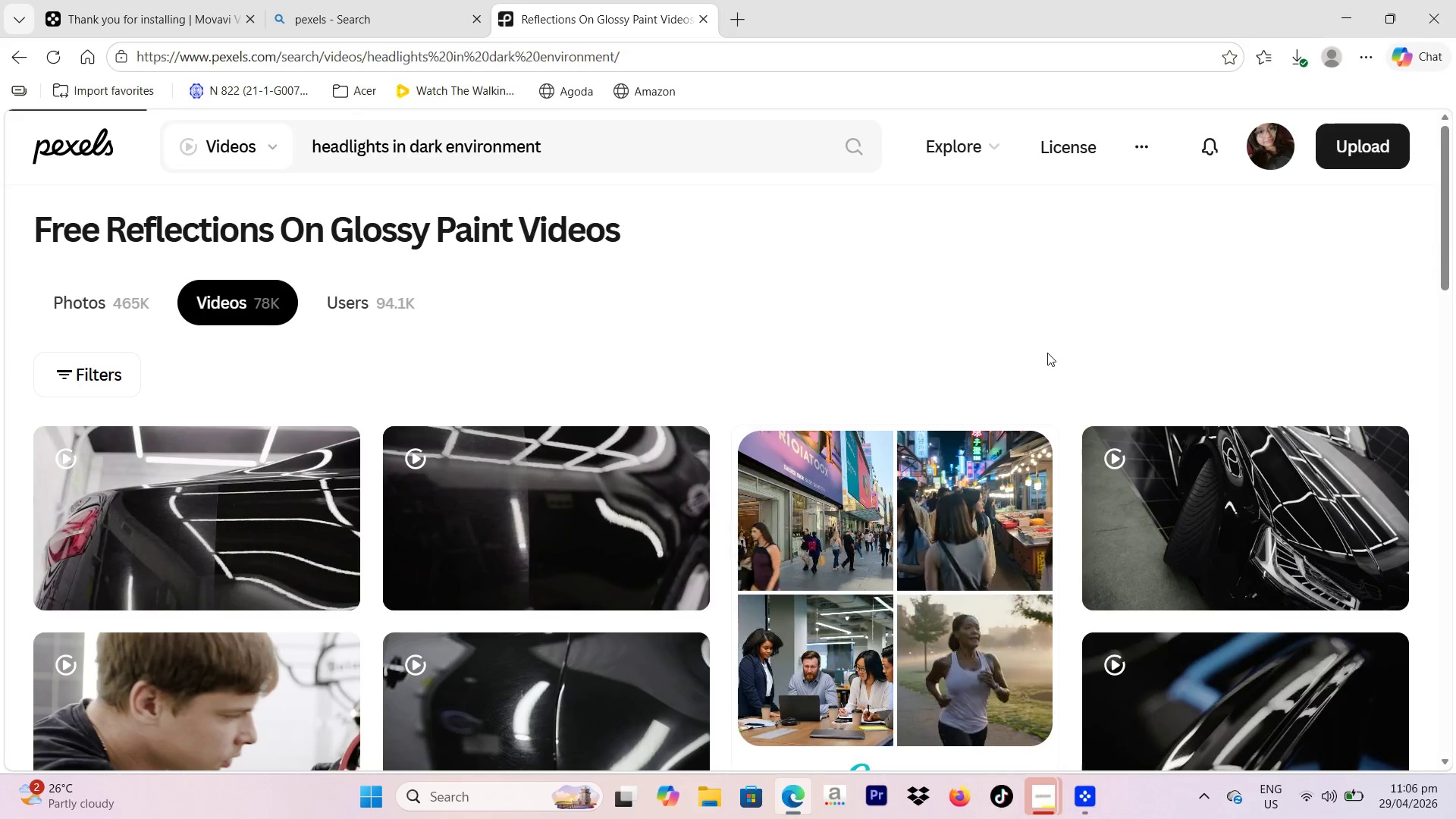 
scroll: coordinate [1235, 514], scroll_direction: down, amount: 4.0
 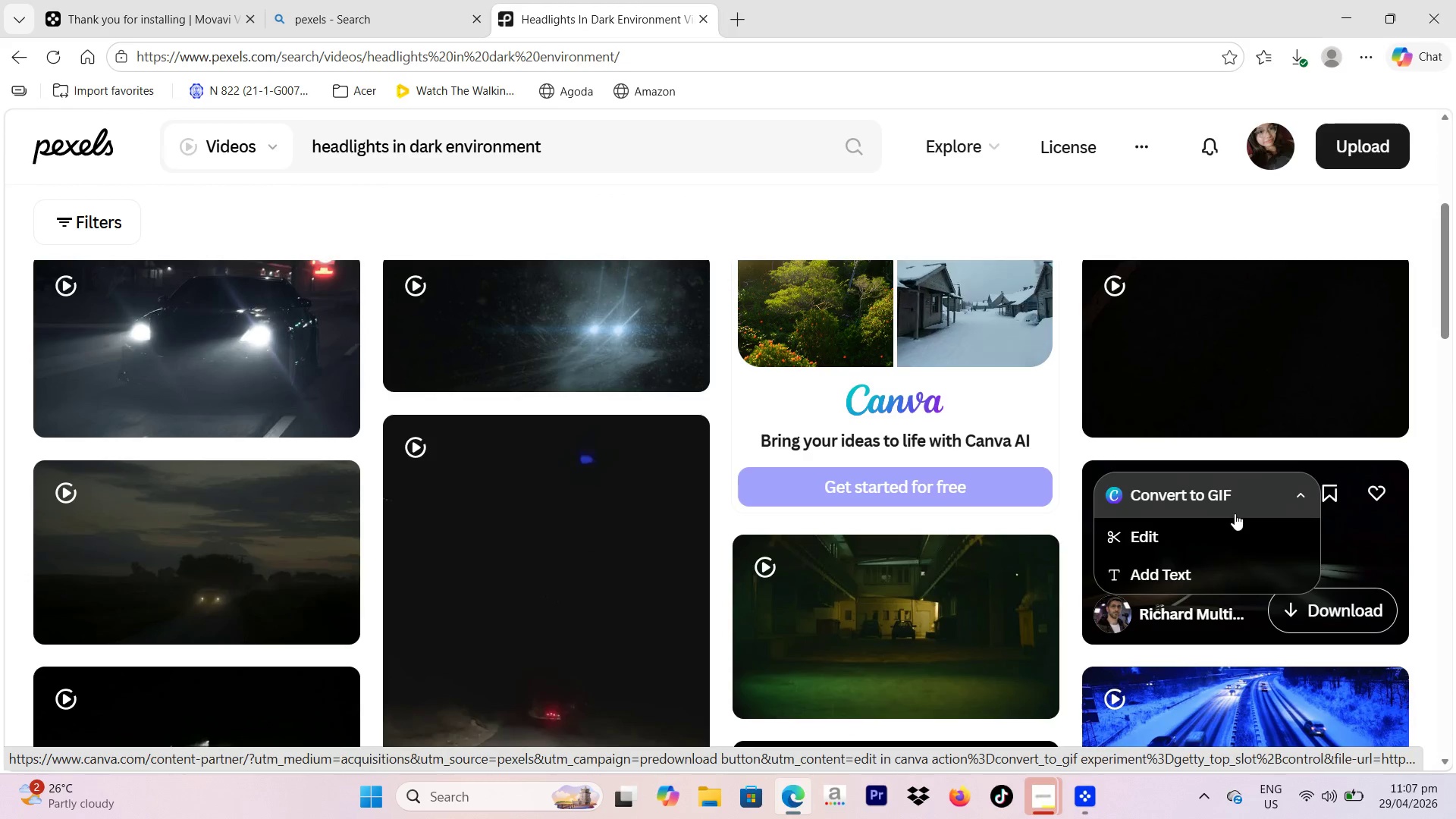 
scroll: coordinate [1231, 485], scroll_direction: up, amount: 3.0
 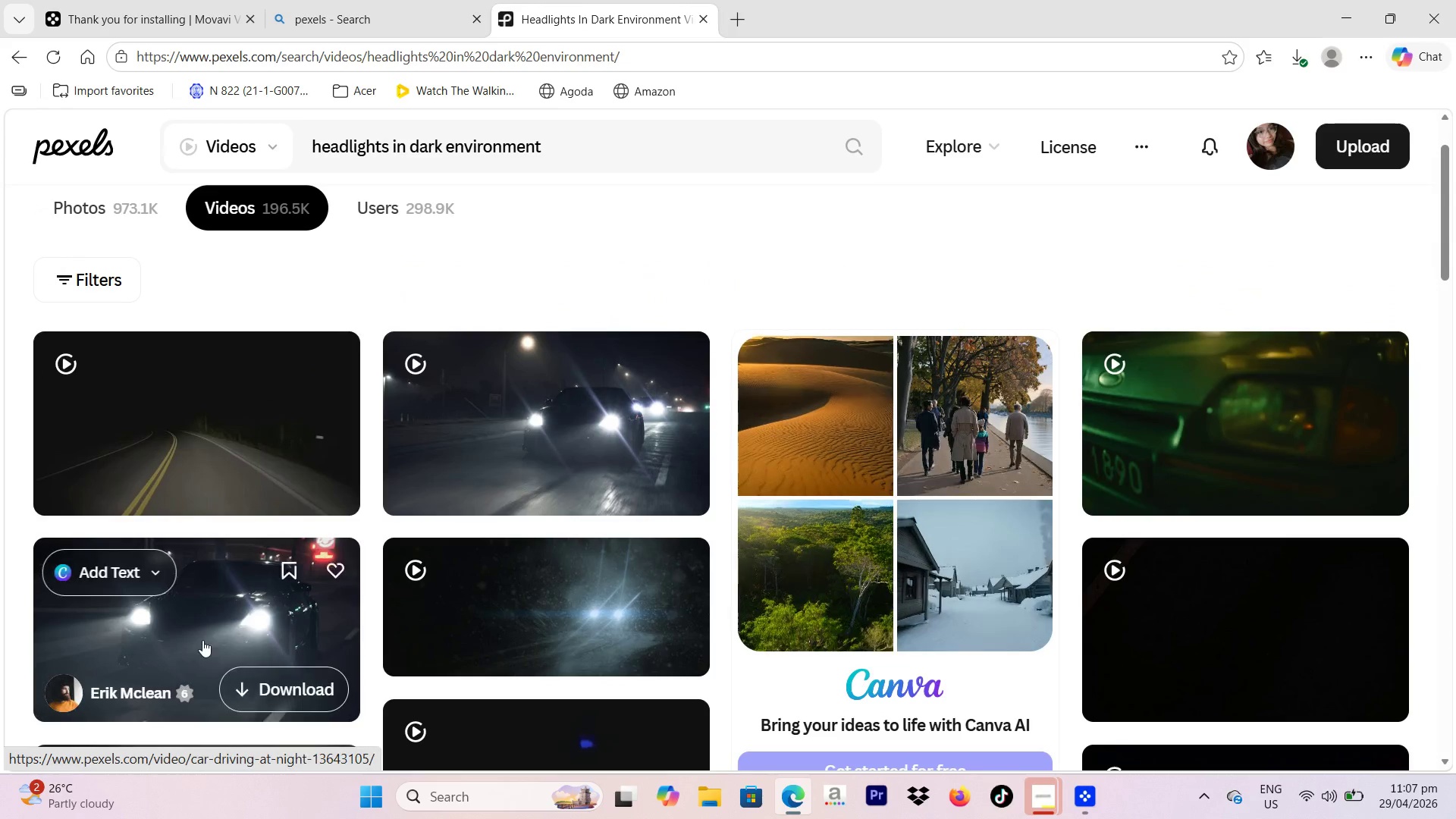 
left_click([265, 691])
 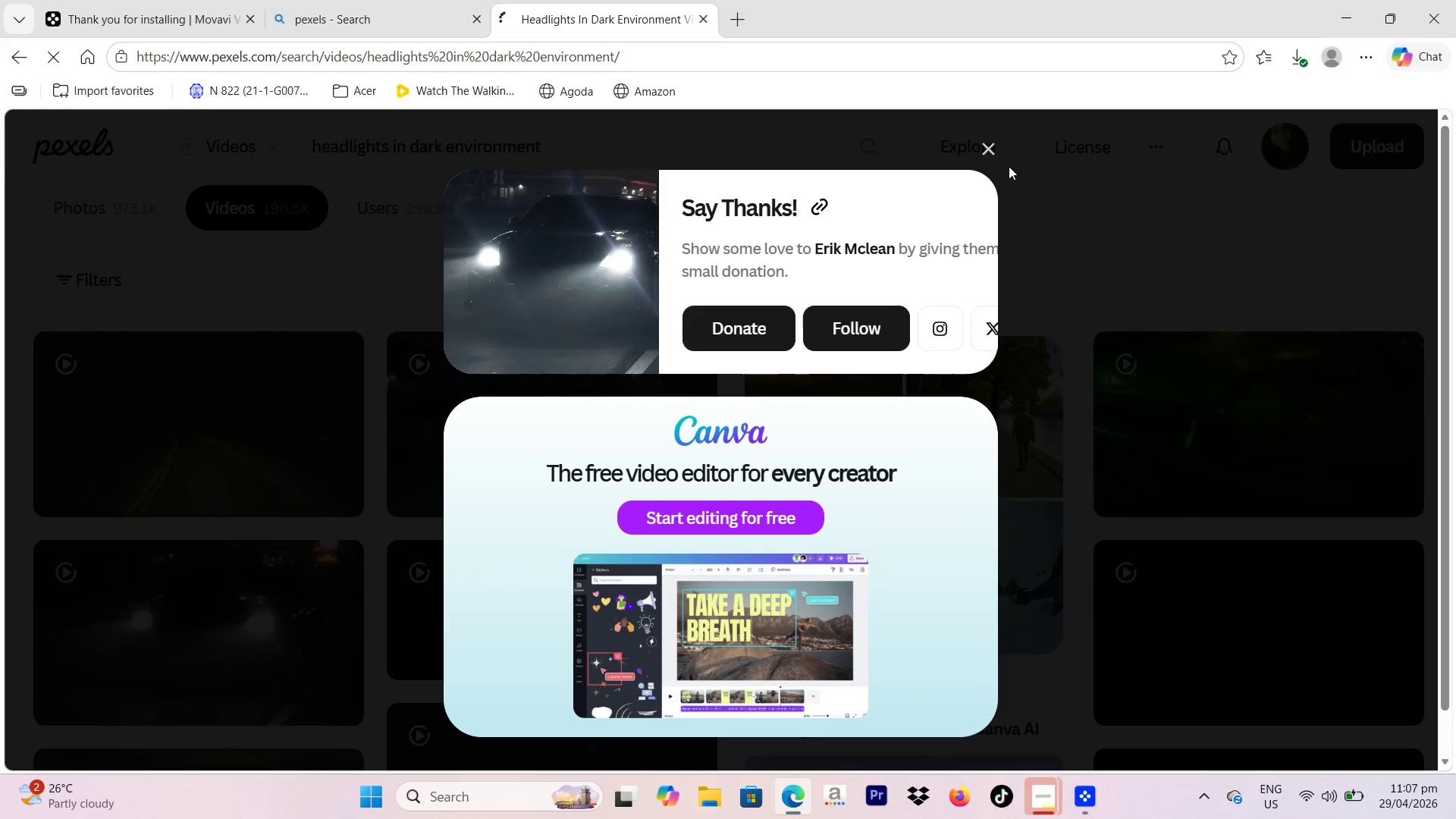 
left_click([993, 143])
 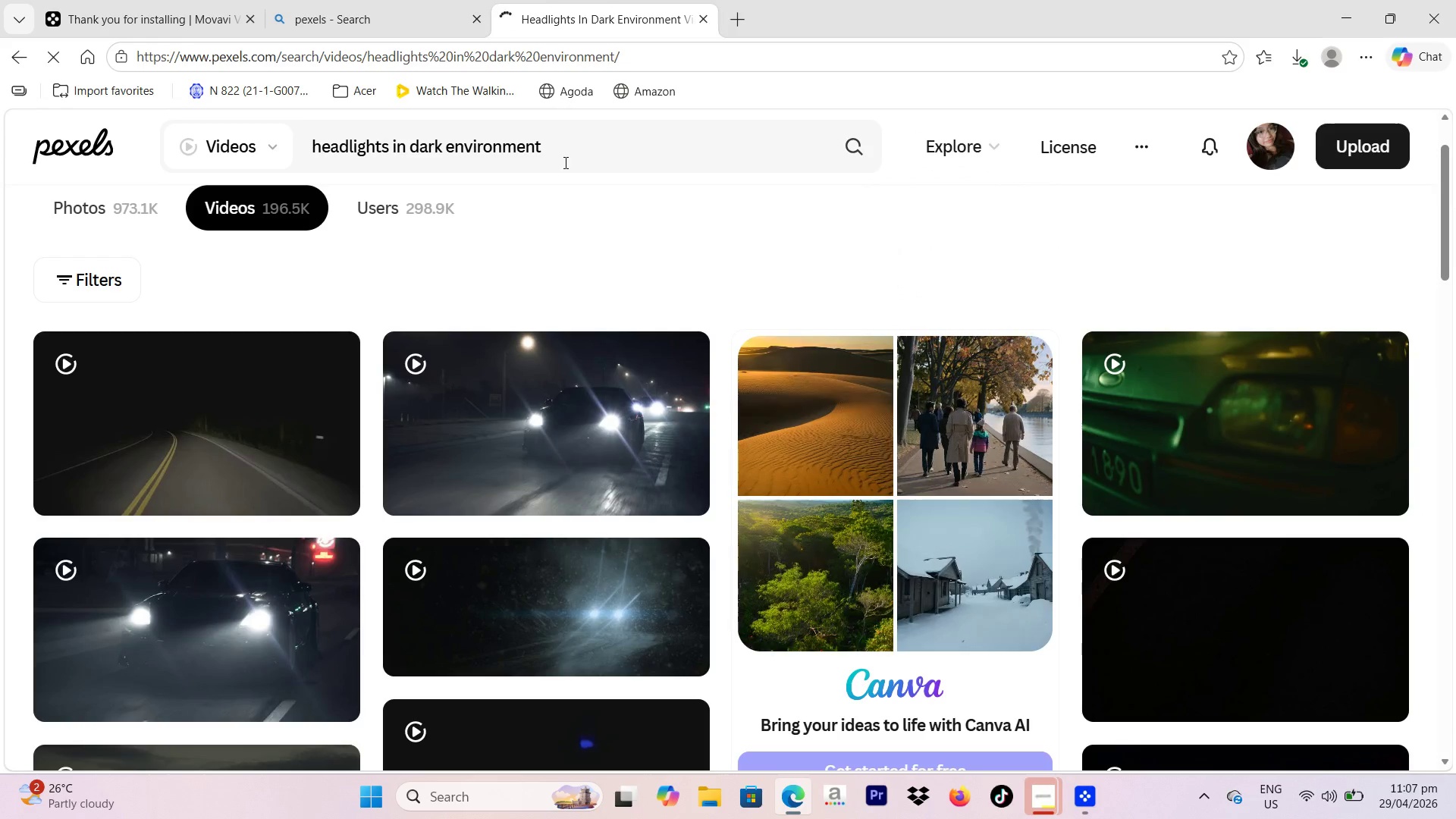 
left_click_drag(start_coordinate=[563, 171], to_coordinate=[0, 158])
 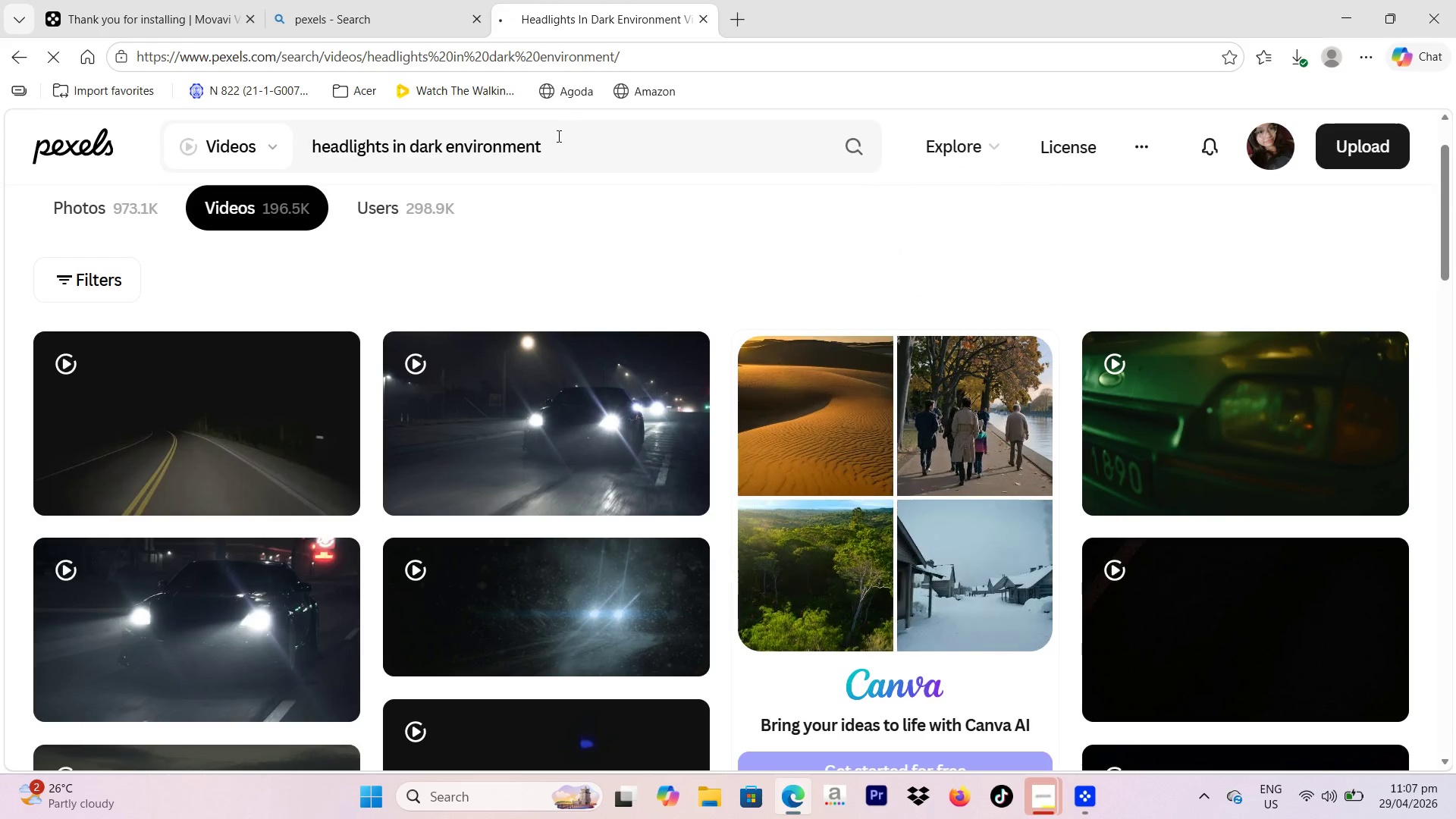 
left_click_drag(start_coordinate=[560, 138], to_coordinate=[3, 137])
 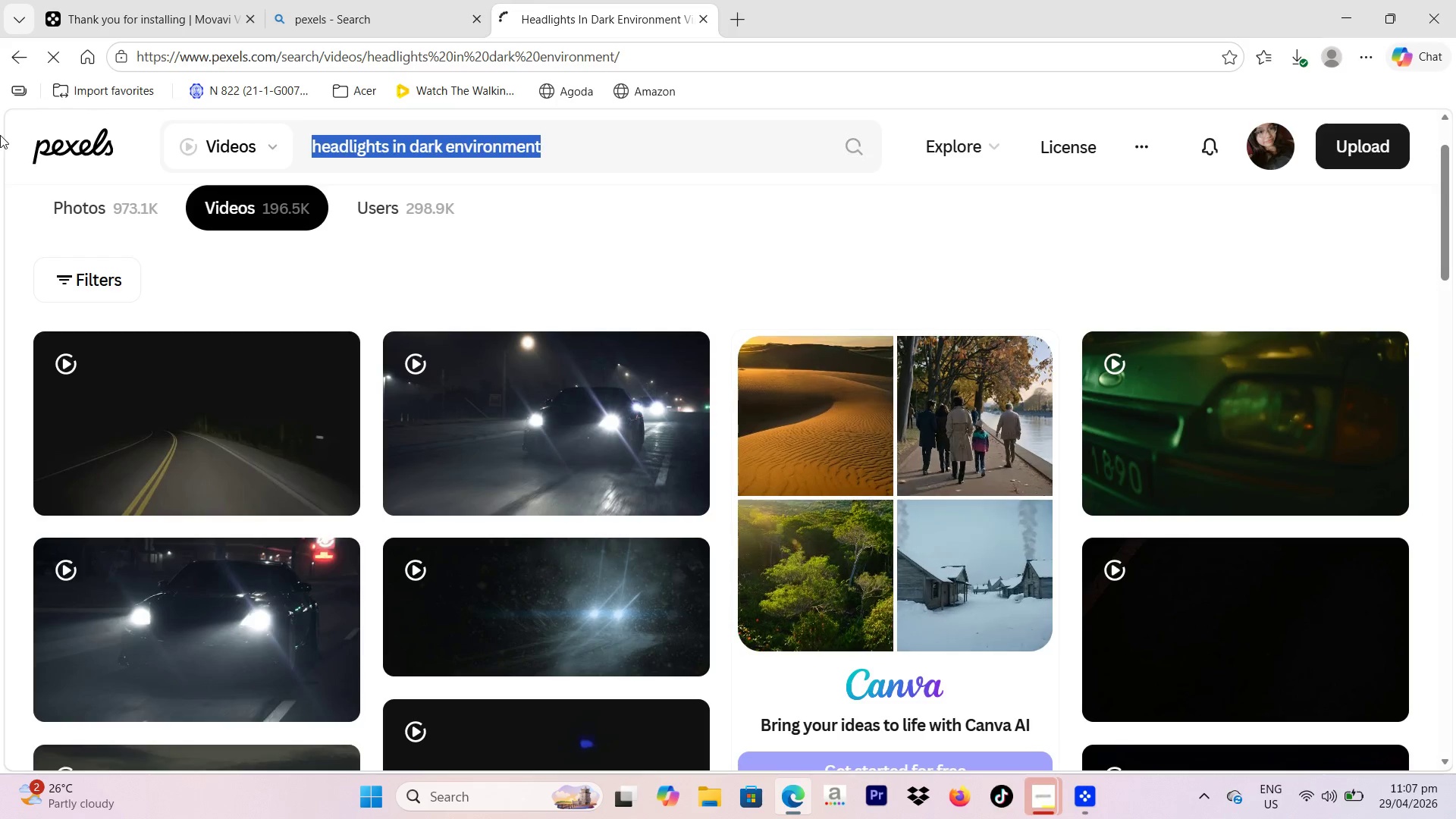 
type(wheels close uup)
key(Backspace)
key(Backspace)
type(p)
 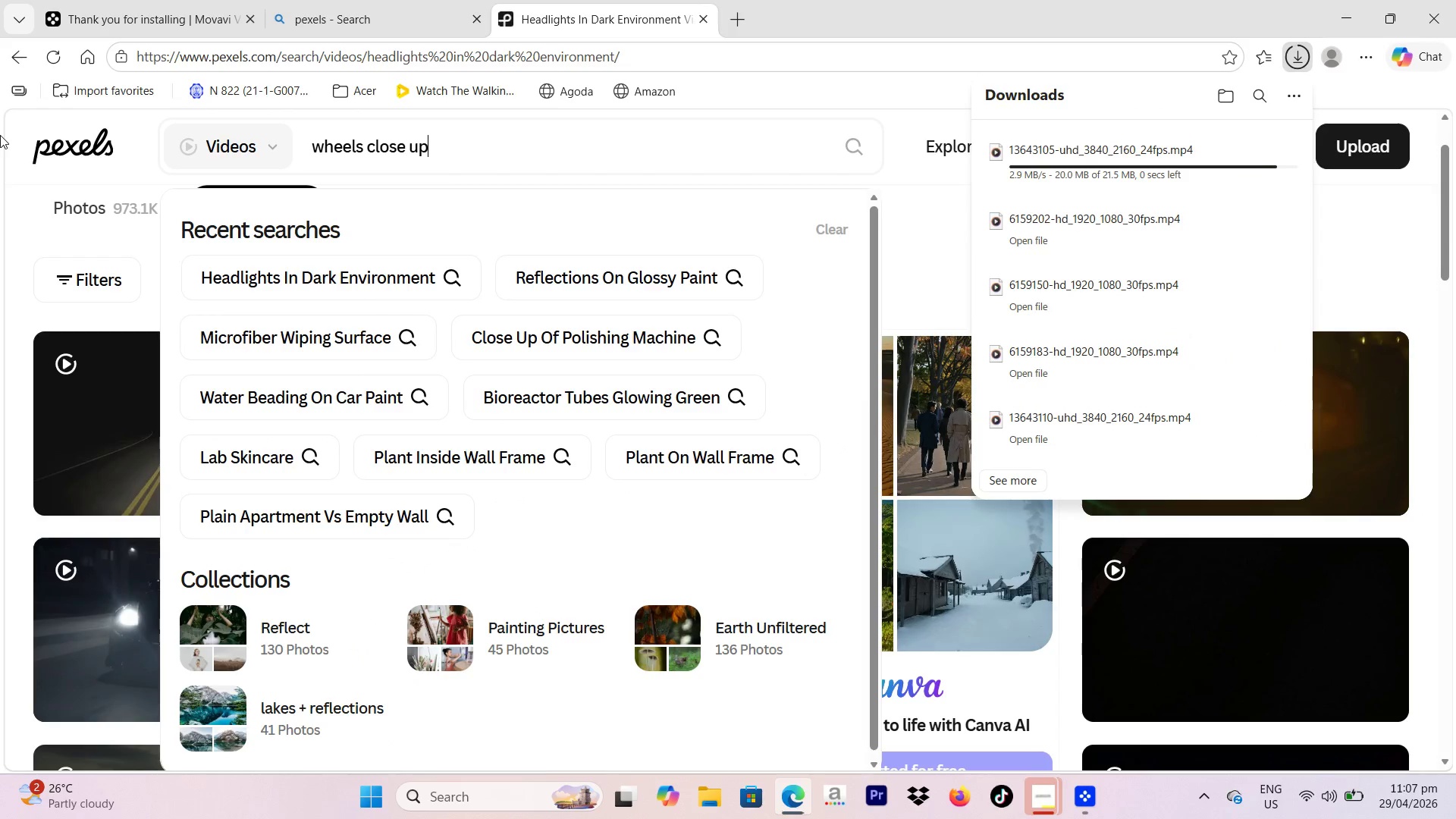 
key(Enter)
 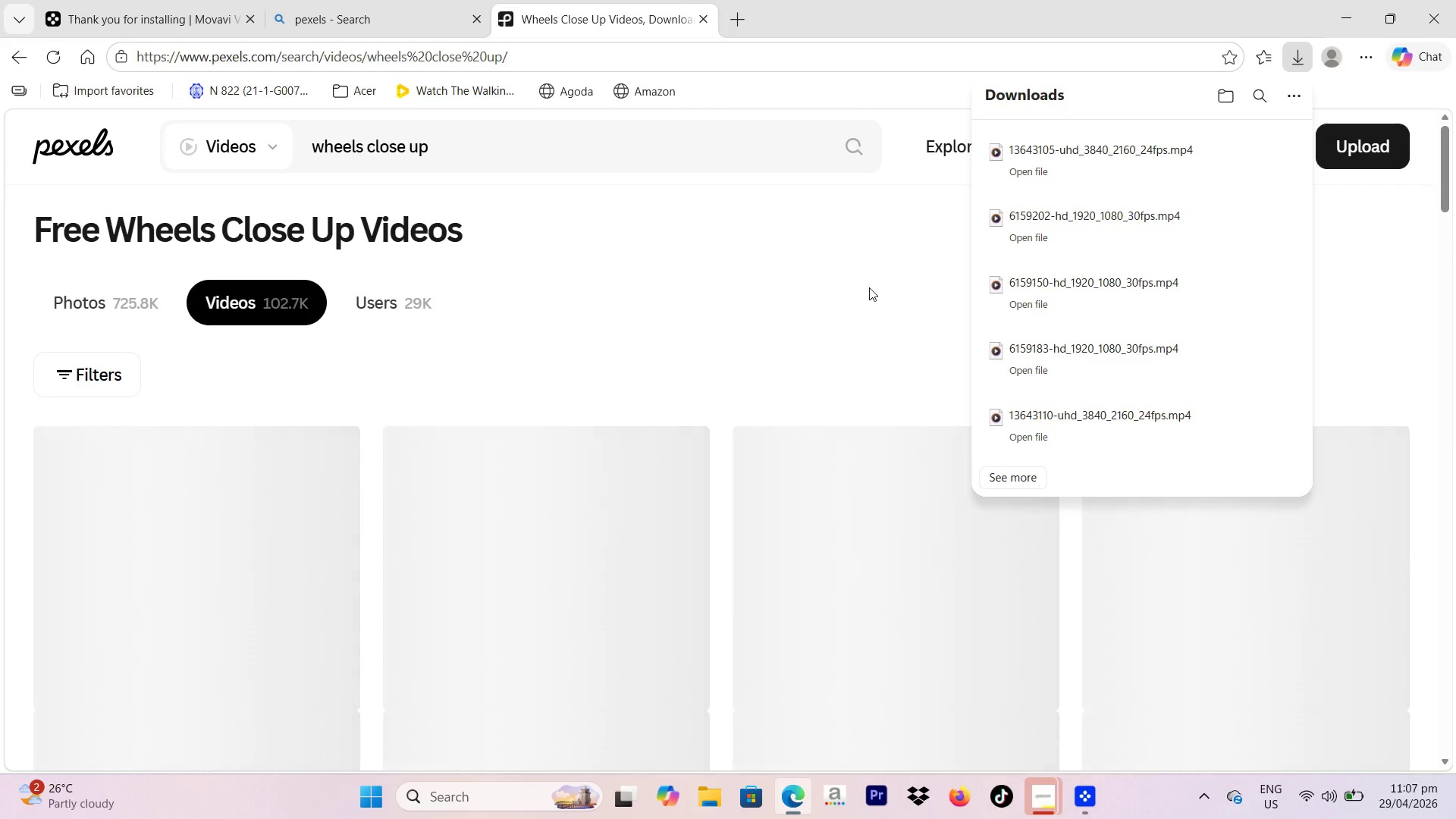 
scroll: coordinate [523, 410], scroll_direction: down, amount: 1.0
 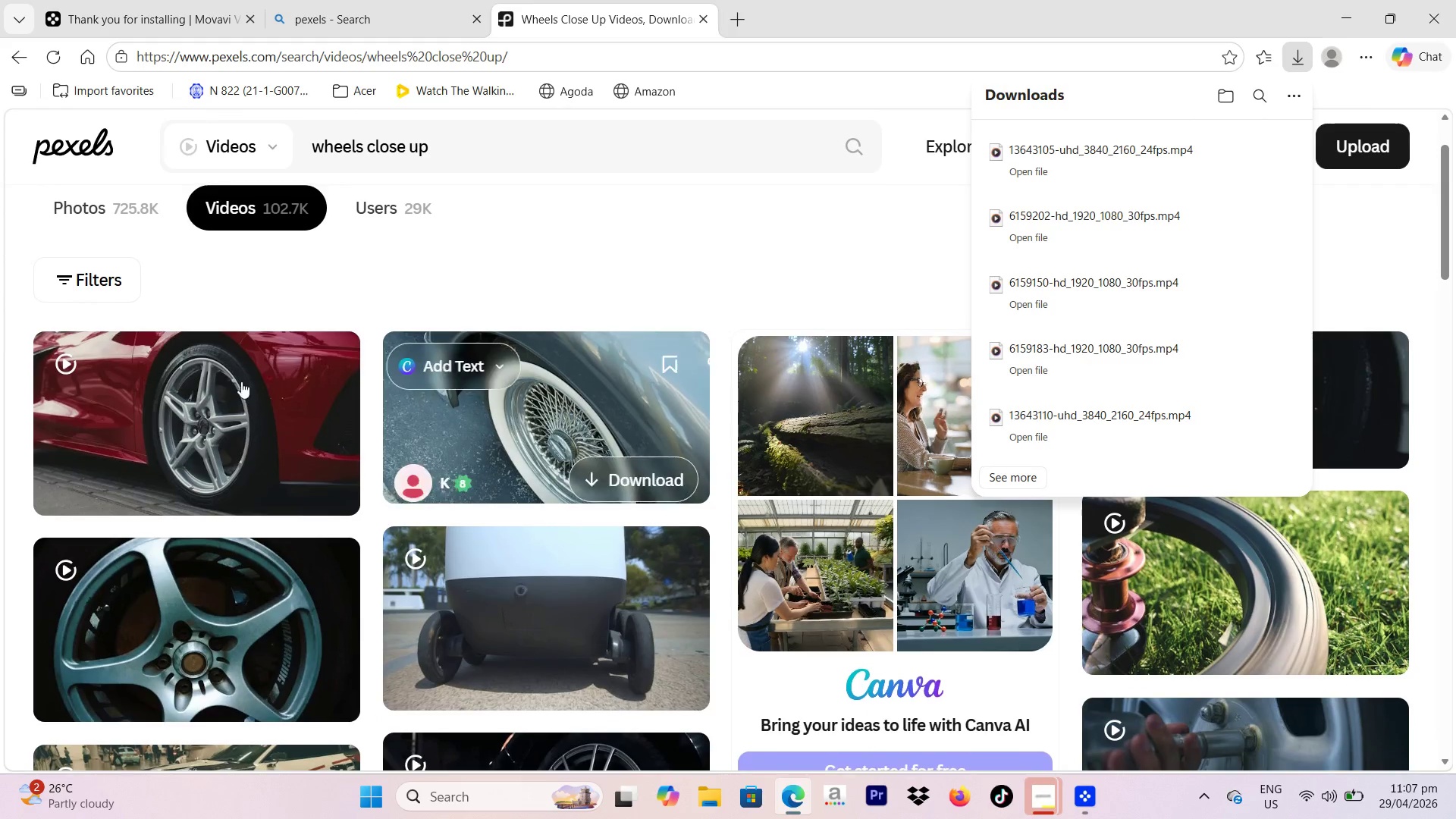 
mouse_move([217, 406])
 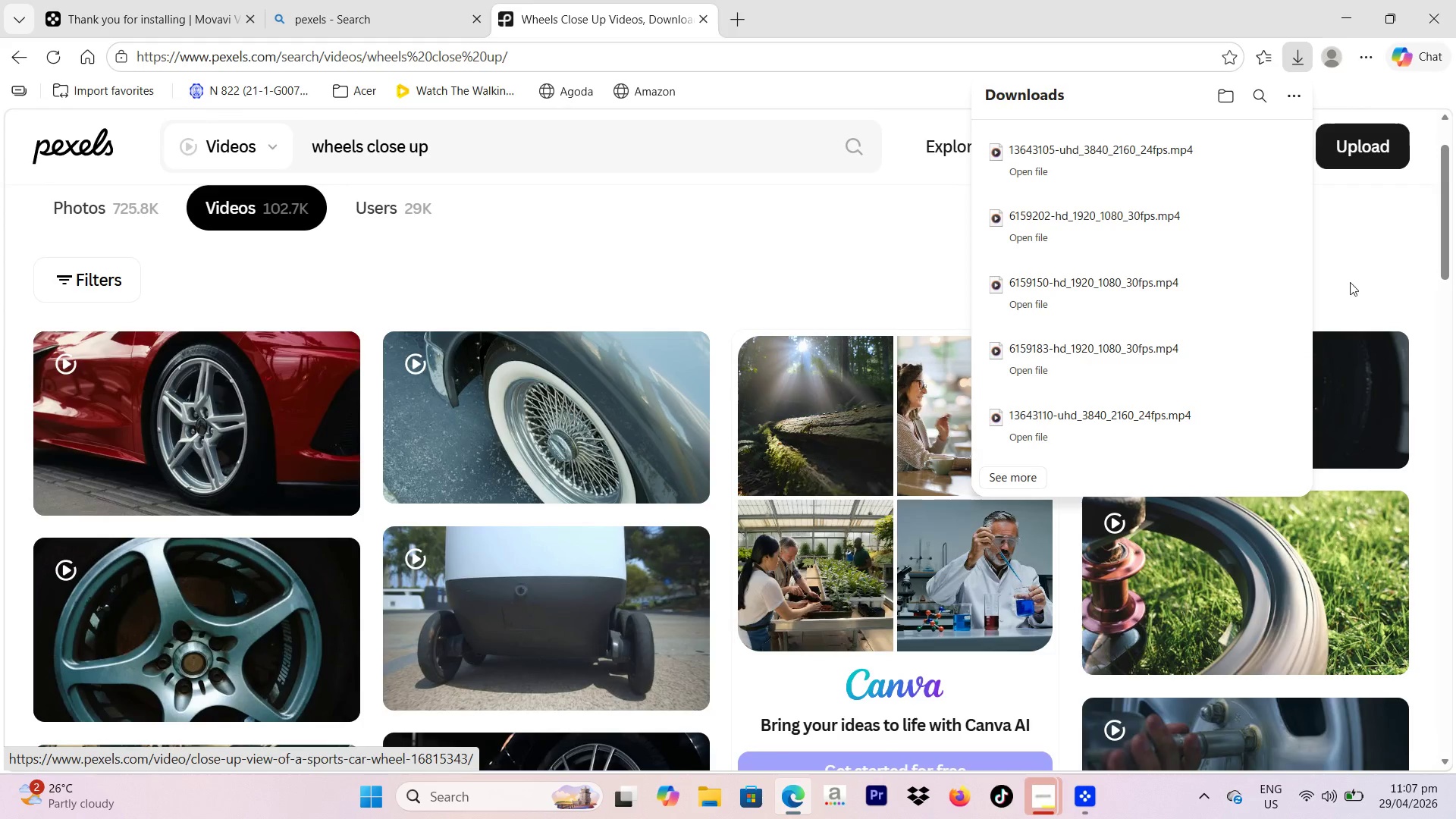 
left_click([1380, 266])
 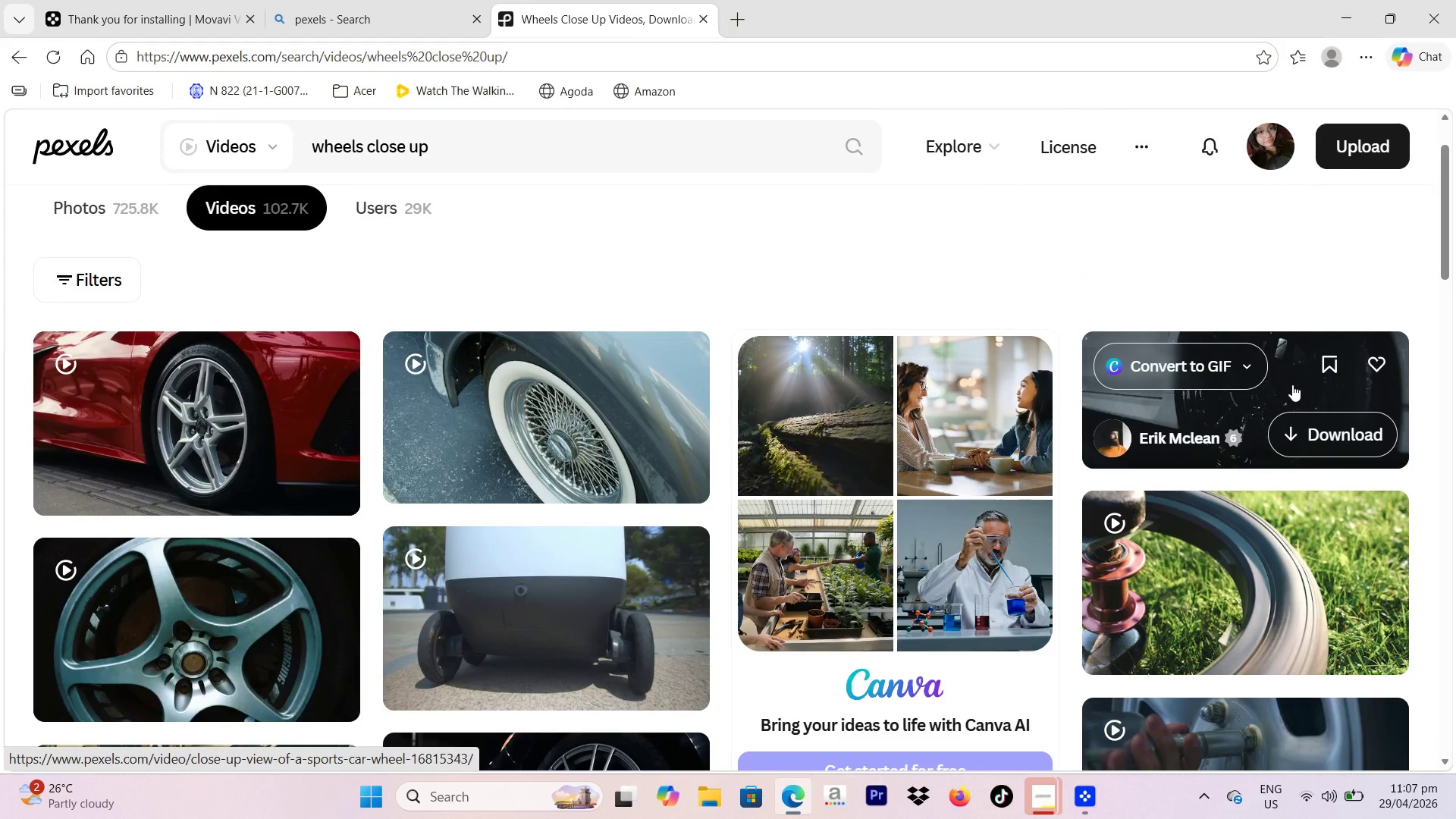 
scroll: coordinate [1294, 383], scroll_direction: down, amount: 3.0
 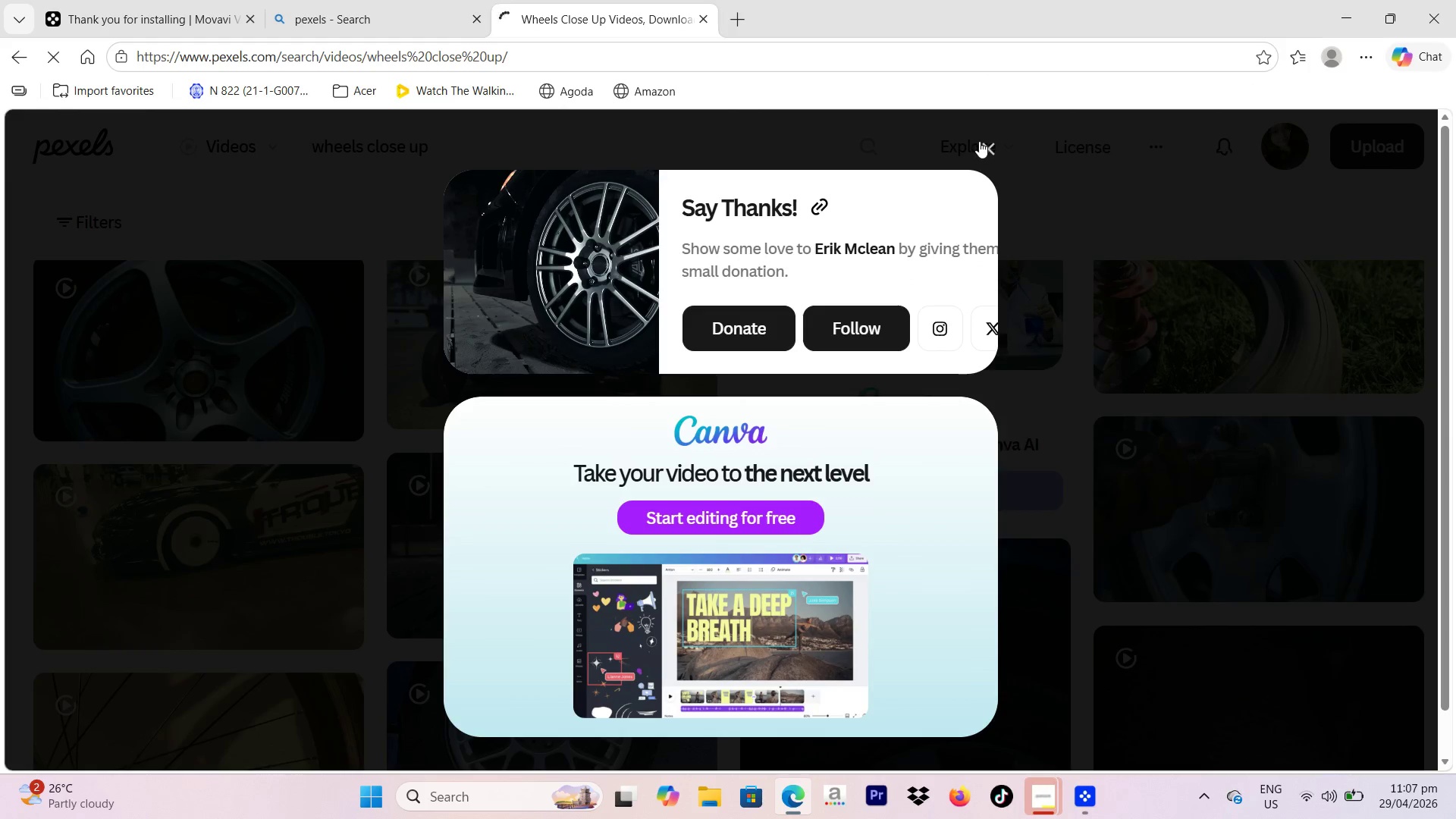 
wait(5.09)
 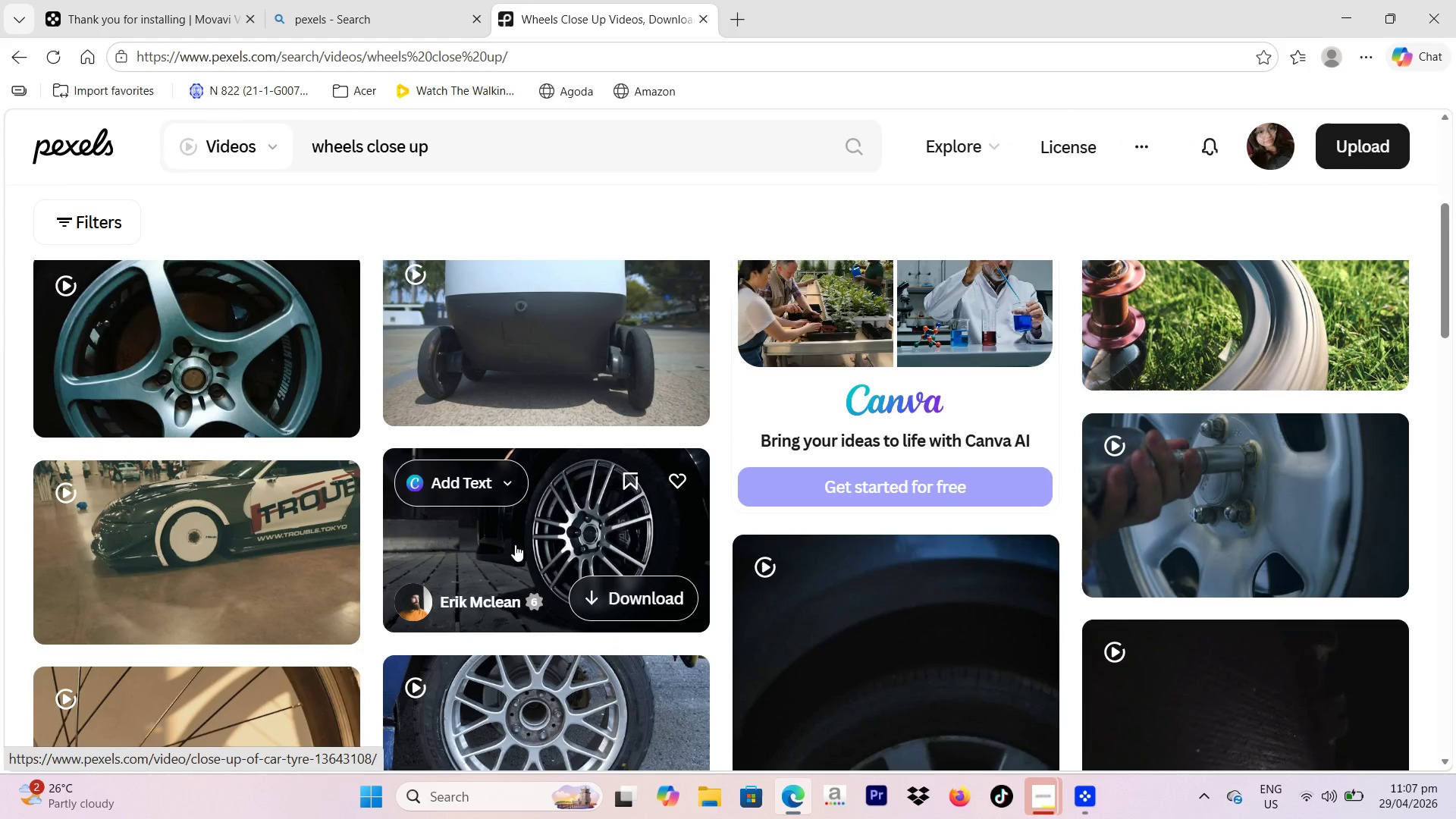 
mouse_move([1097, 607])
 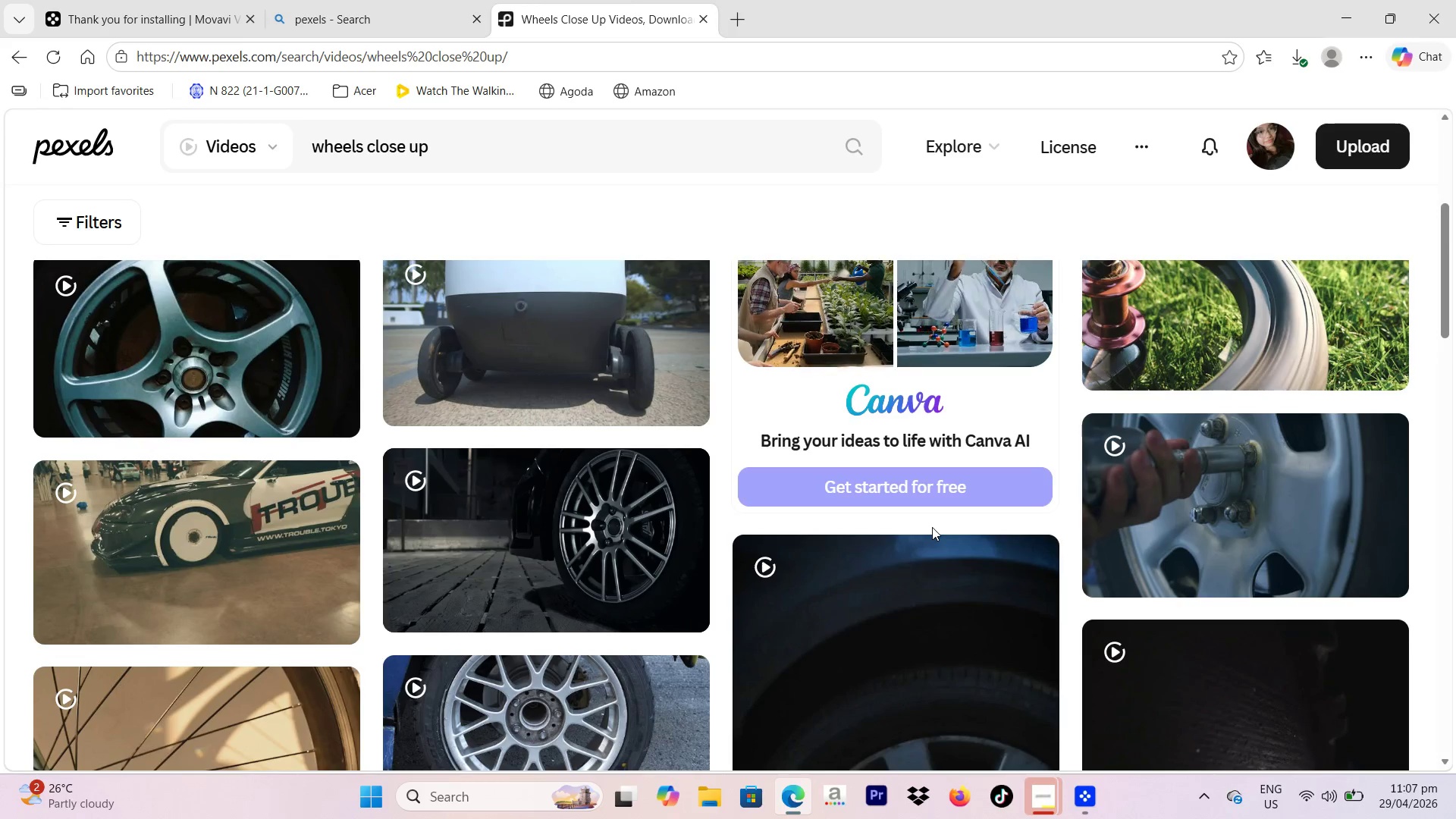 
mouse_move([676, 394])
 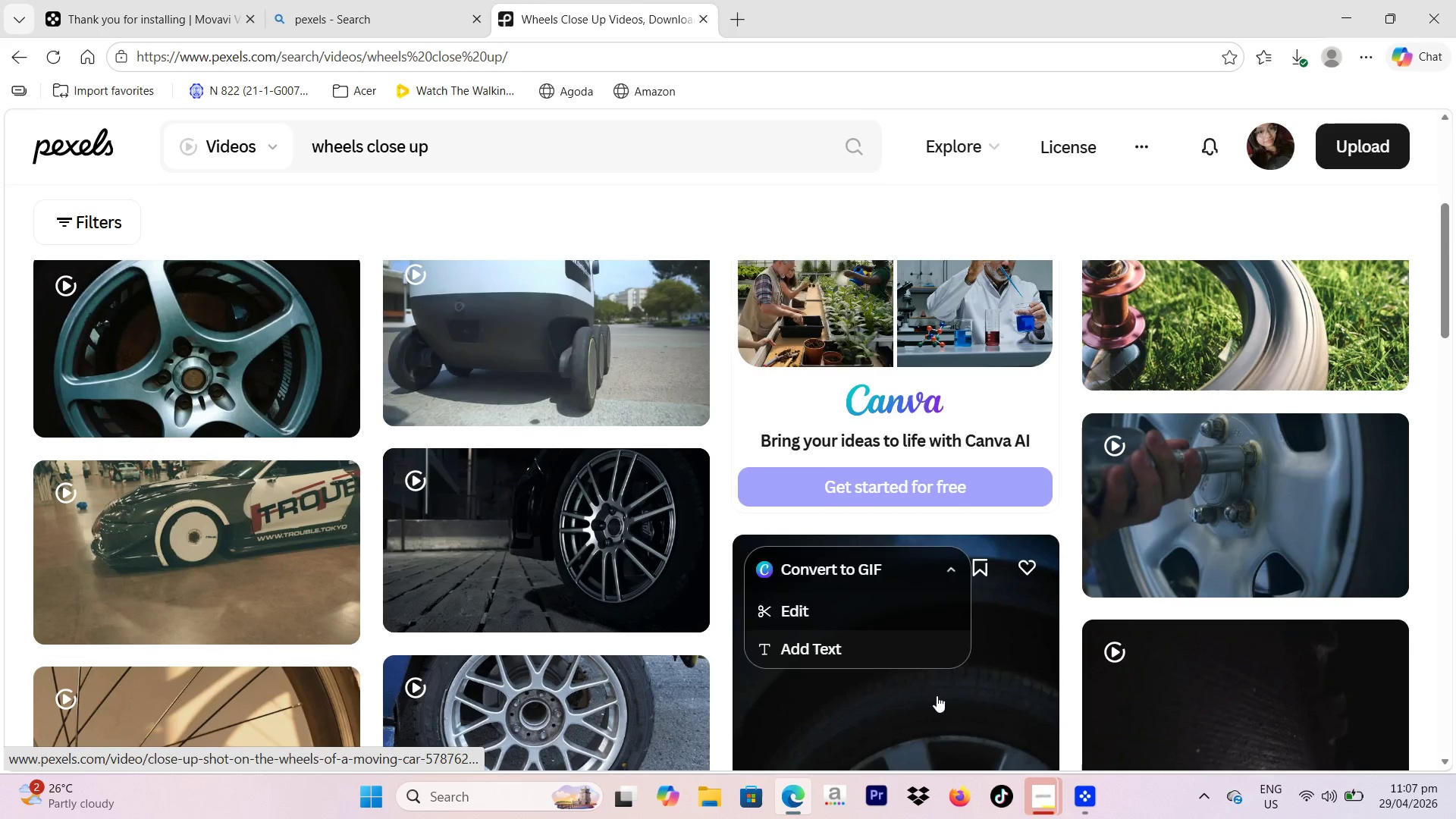 
left_click([1075, 808])
 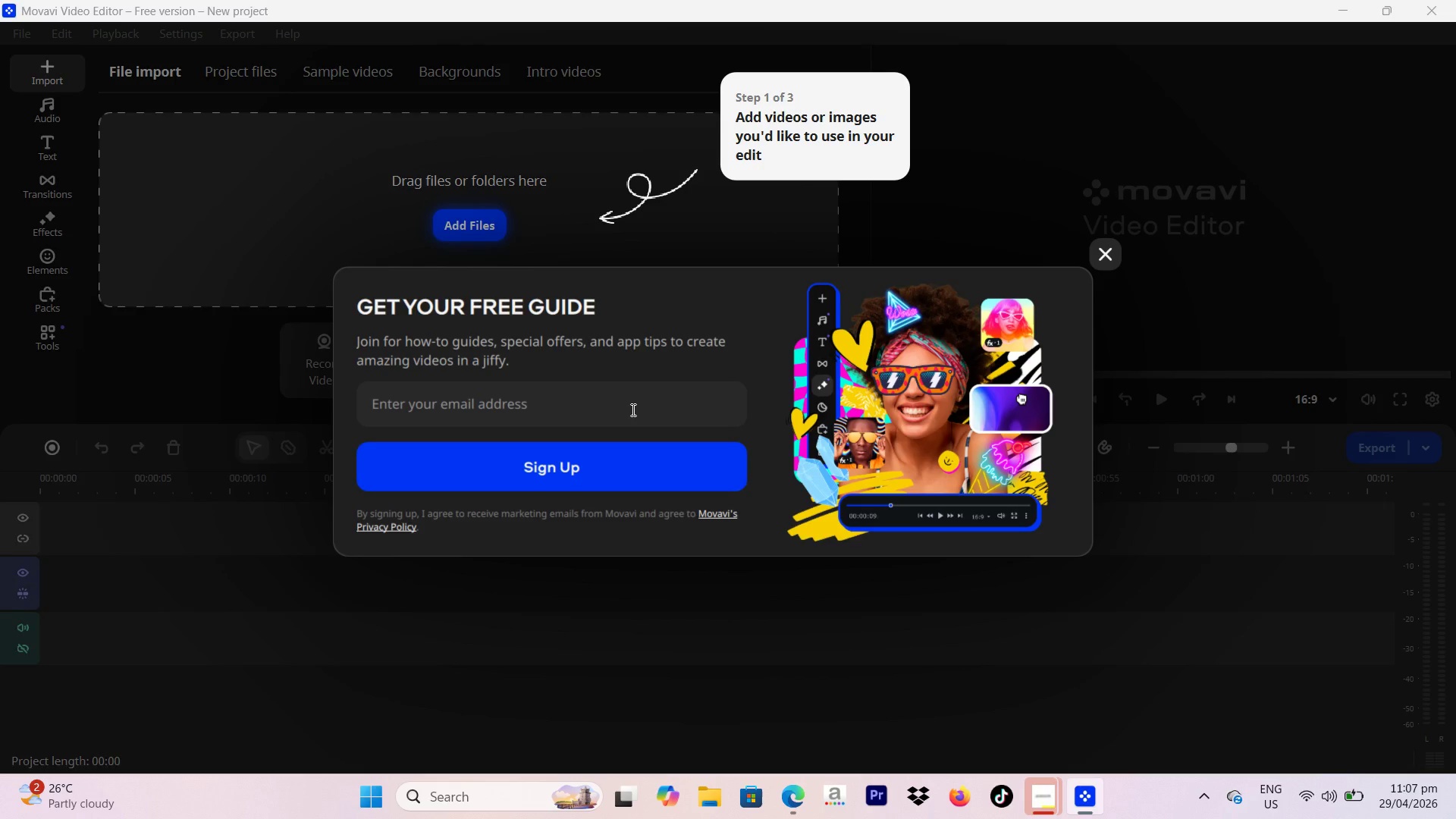 
left_click([632, 410])
 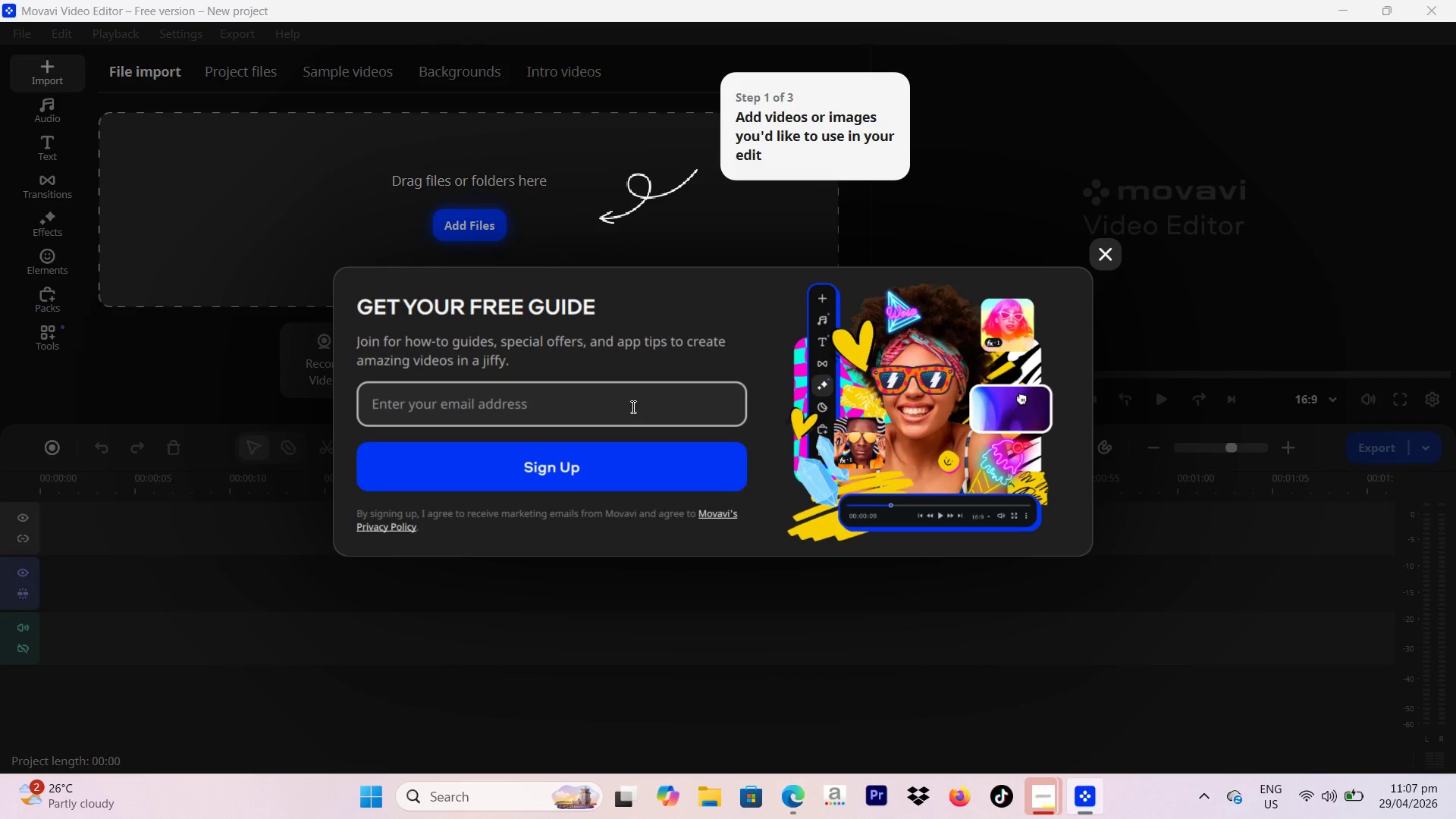 
type(mikahanne2009@gmail.com)
 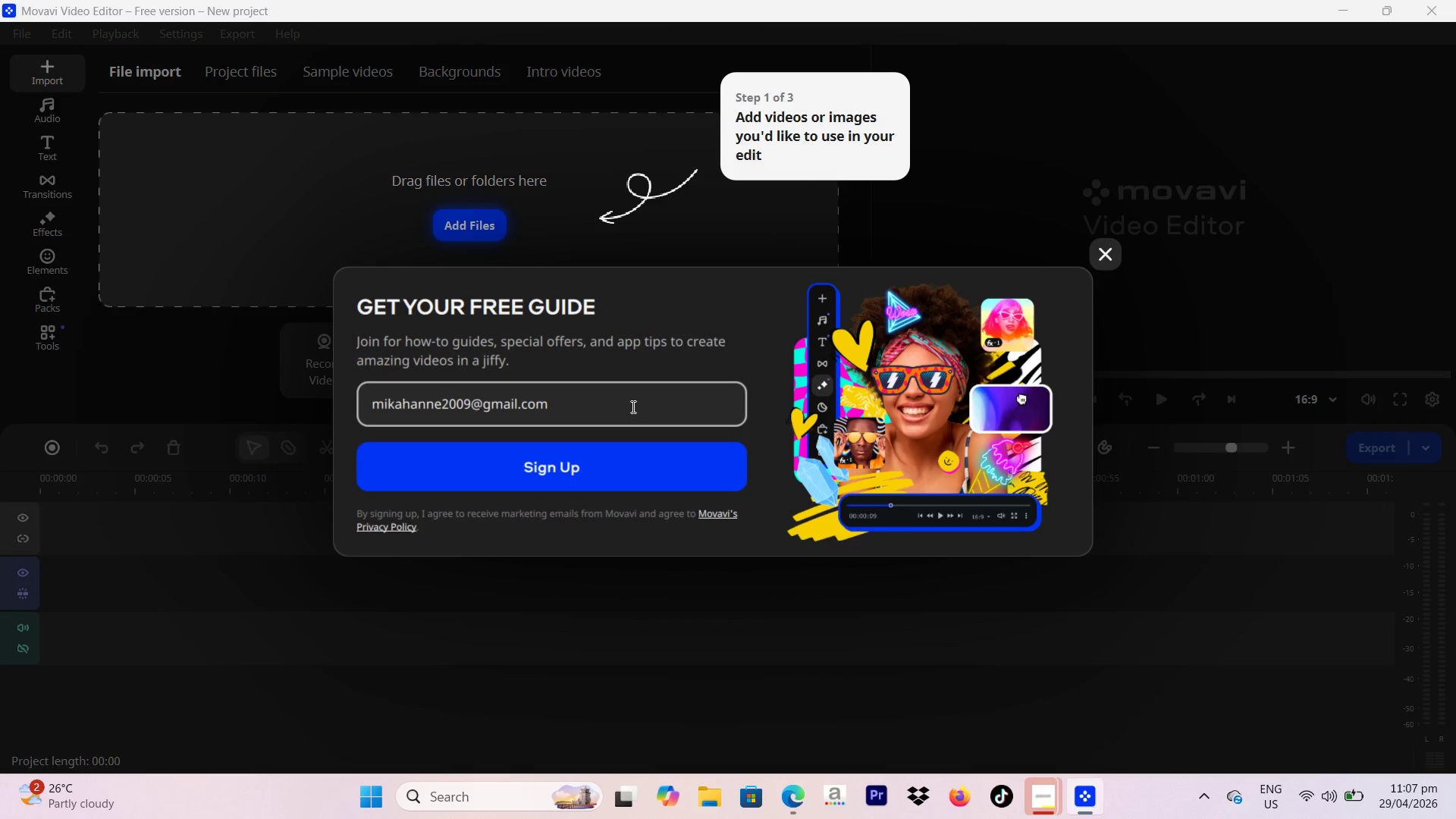 
left_click([536, 452])
 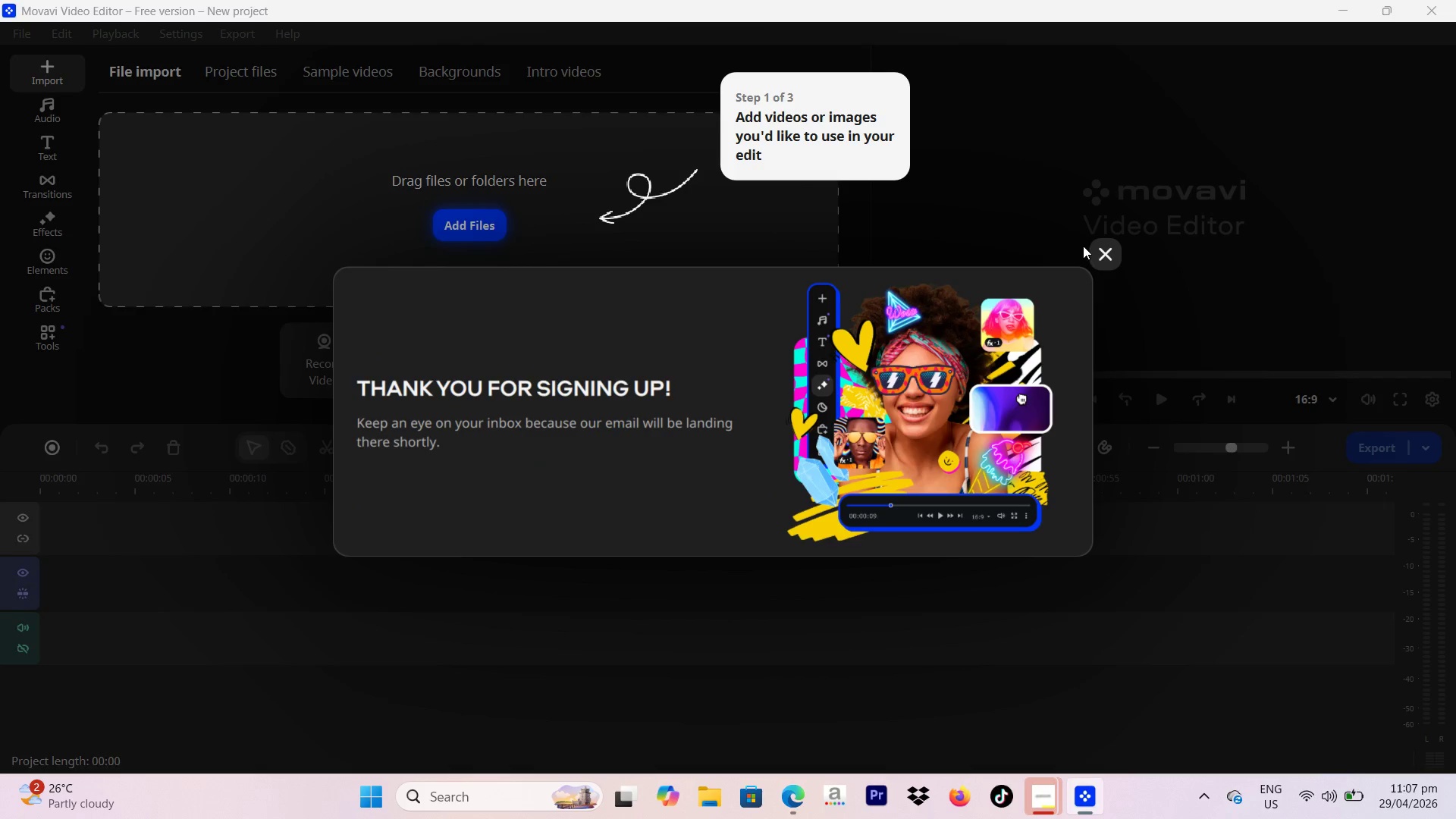 
left_click([1104, 245])
 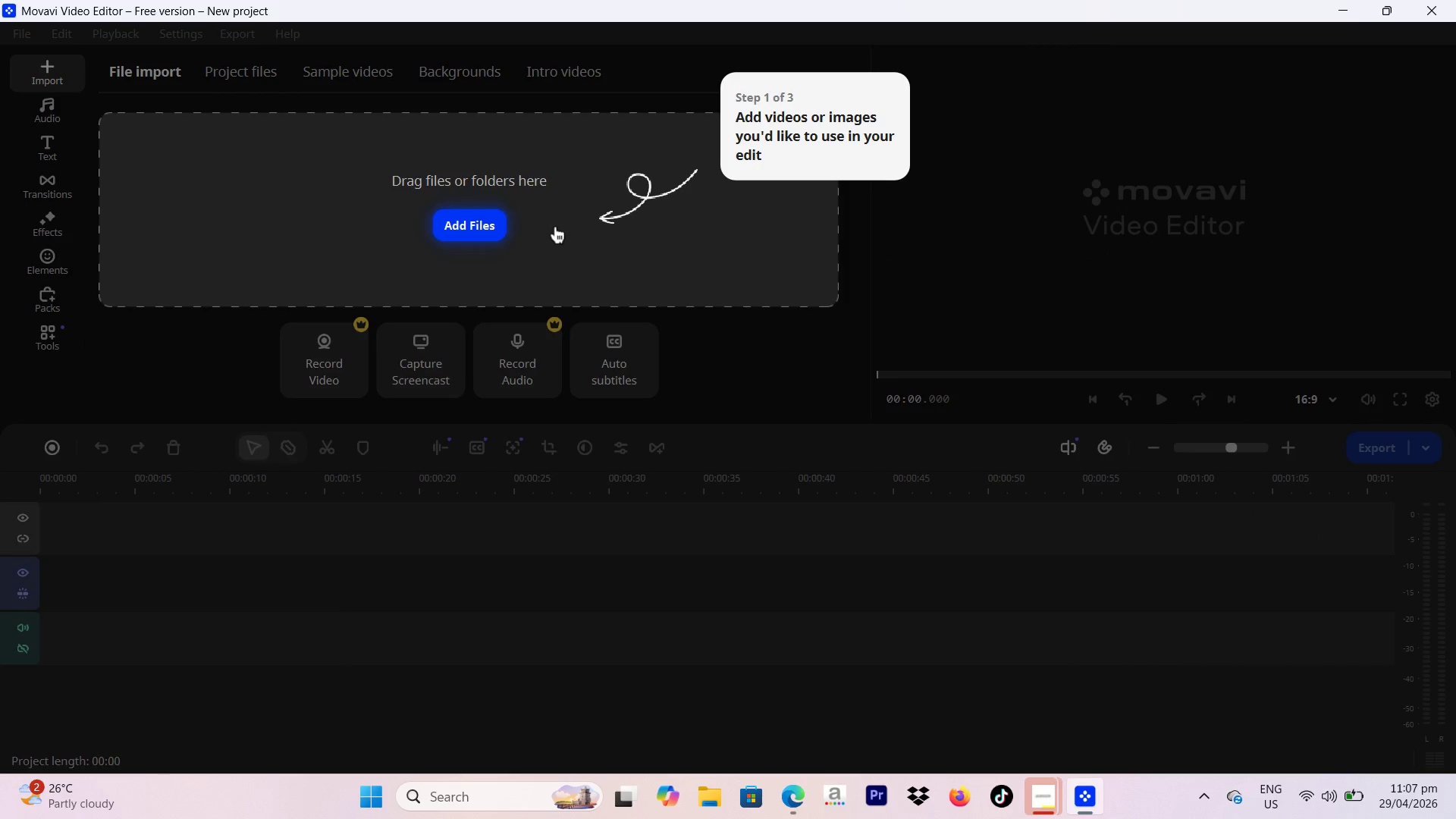 
left_click([490, 236])
 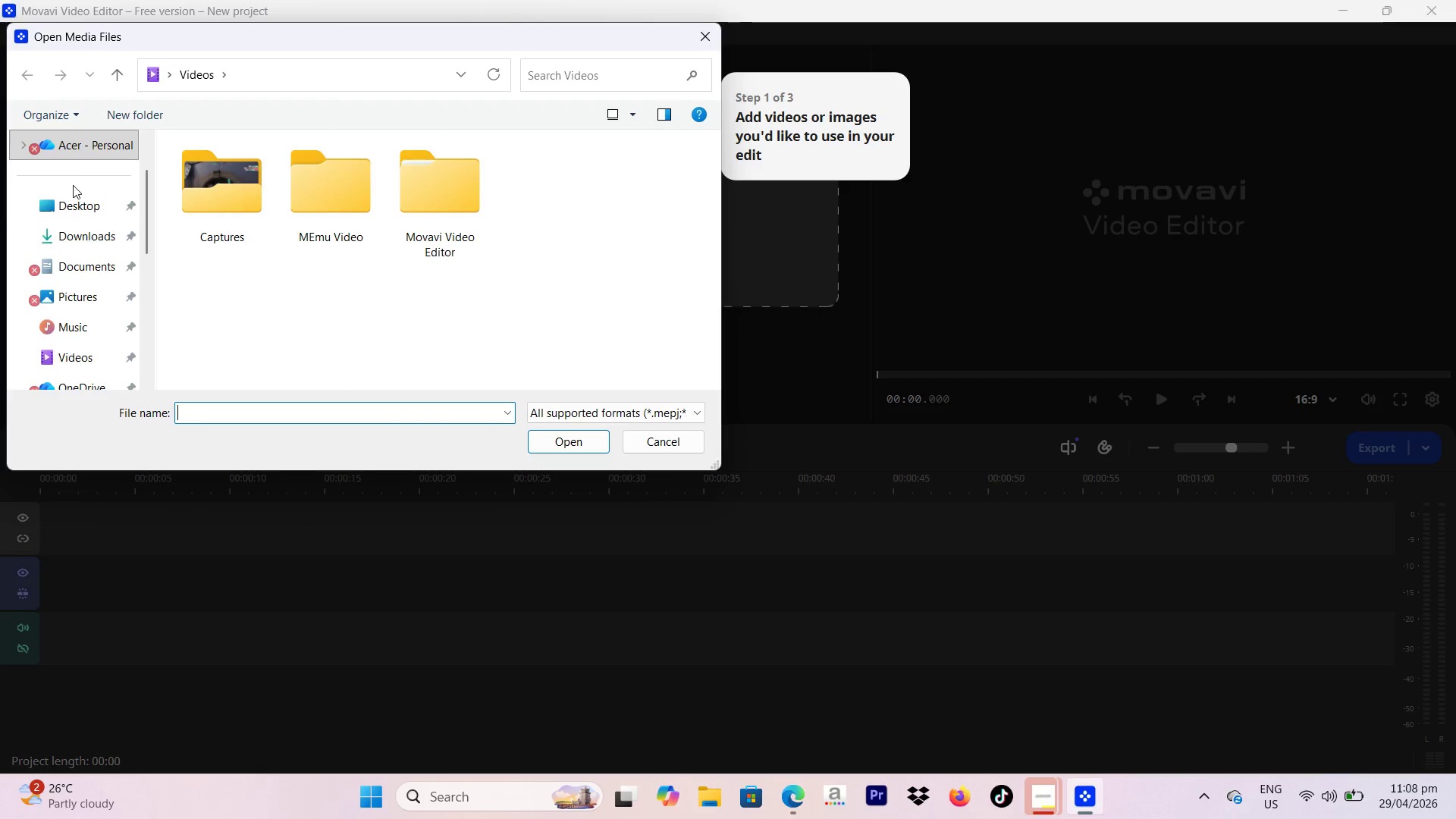 
left_click([85, 243])
 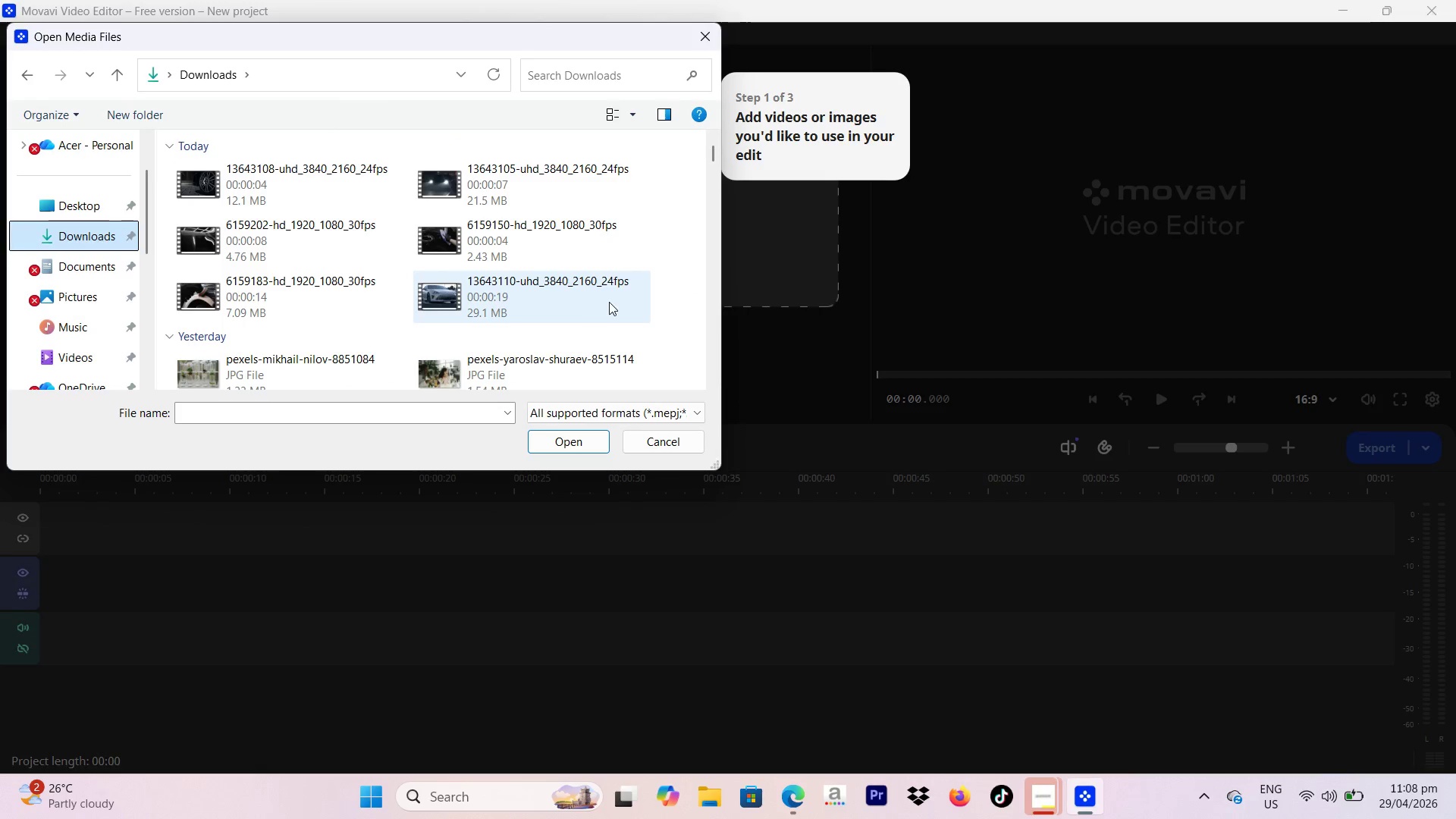 
wait(5.5)
 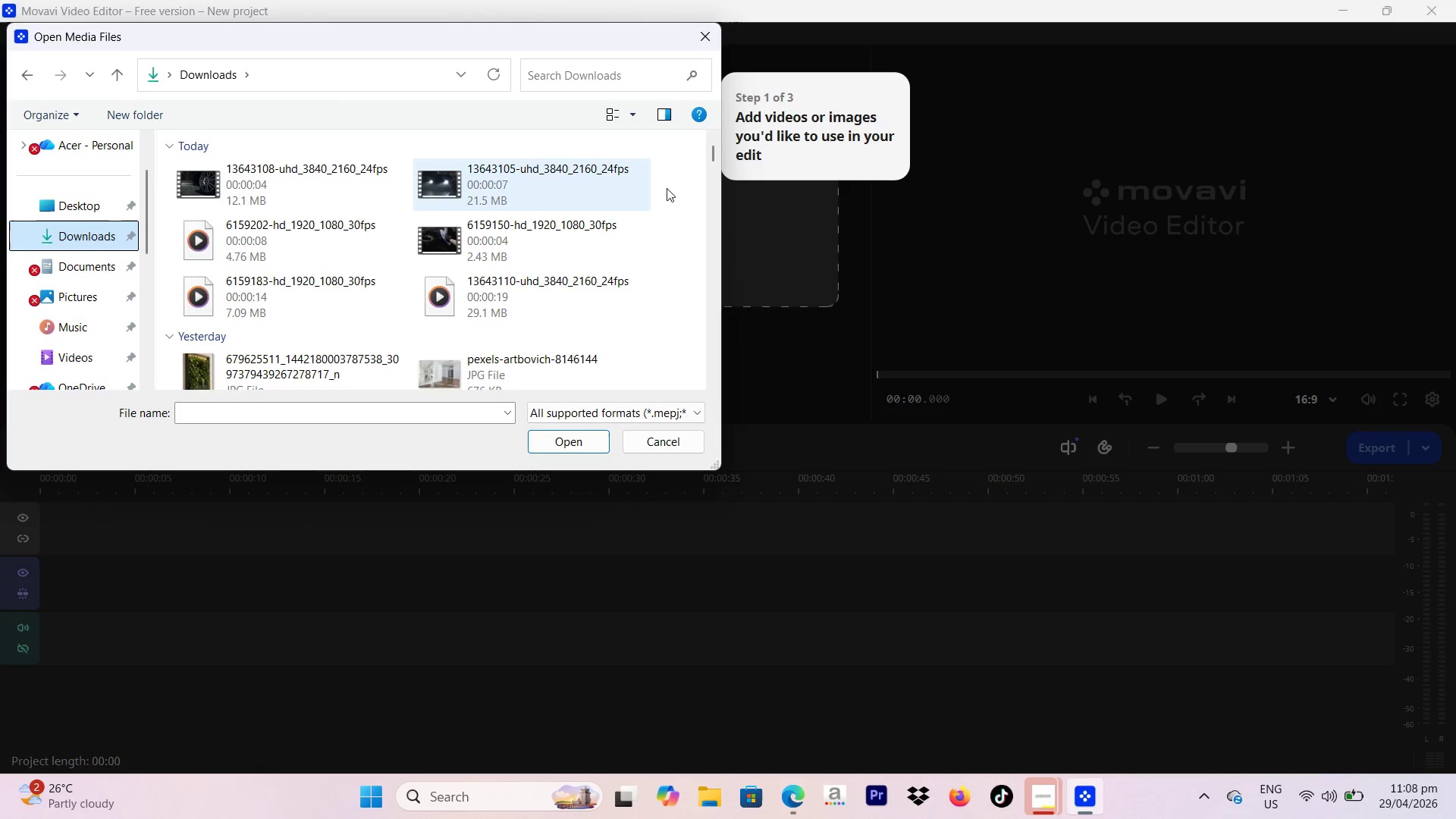 
left_click([540, 302])
 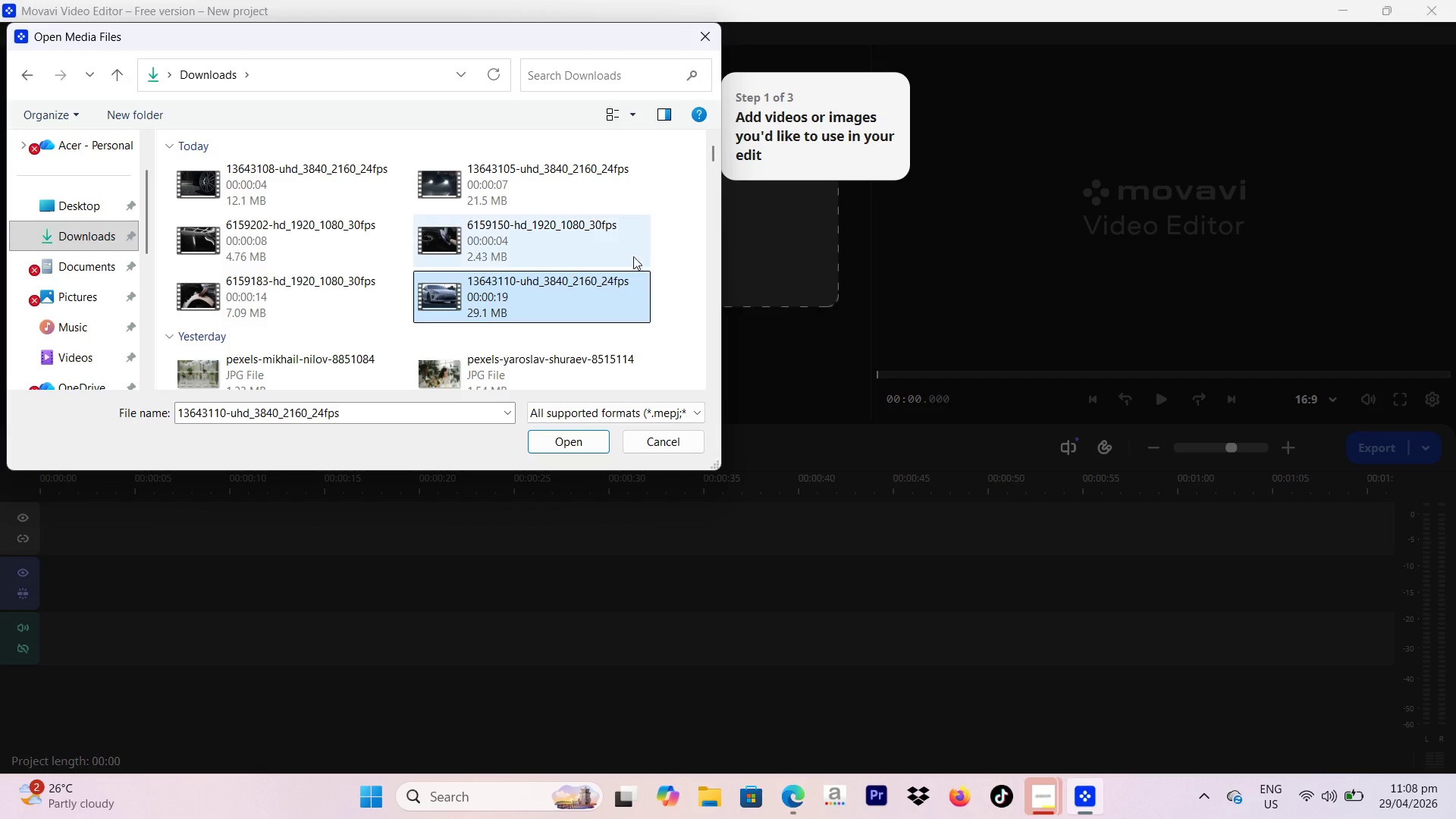 
left_click([605, 253])
 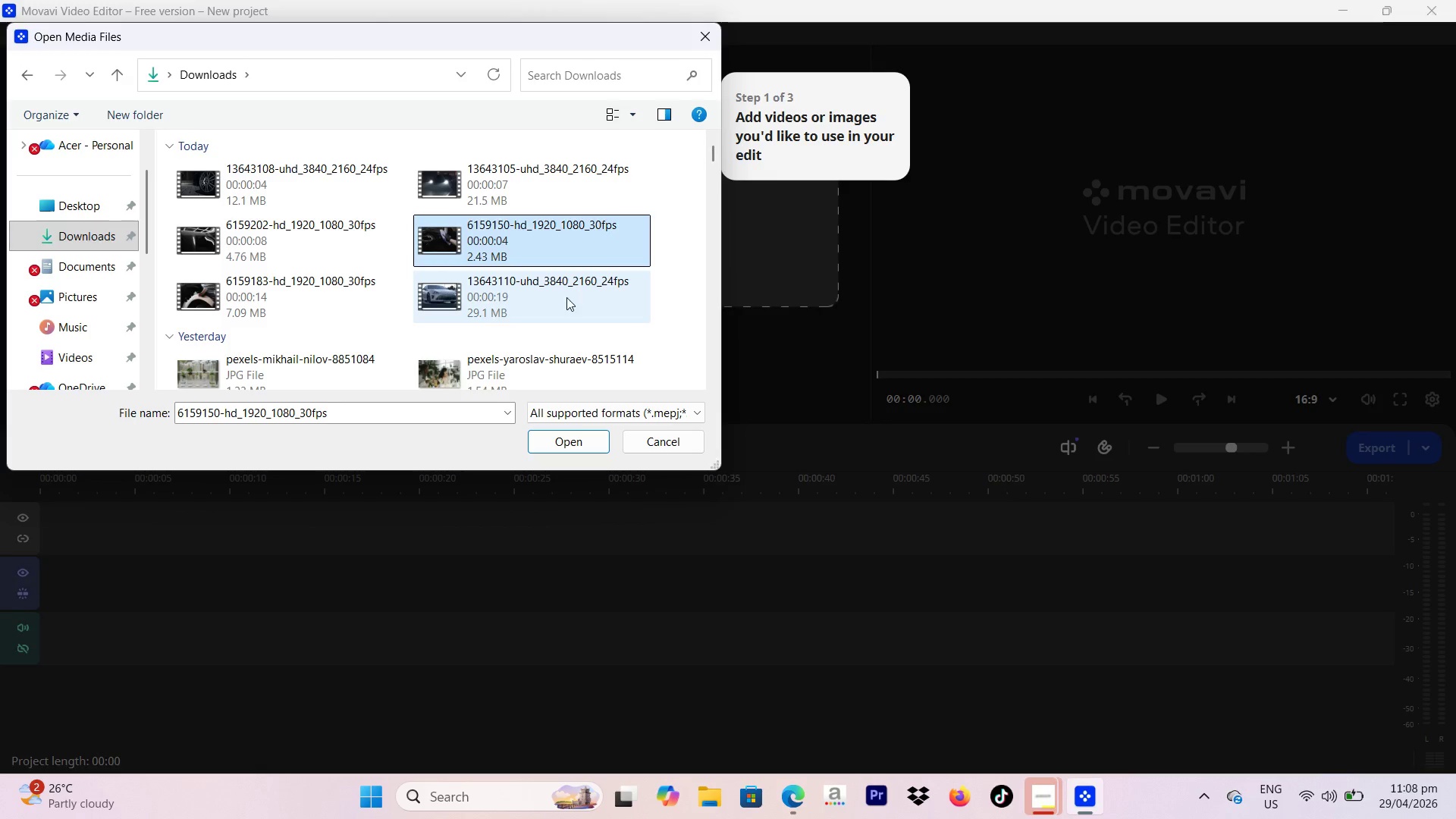 
left_click_drag(start_coordinate=[565, 300], to_coordinate=[795, 275])
 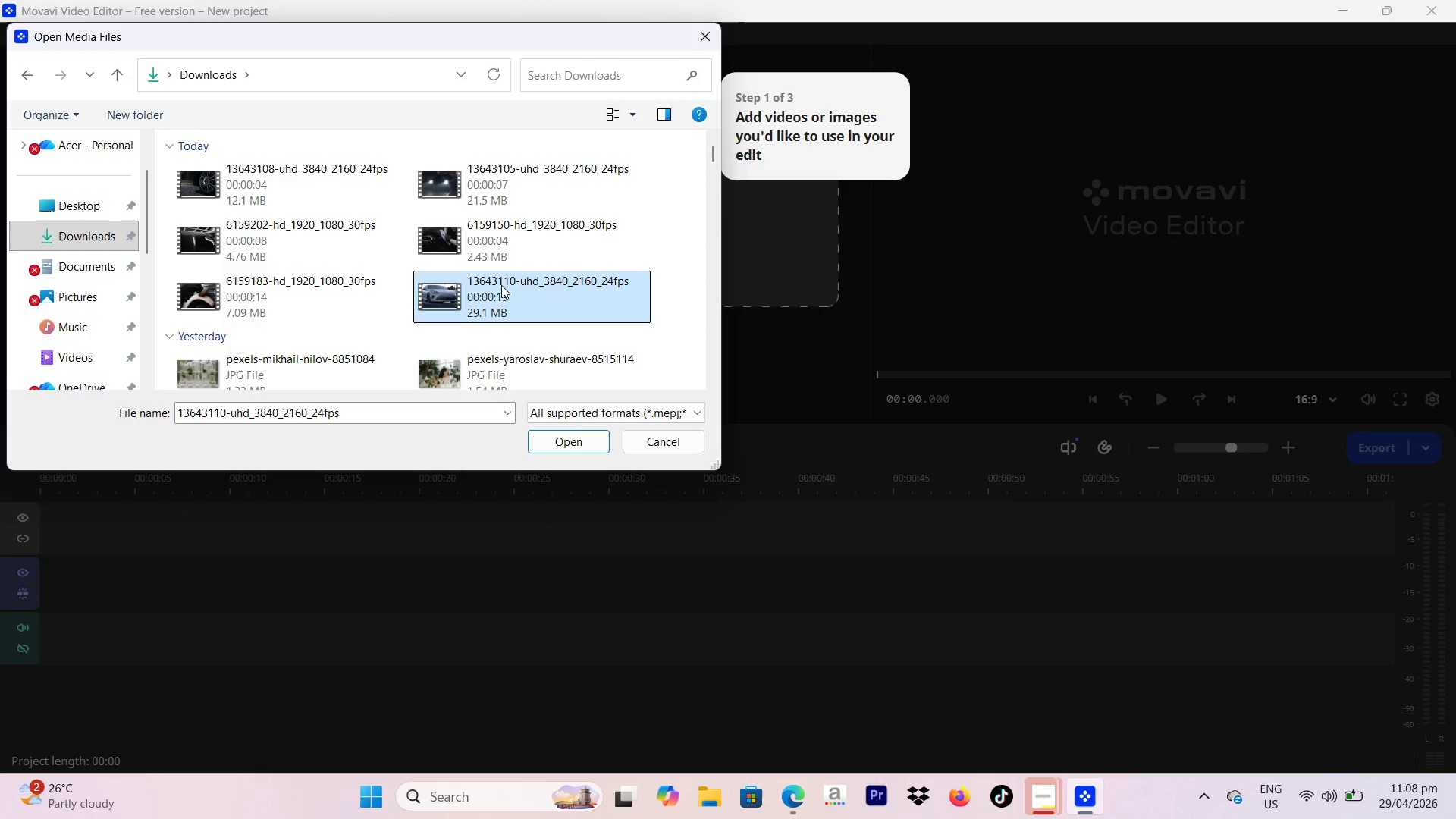 
left_click_drag(start_coordinate=[513, 305], to_coordinate=[158, 639])
 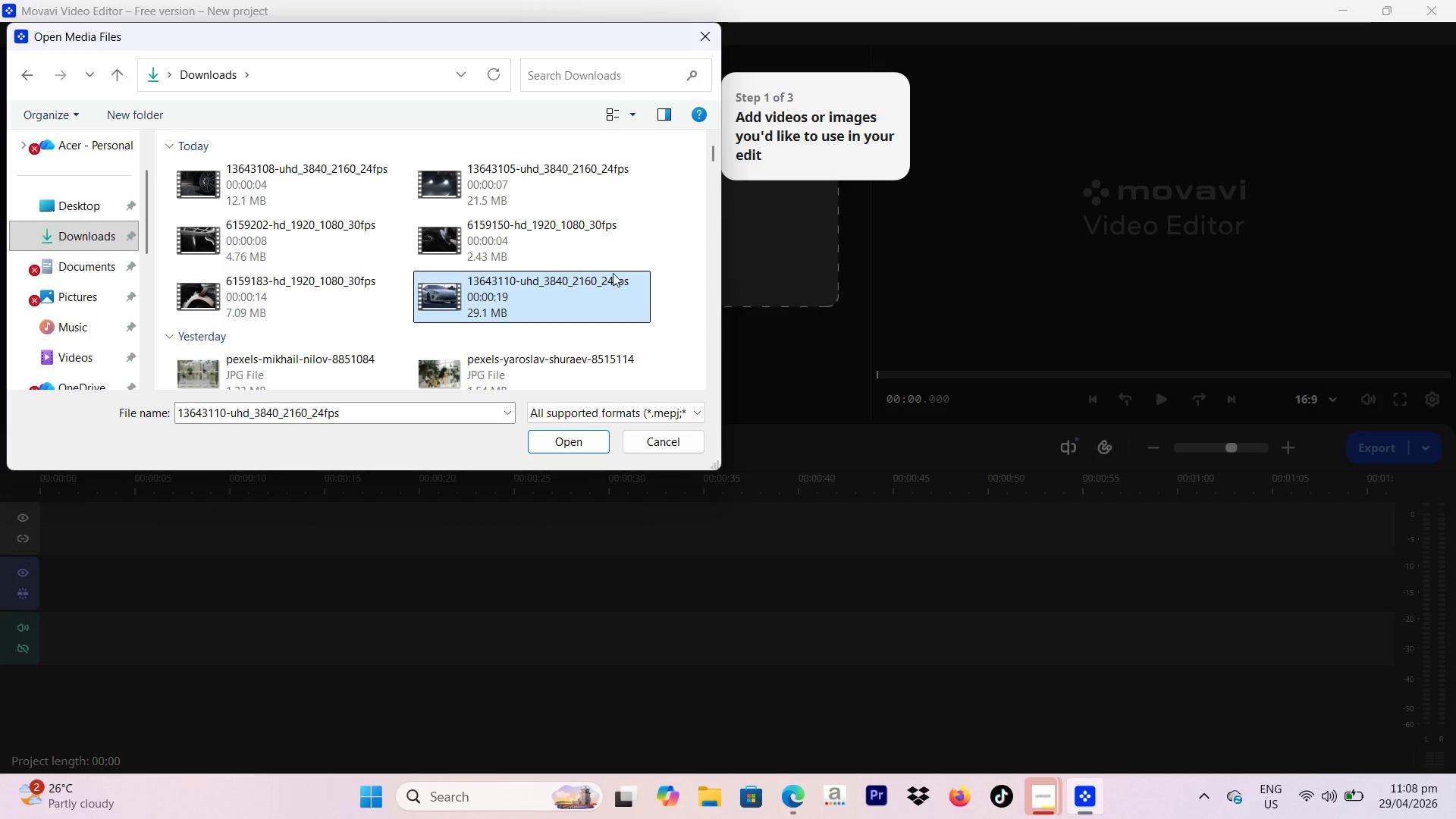 
left_click_drag(start_coordinate=[694, 303], to_coordinate=[279, 180])
 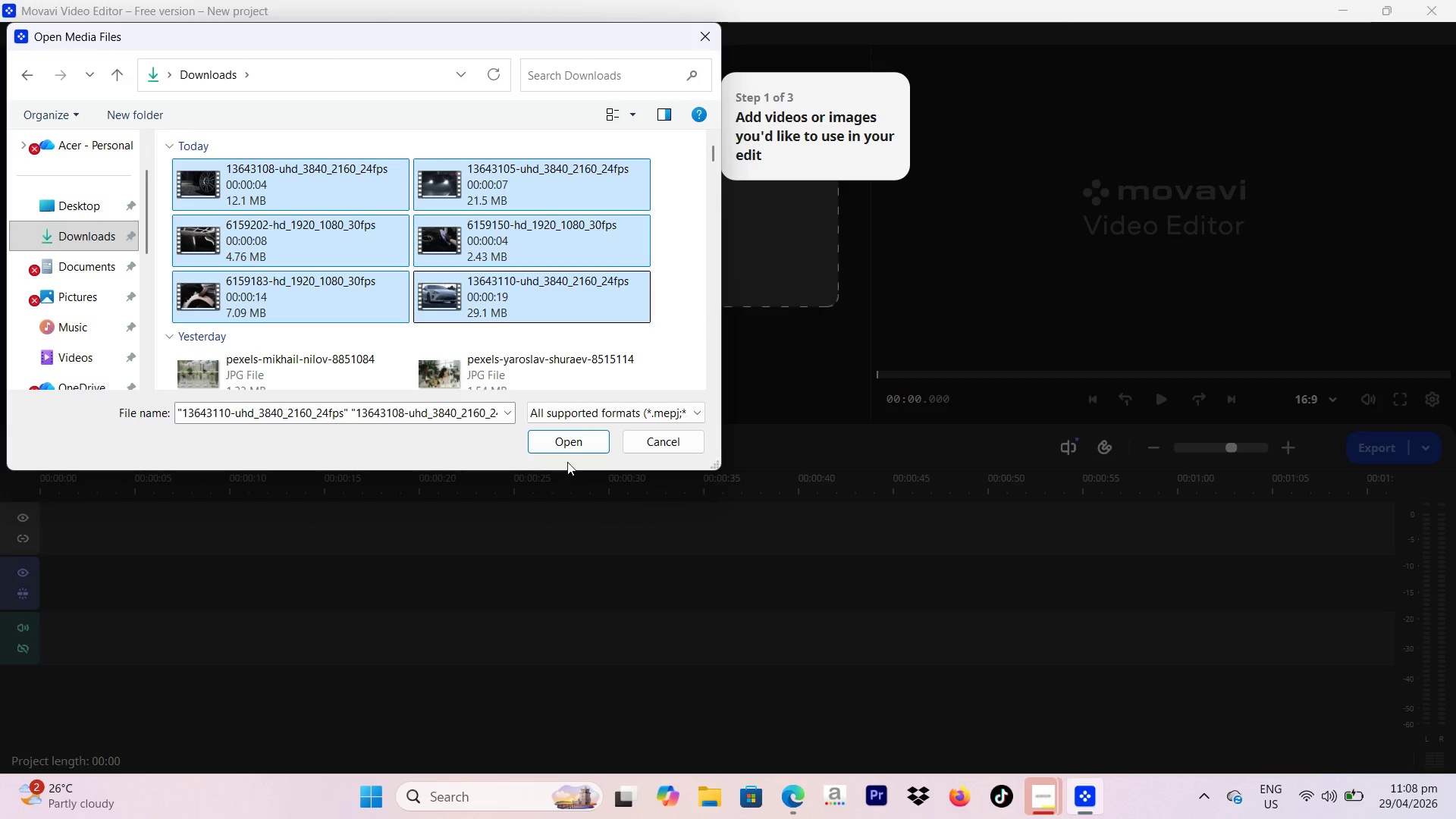 
left_click([555, 437])
 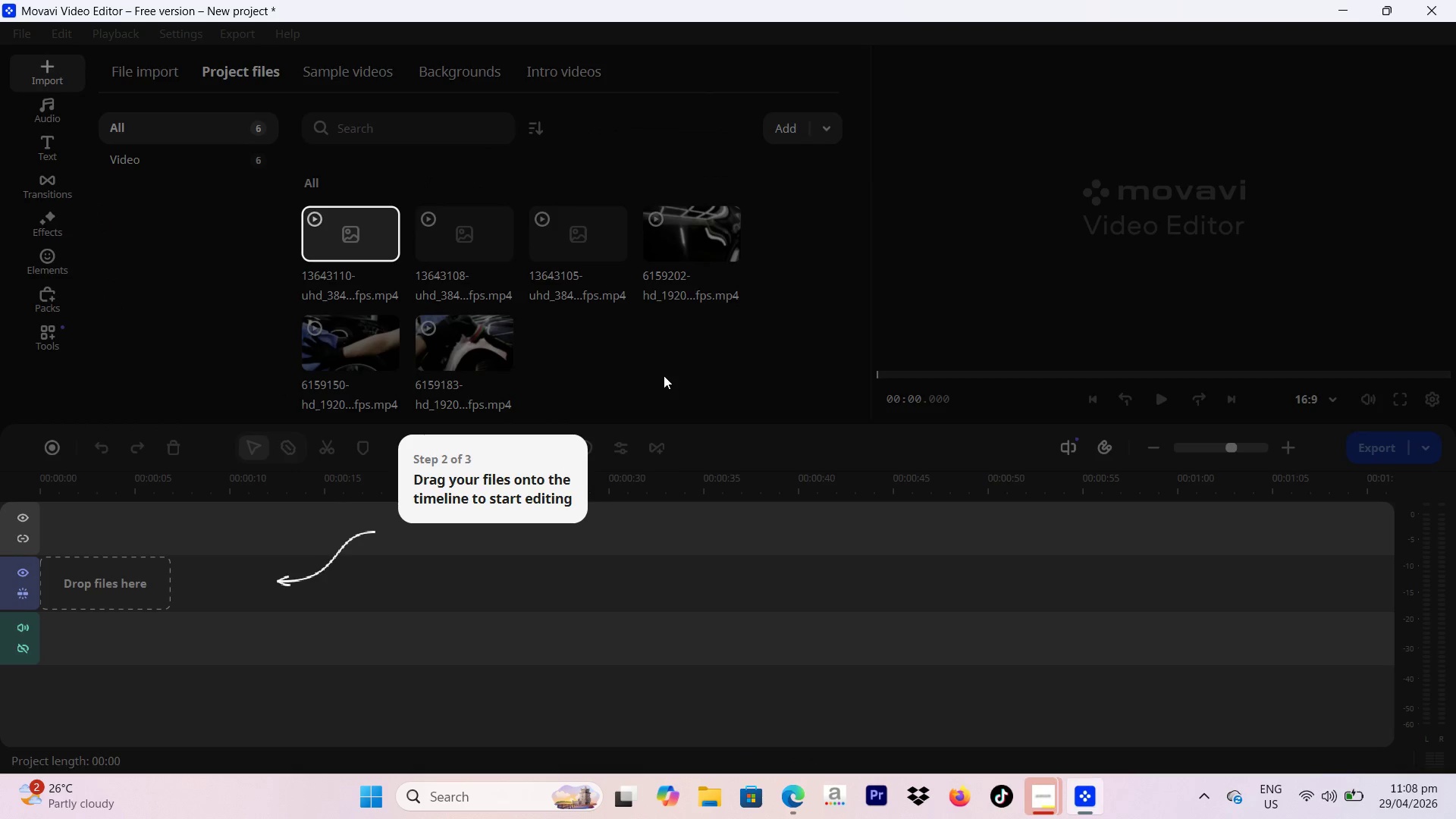 
left_click([664, 375])
 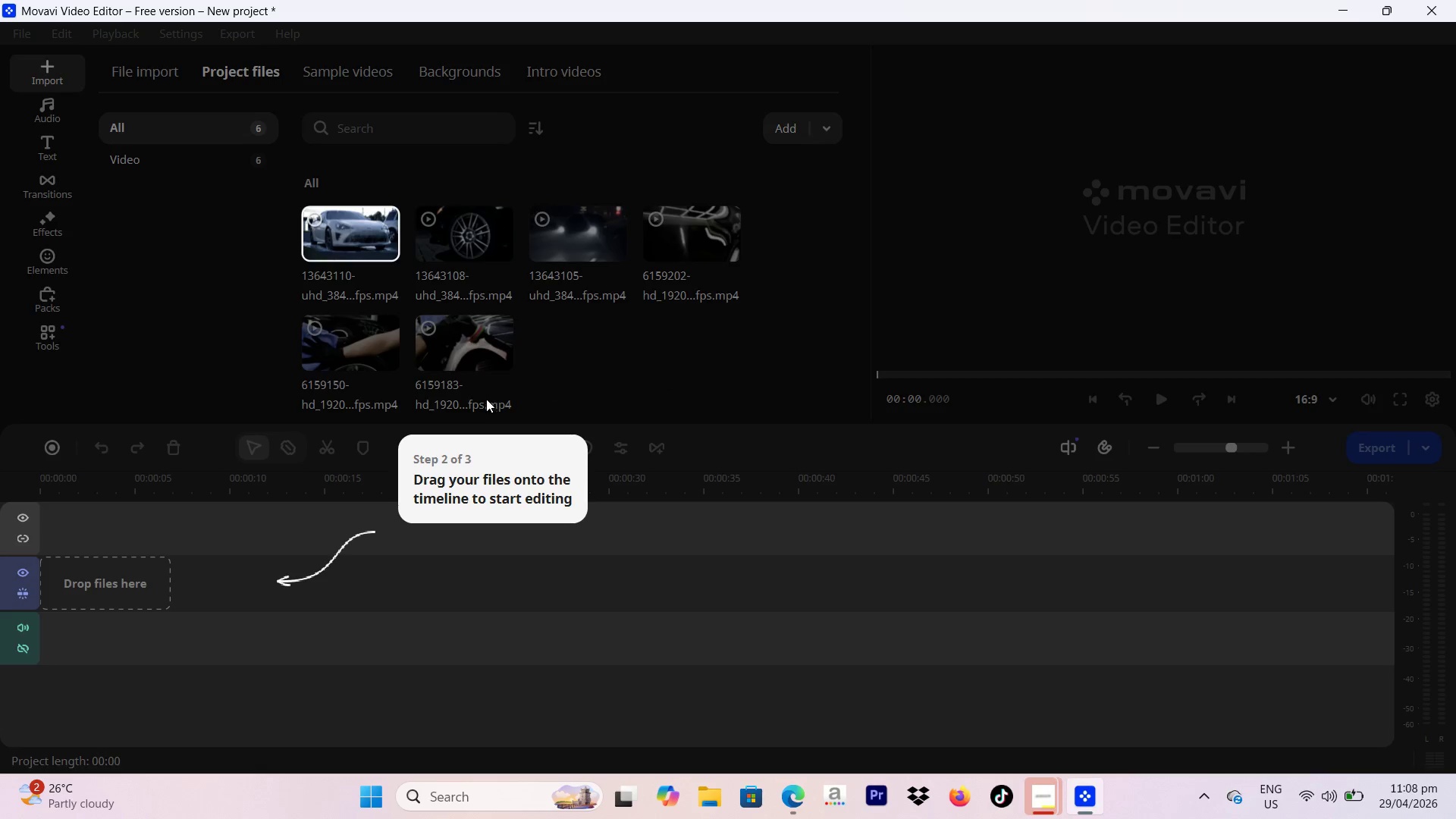 
left_click([485, 400])
 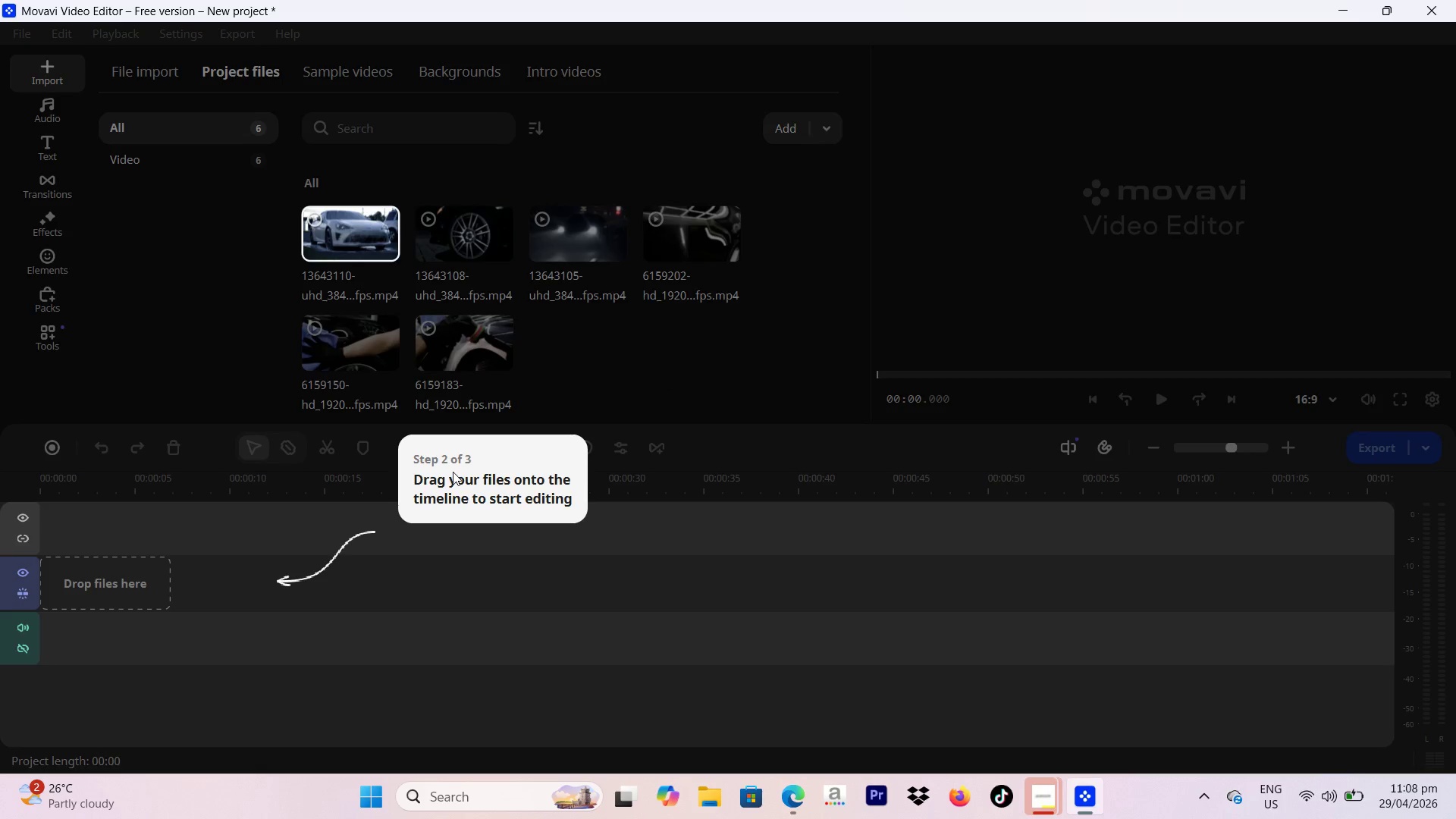 
left_click_drag(start_coordinate=[453, 472], to_coordinate=[448, 480])
 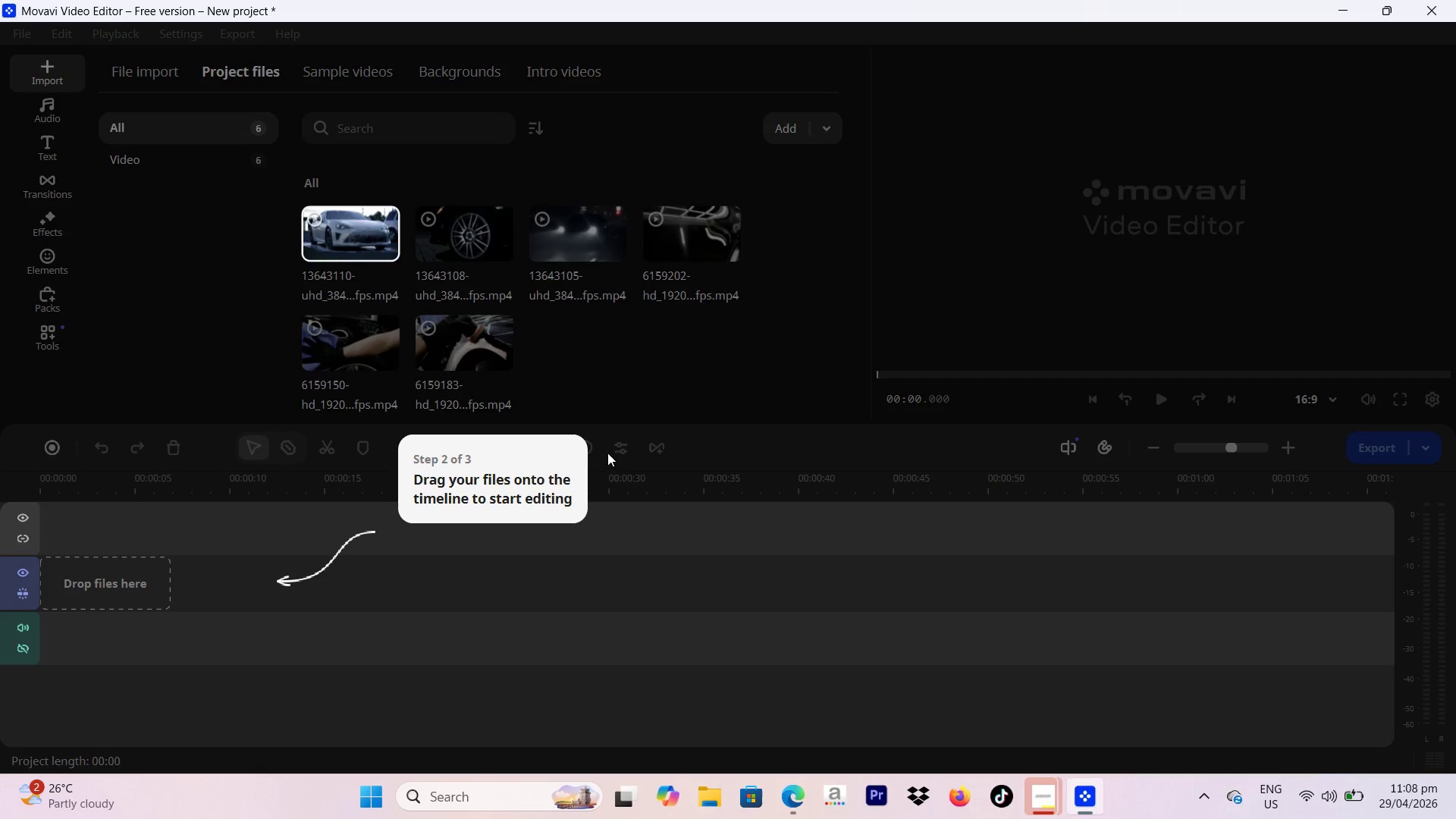 
double_click([708, 340])
 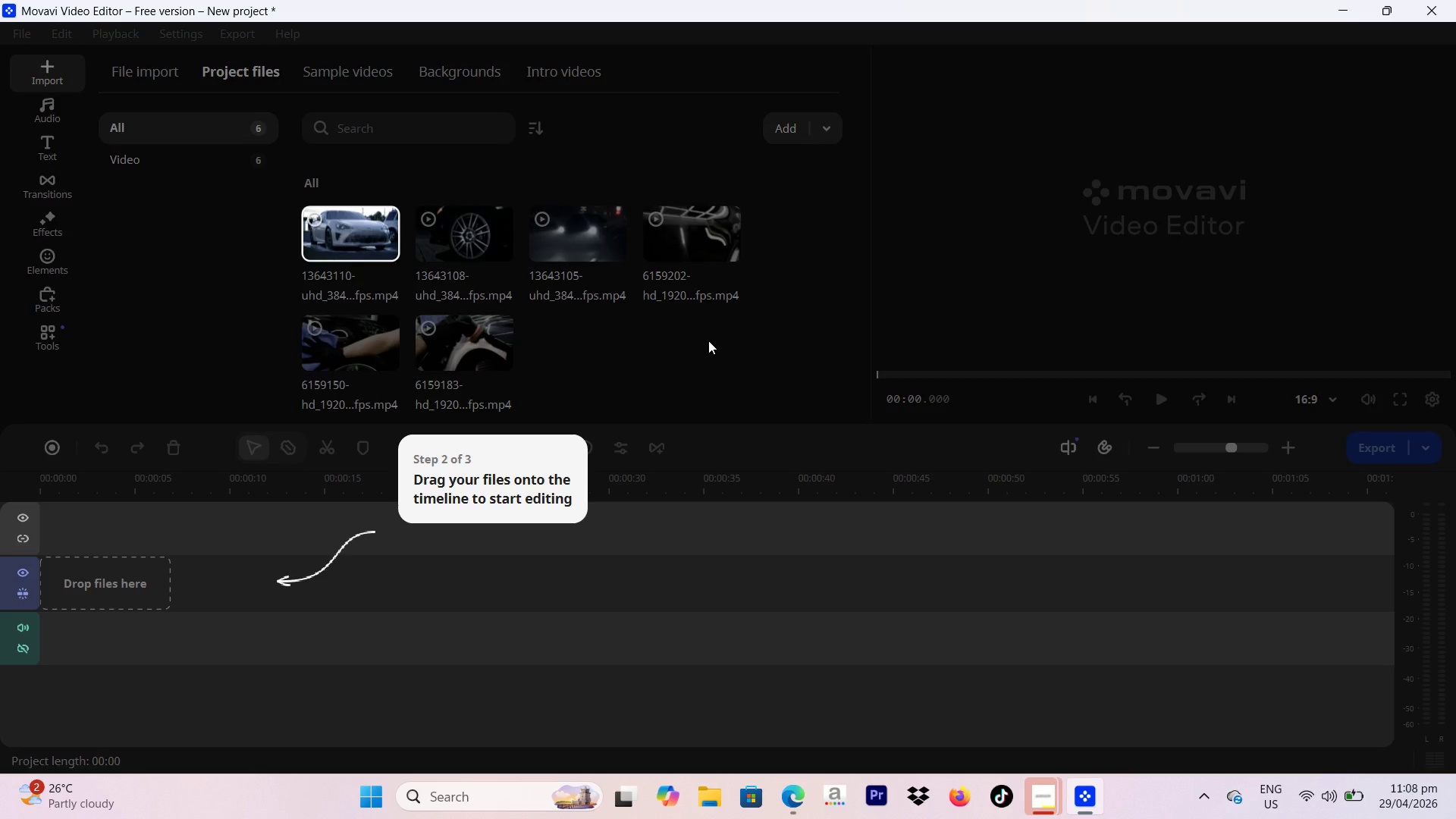 
triple_click([708, 340])
 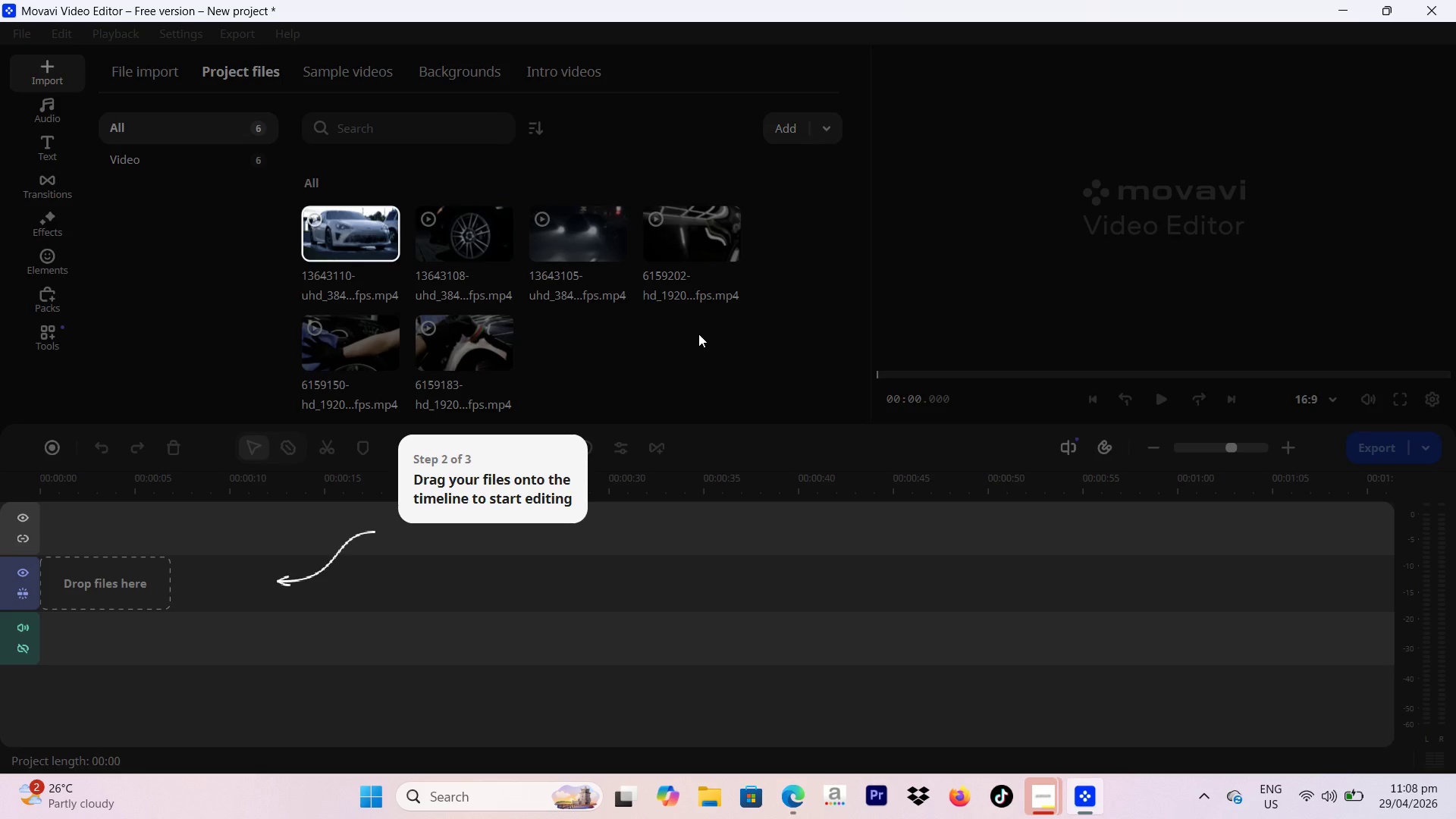 
left_click([698, 334])
 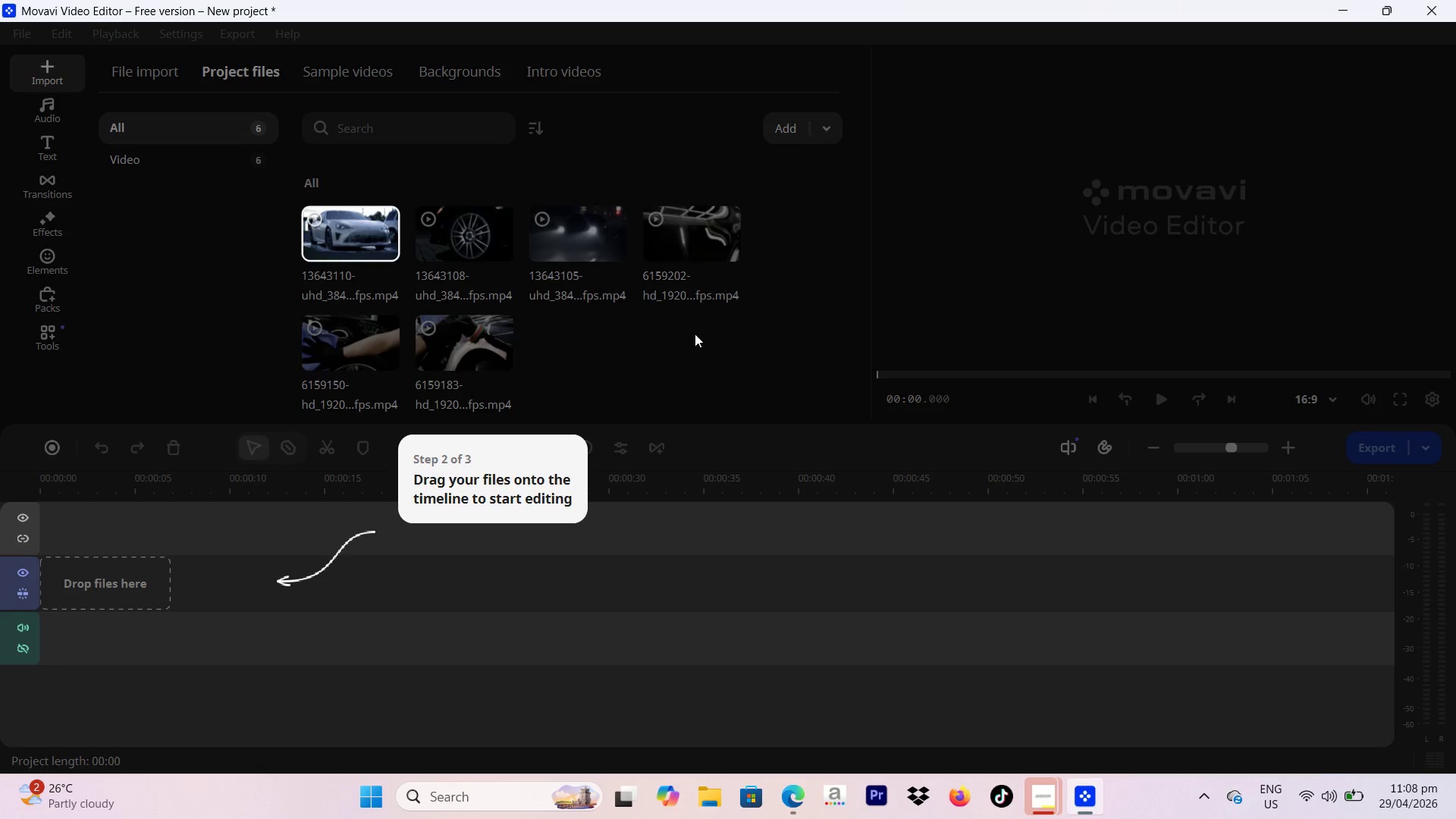 
left_click([693, 334])
 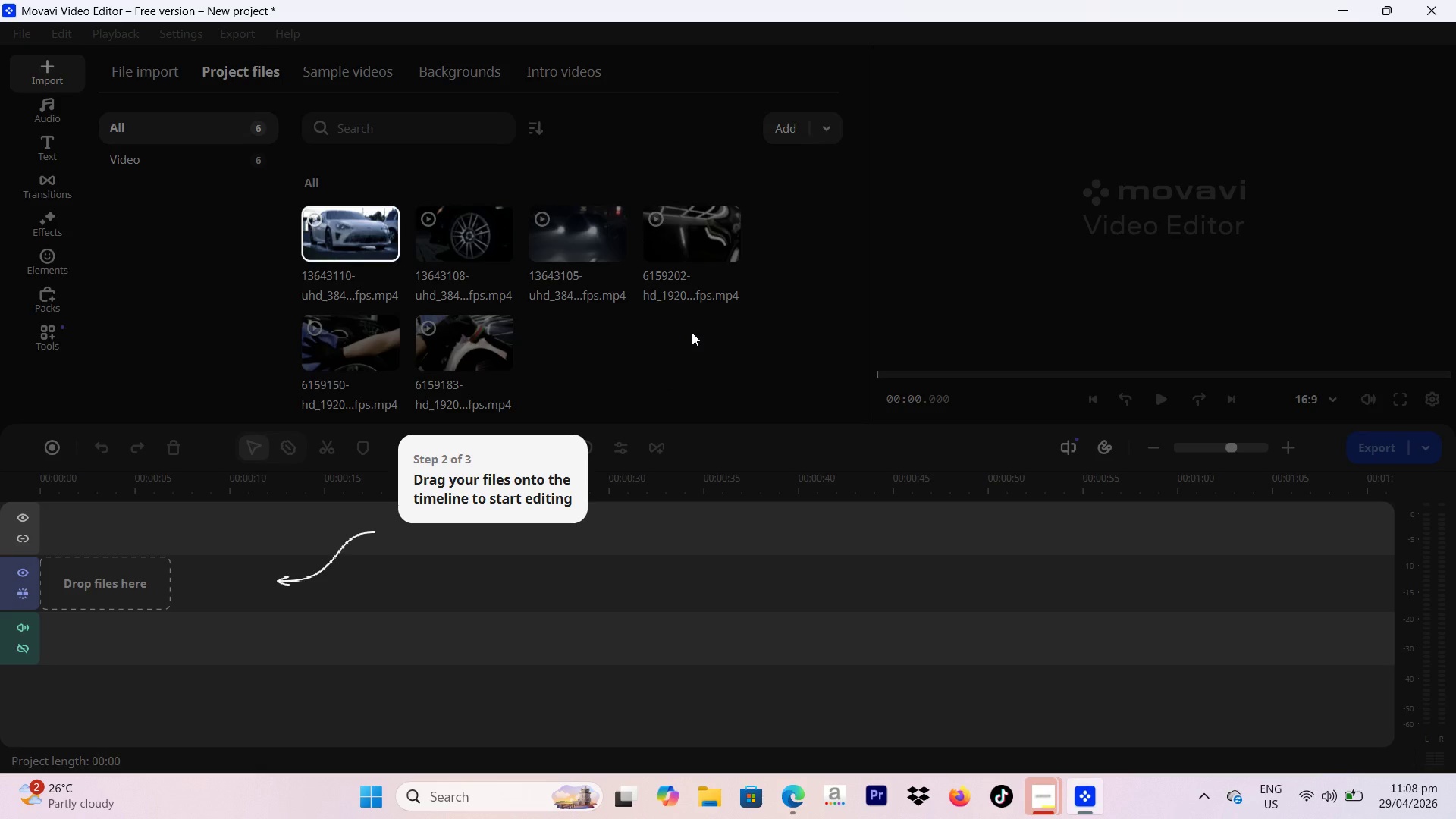 
left_click([692, 332])
 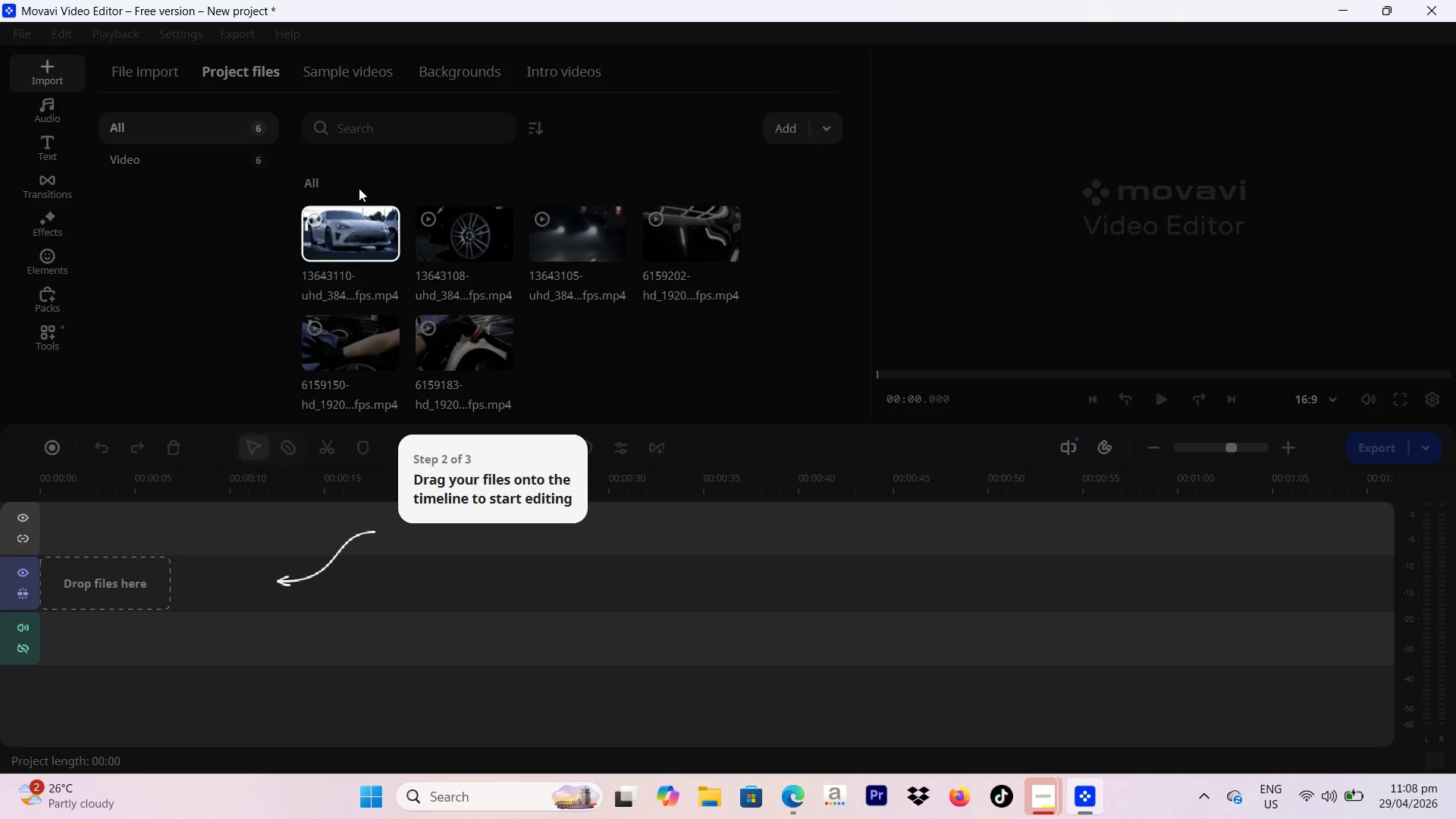 
left_click_drag(start_coordinate=[347, 220], to_coordinate=[58, 548])
 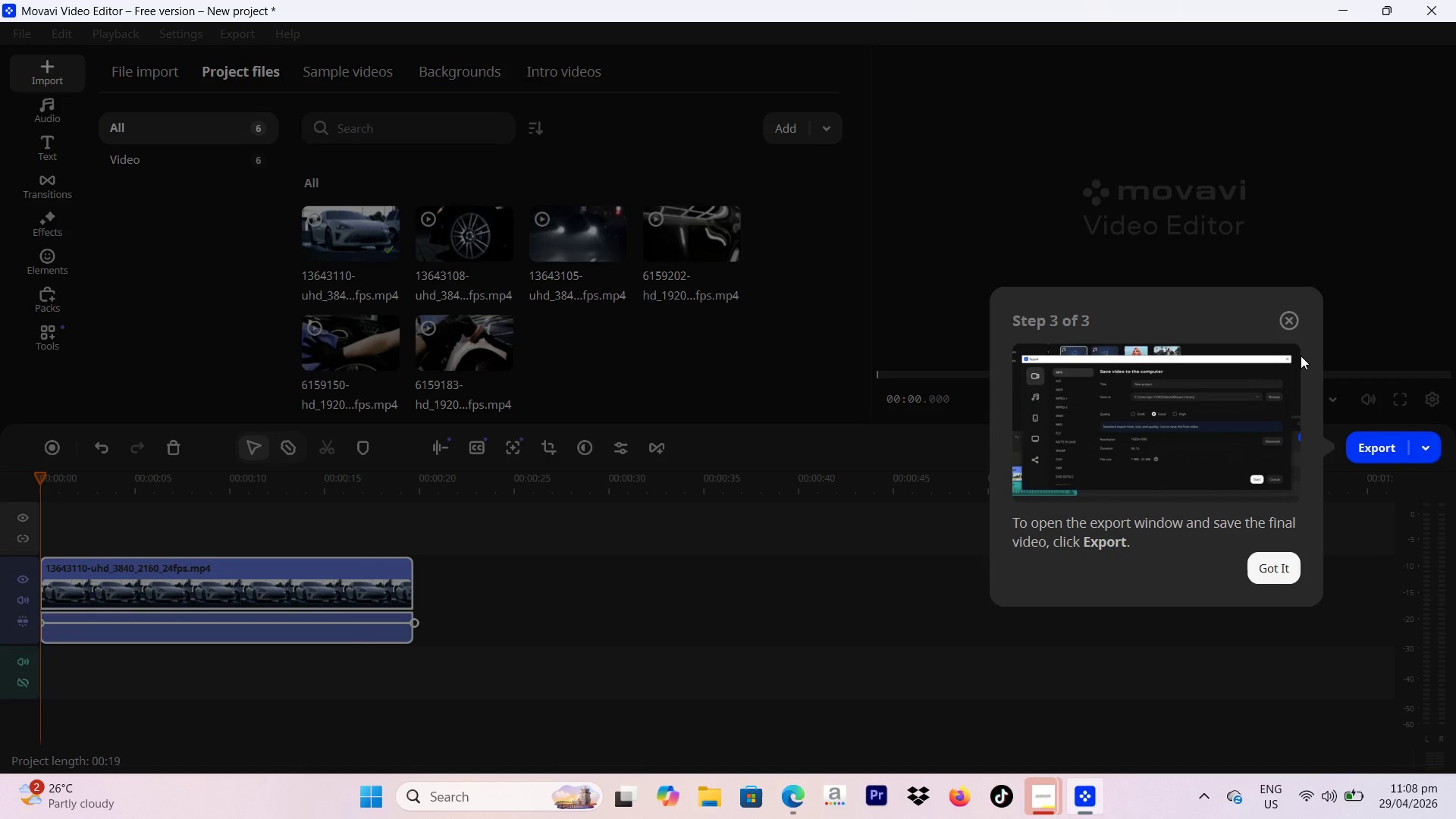 
left_click([1279, 325])
 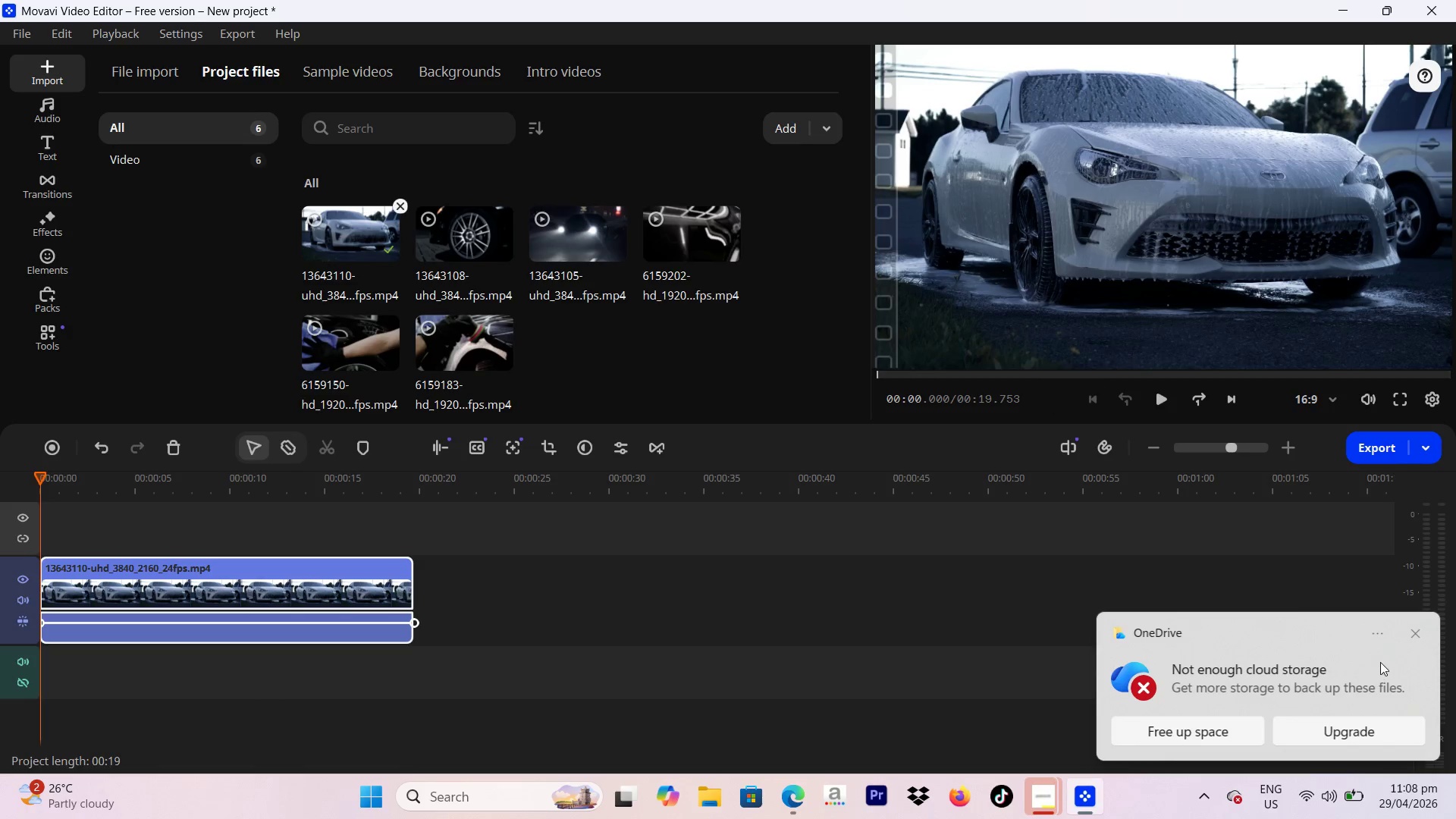 
left_click([1416, 629])
 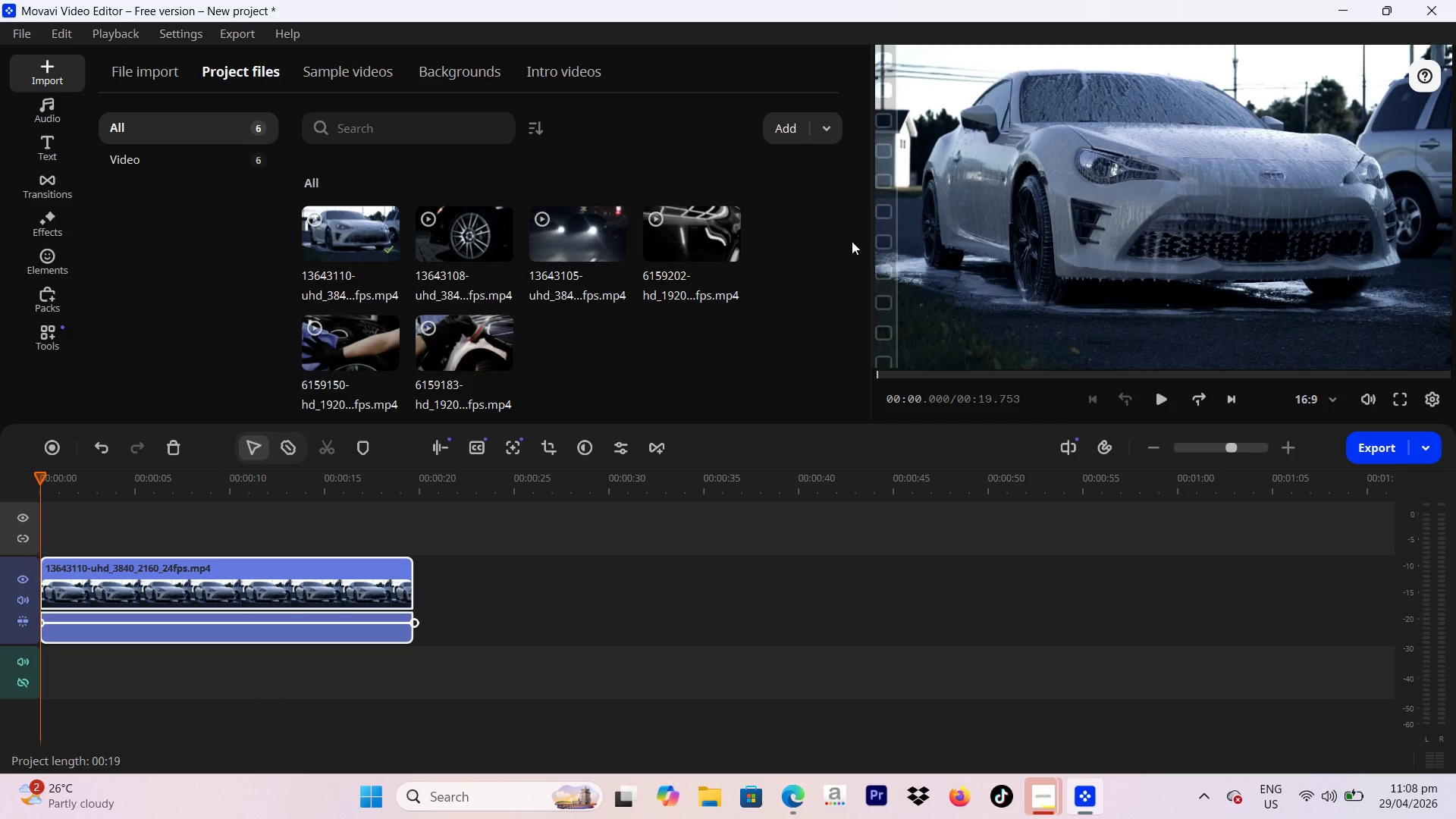 
left_click([873, 232])
 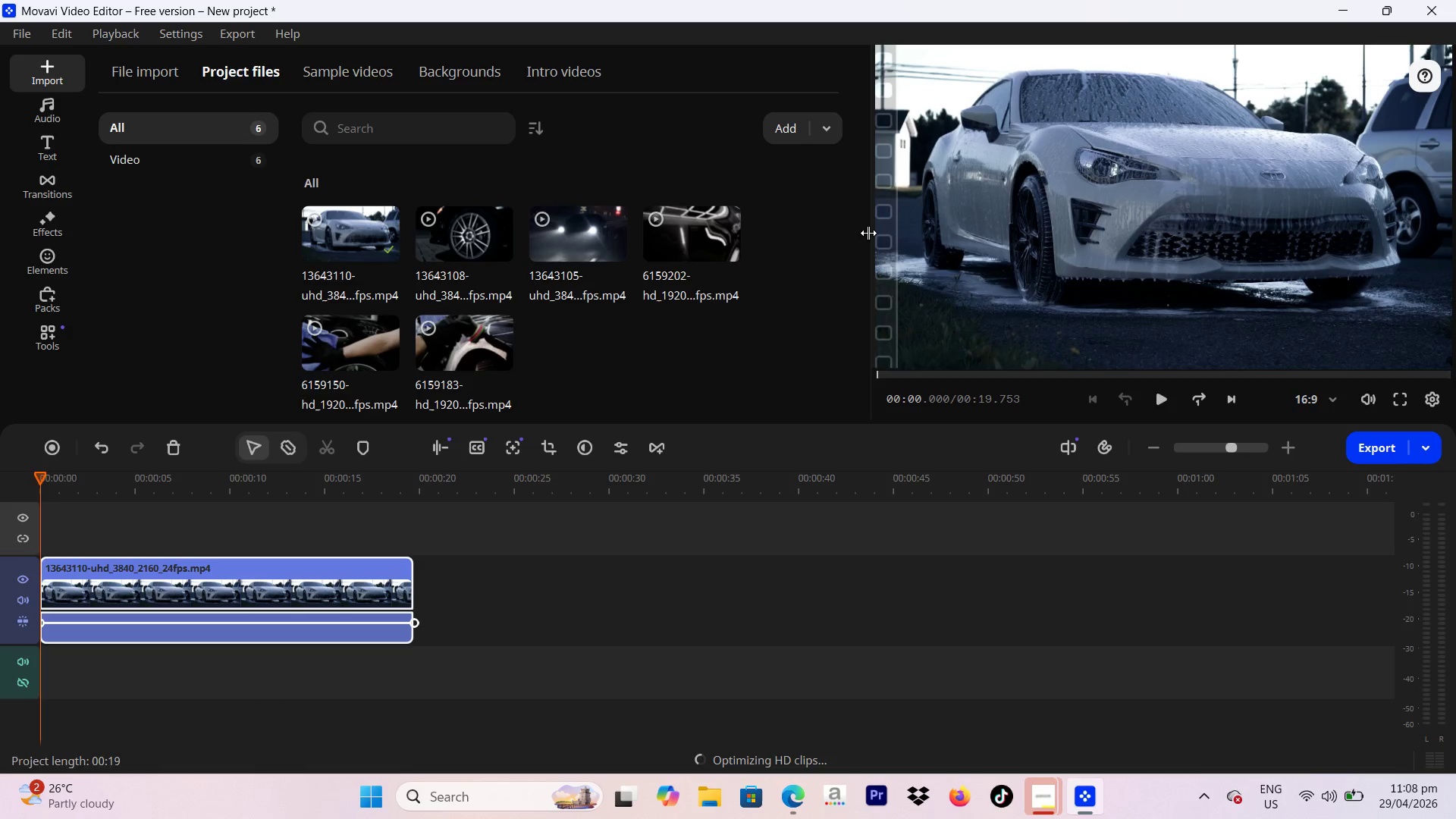 
left_click_drag(start_coordinate=[868, 233], to_coordinate=[771, 241])
 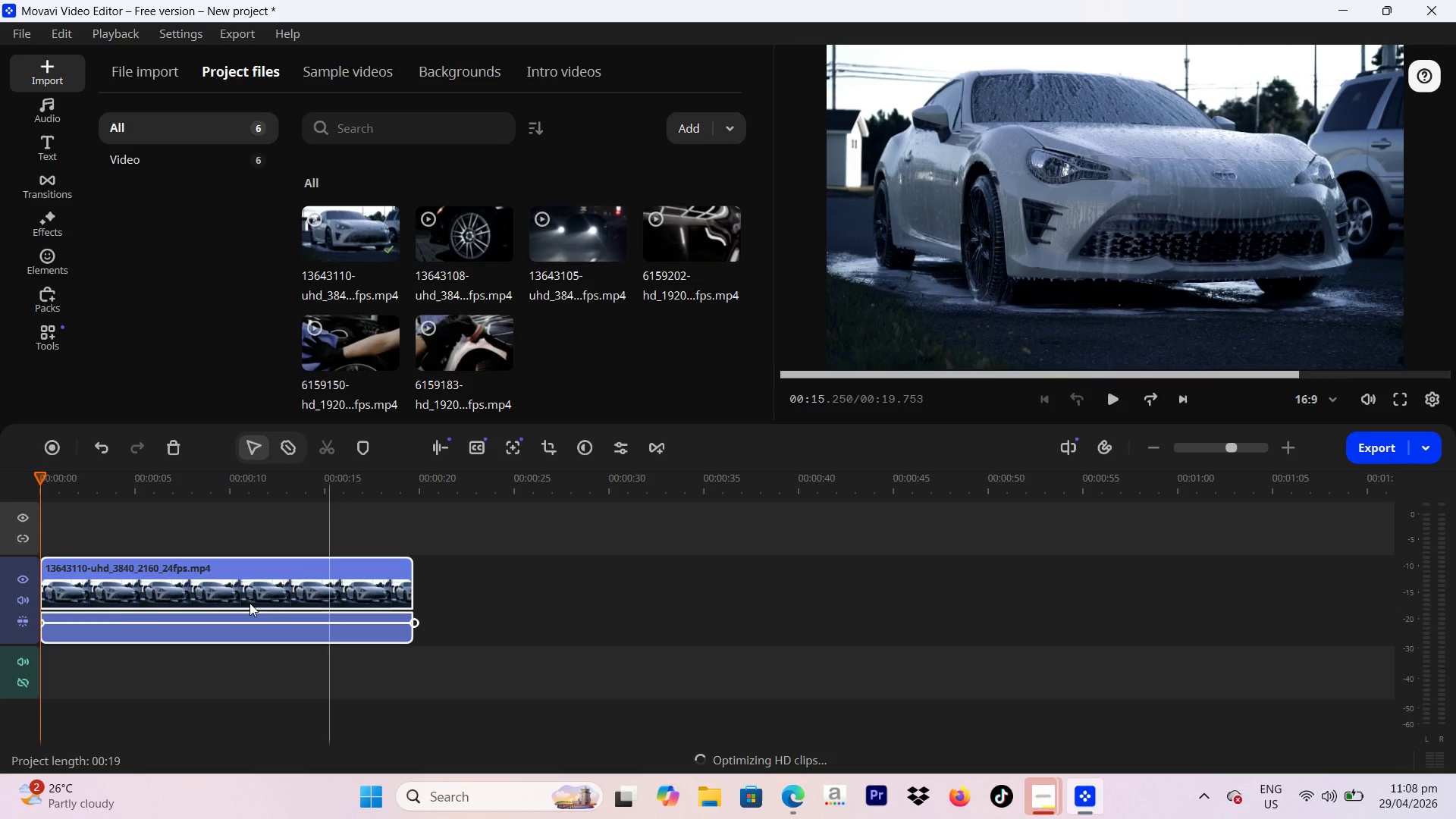 
left_click([129, 631])
 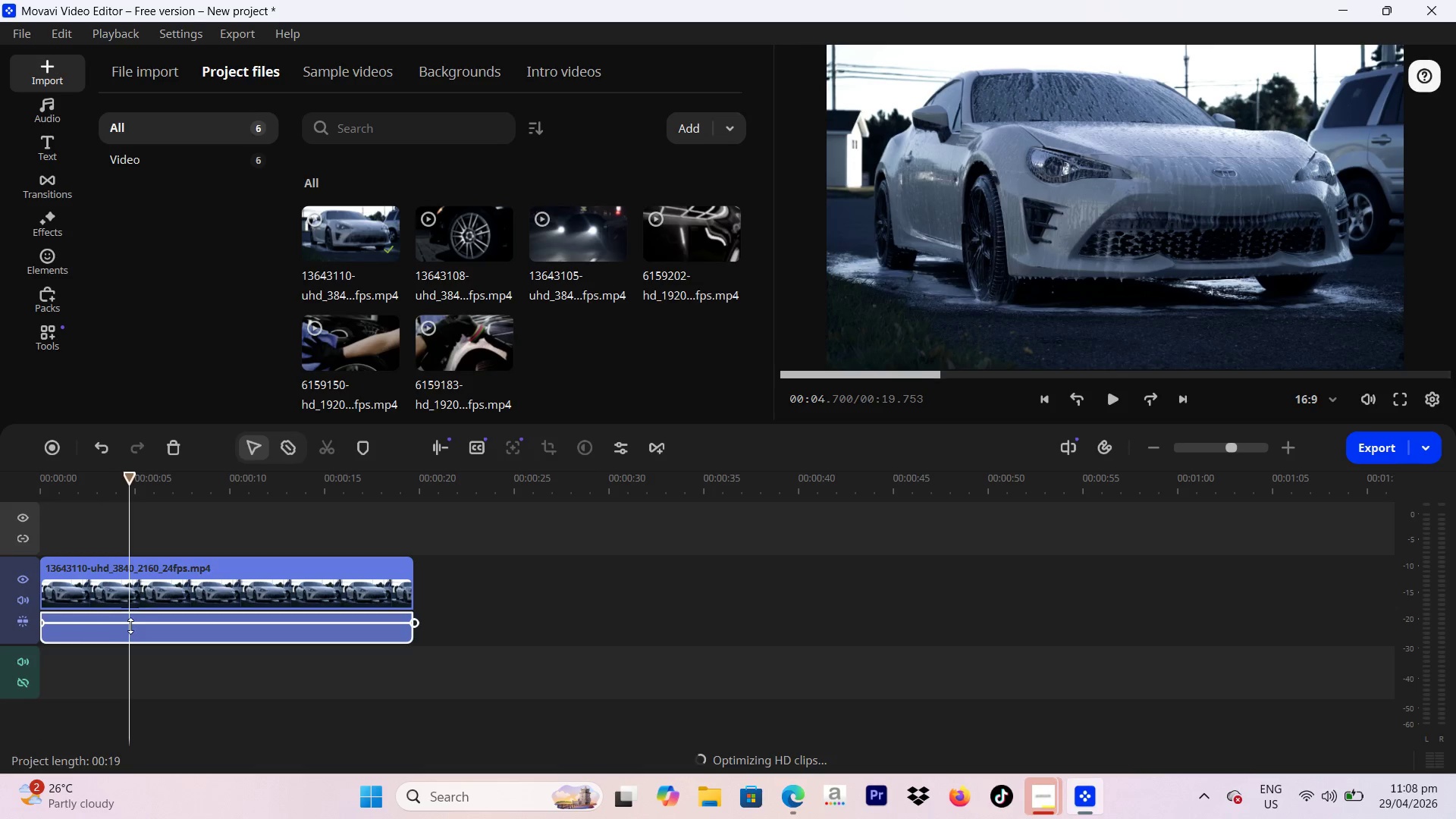 
key(Backspace)
 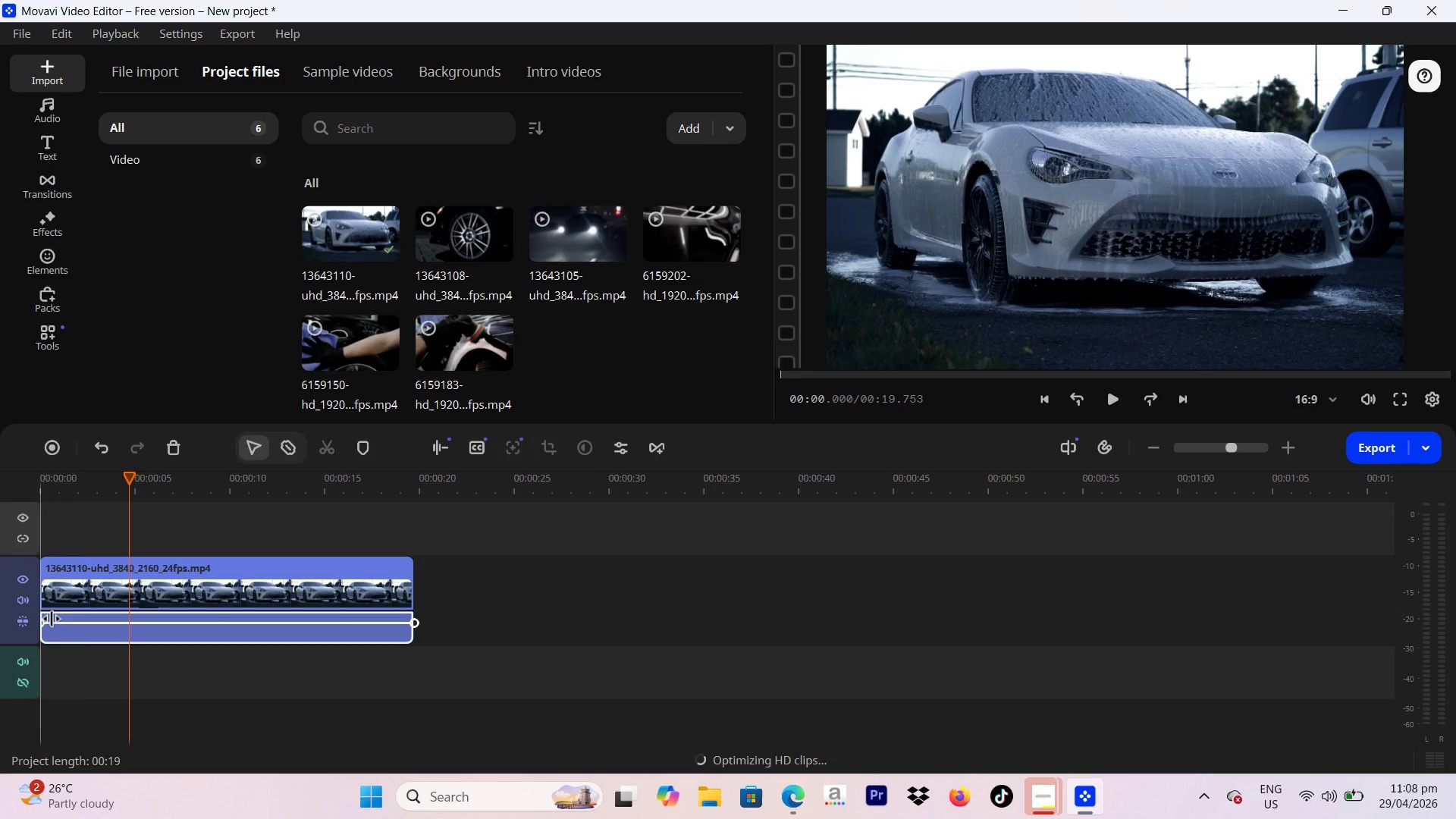 
key(Backspace)
 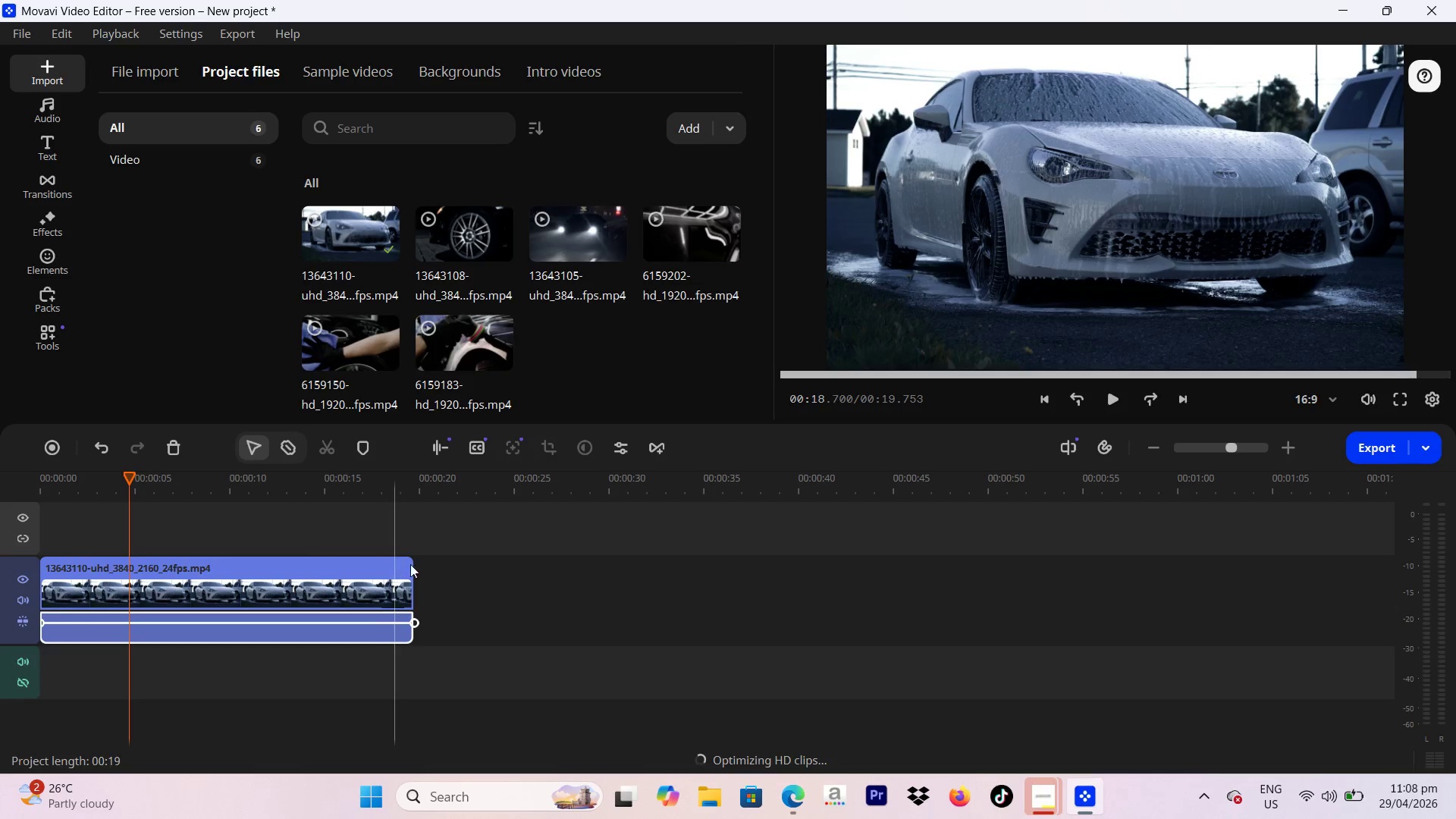 
left_click([452, 545])
 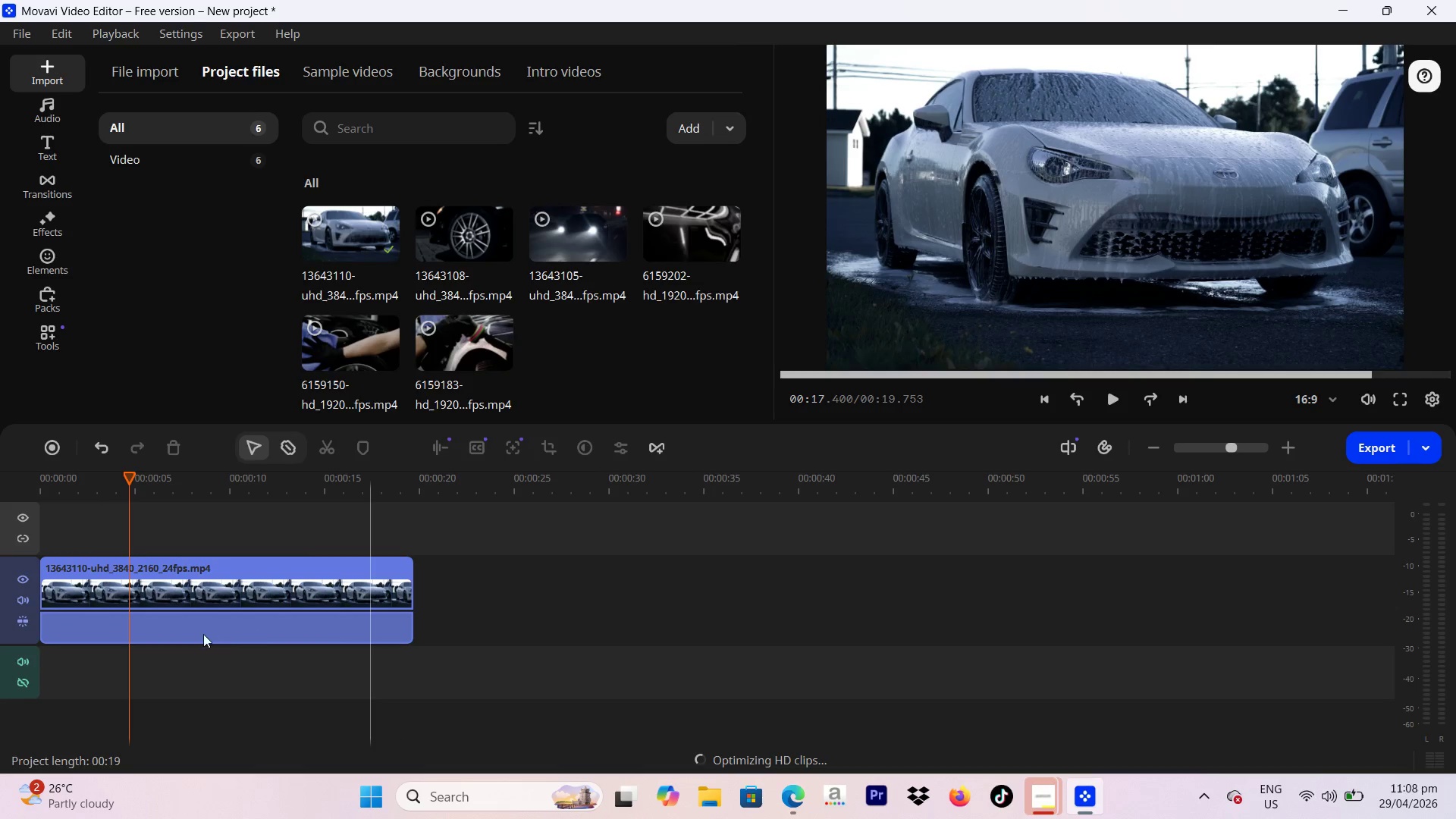 
left_click([136, 617])
 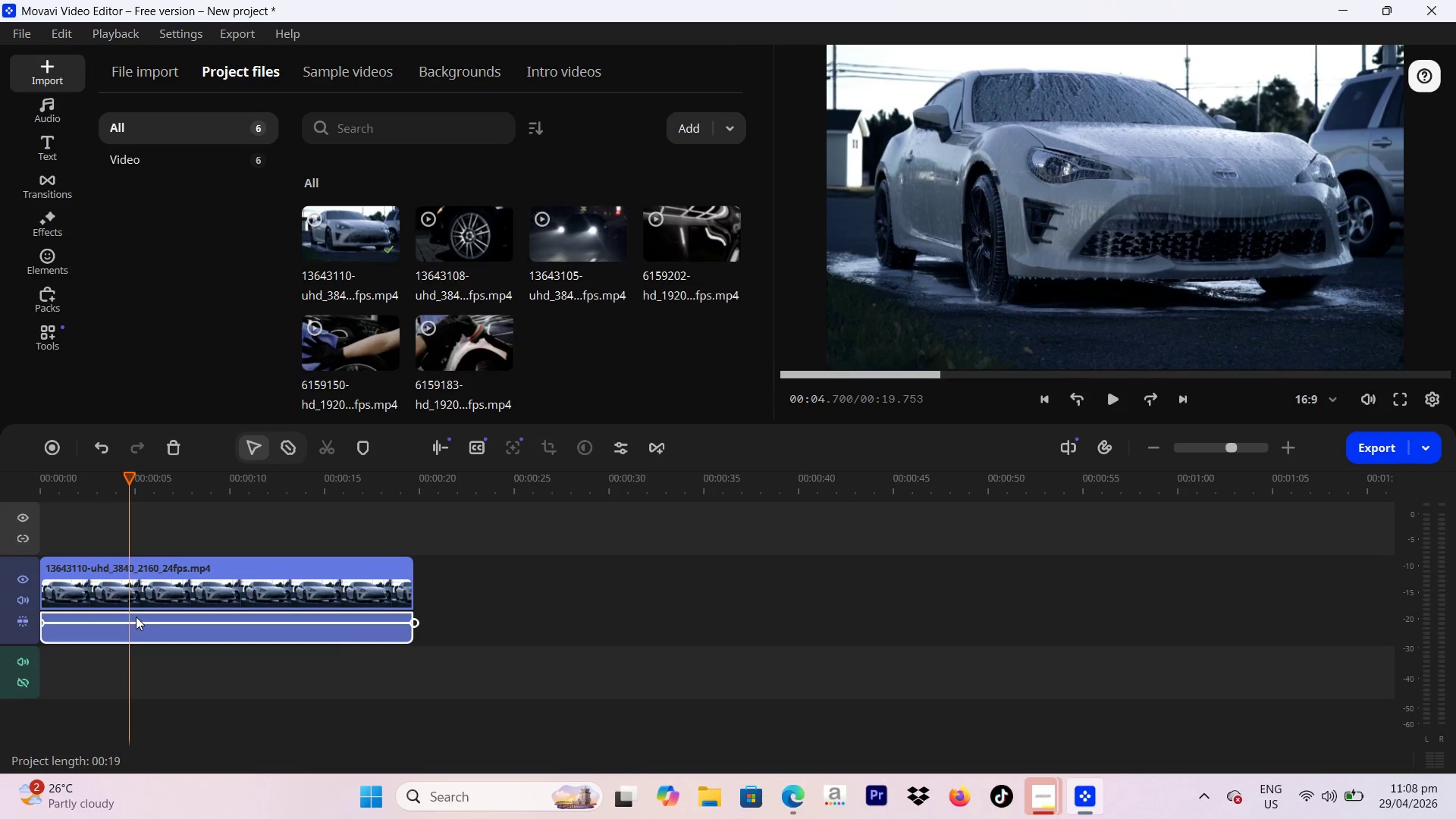 
key(Backspace)
 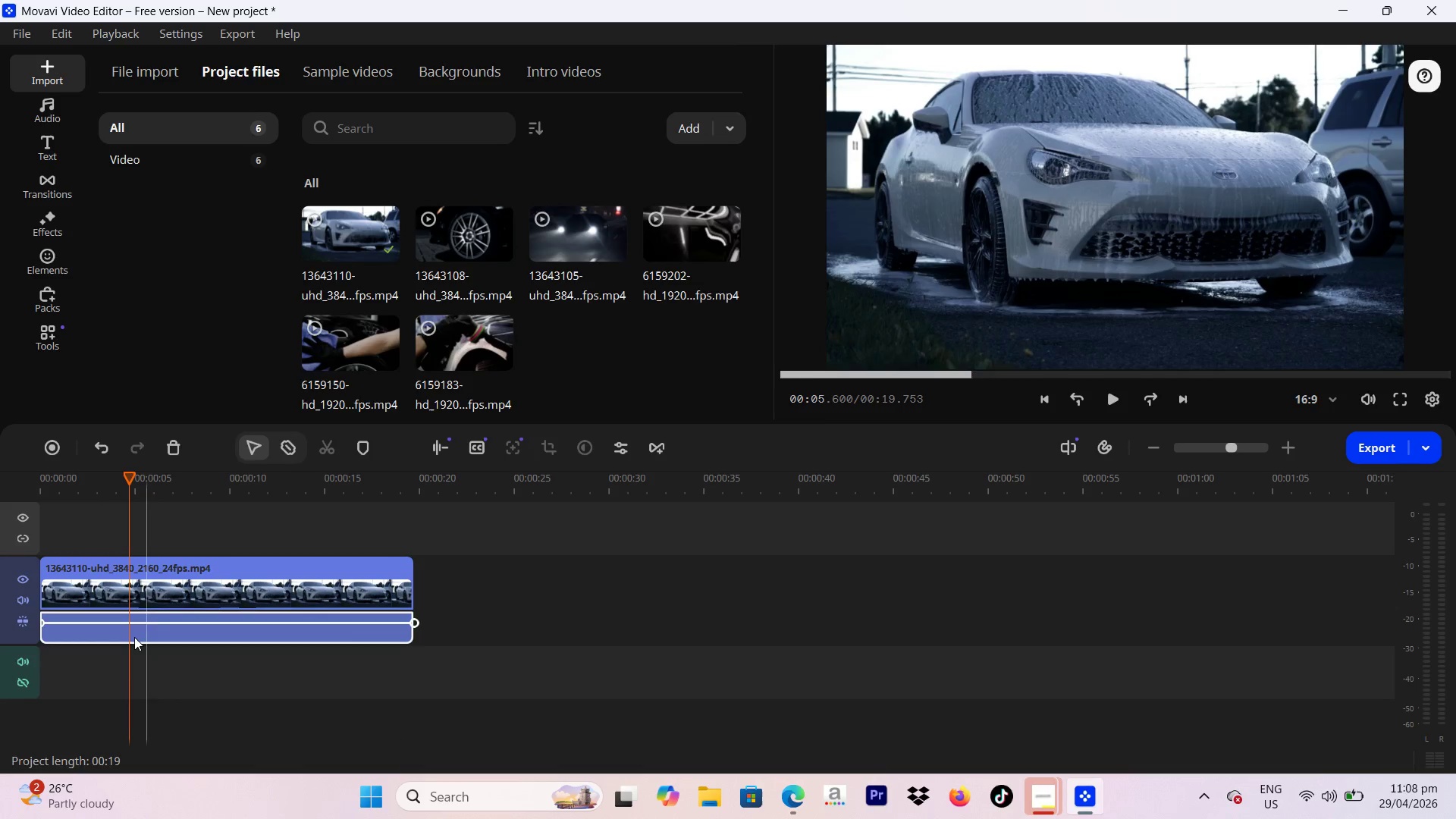 
left_click([131, 640])
 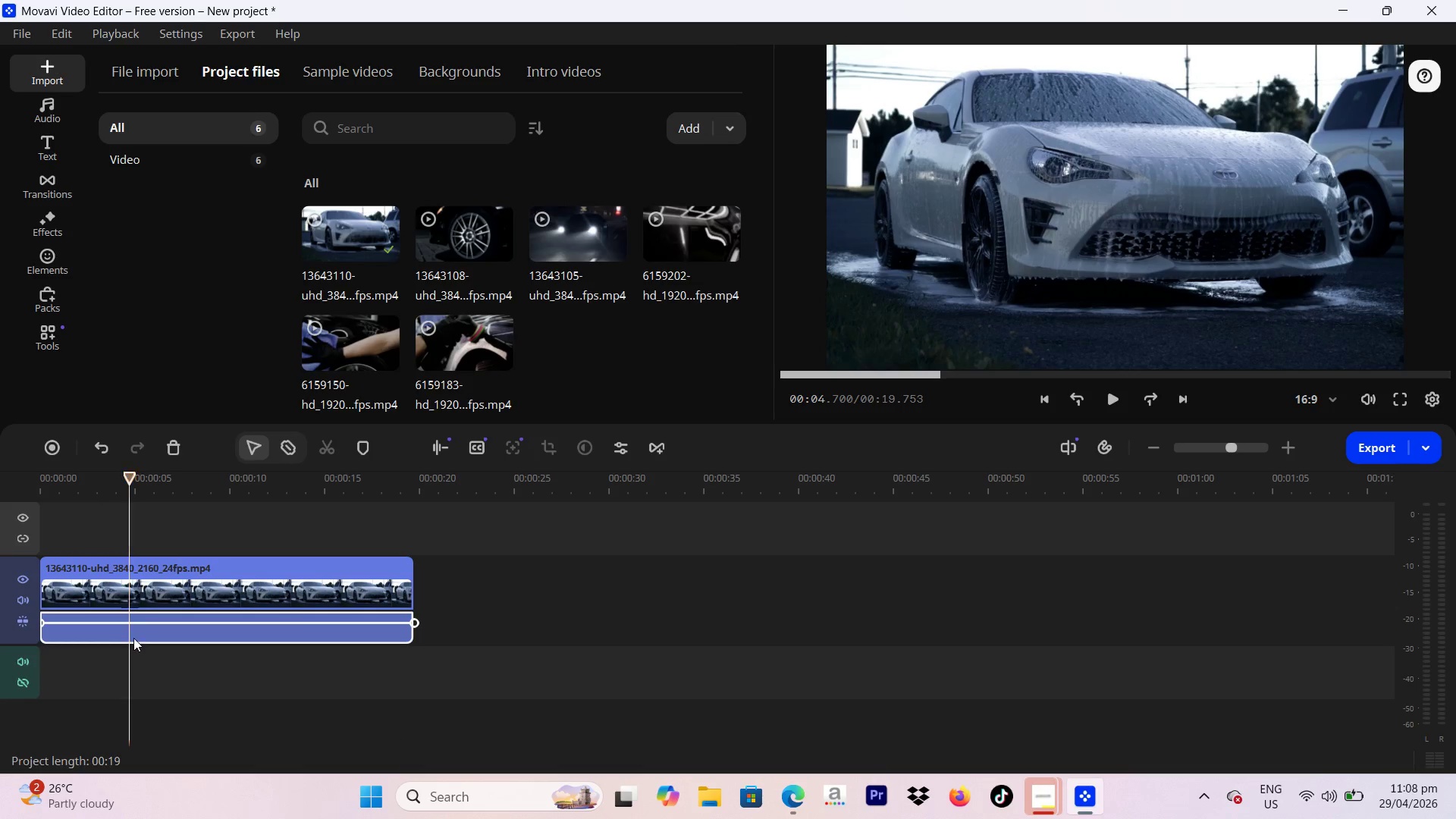 
key(Backspace)
 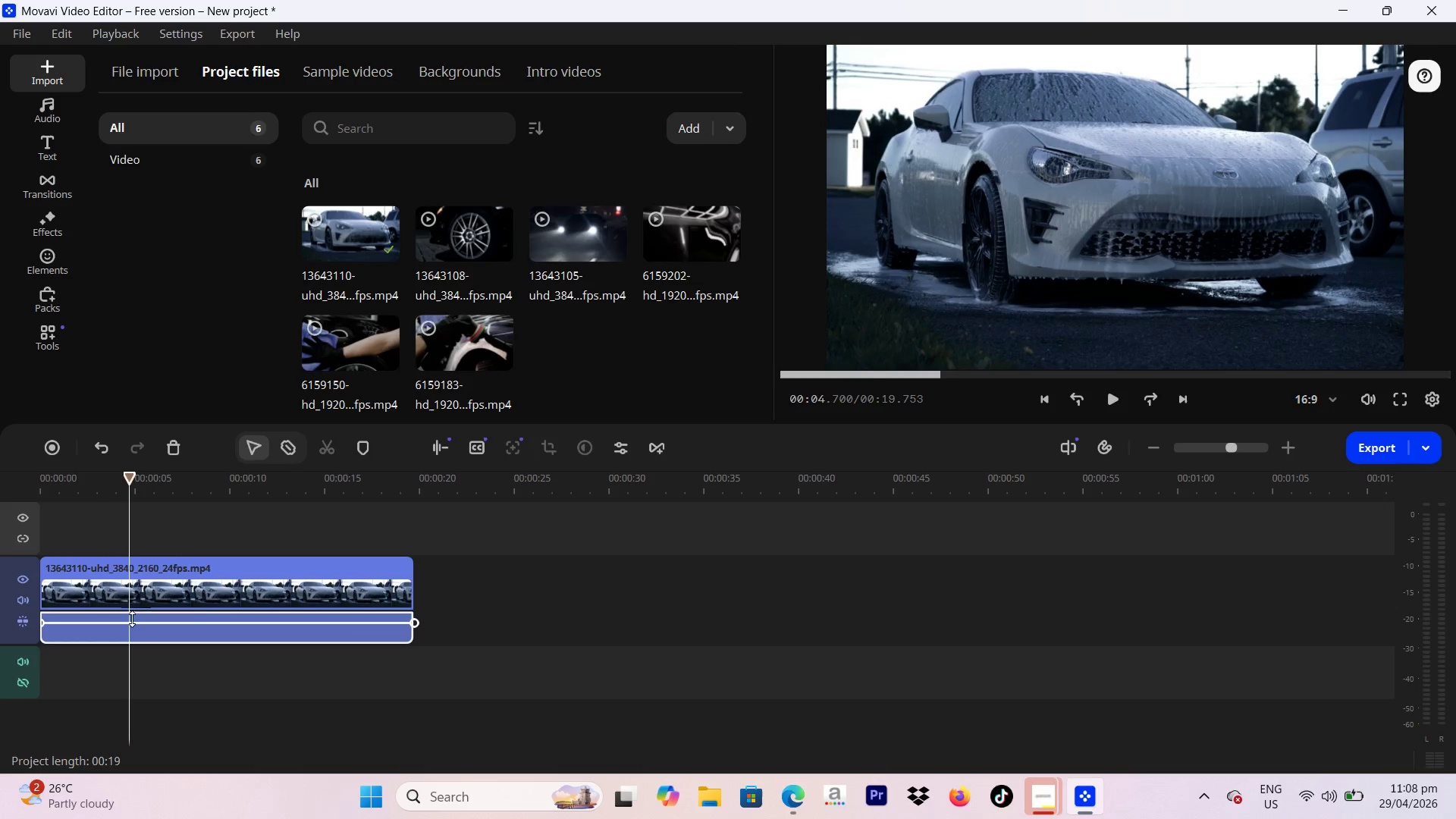 
mouse_move([141, 587])
 